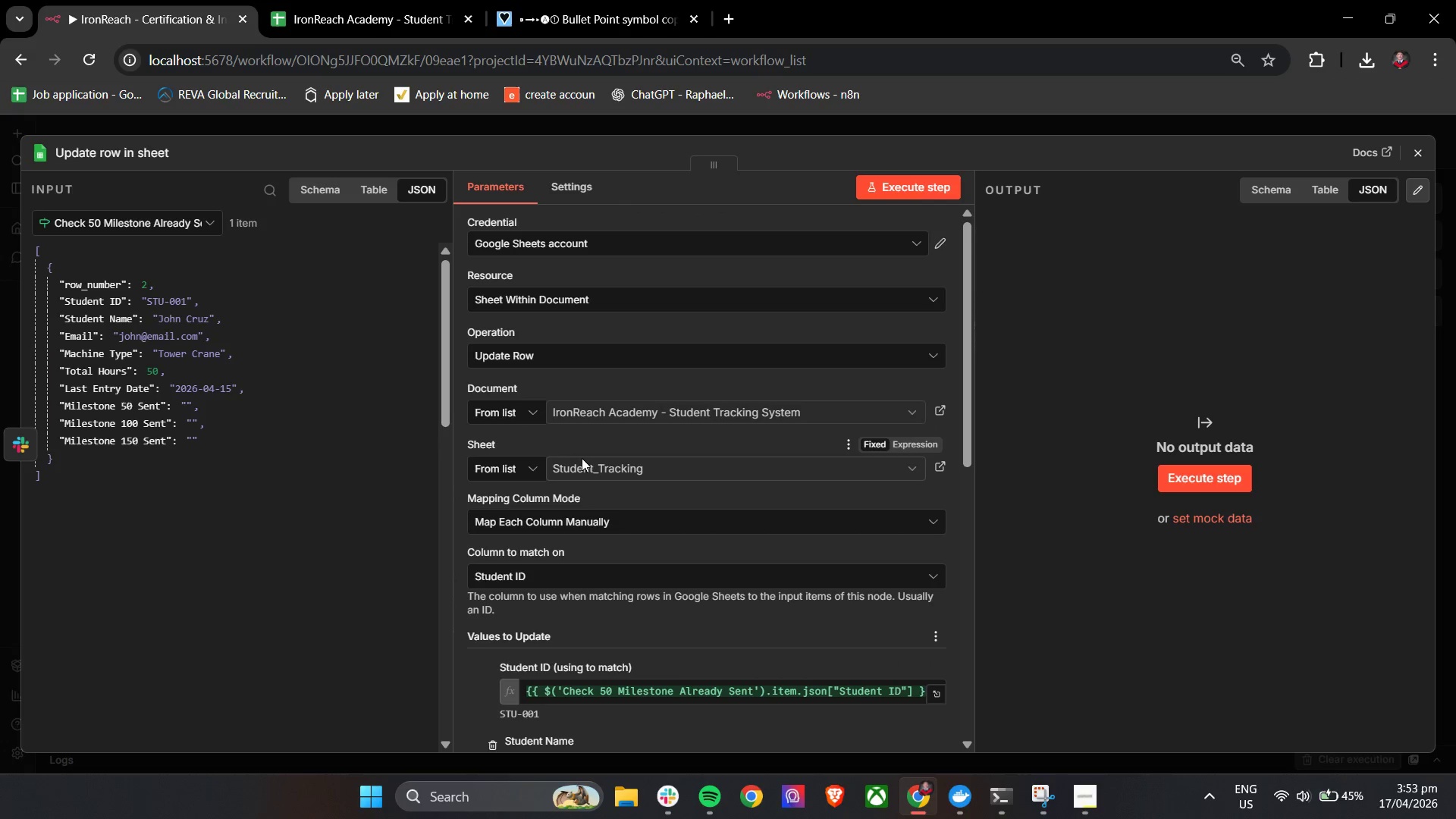 
scroll: coordinate [582, 458], scroll_direction: down, amount: 2.0
 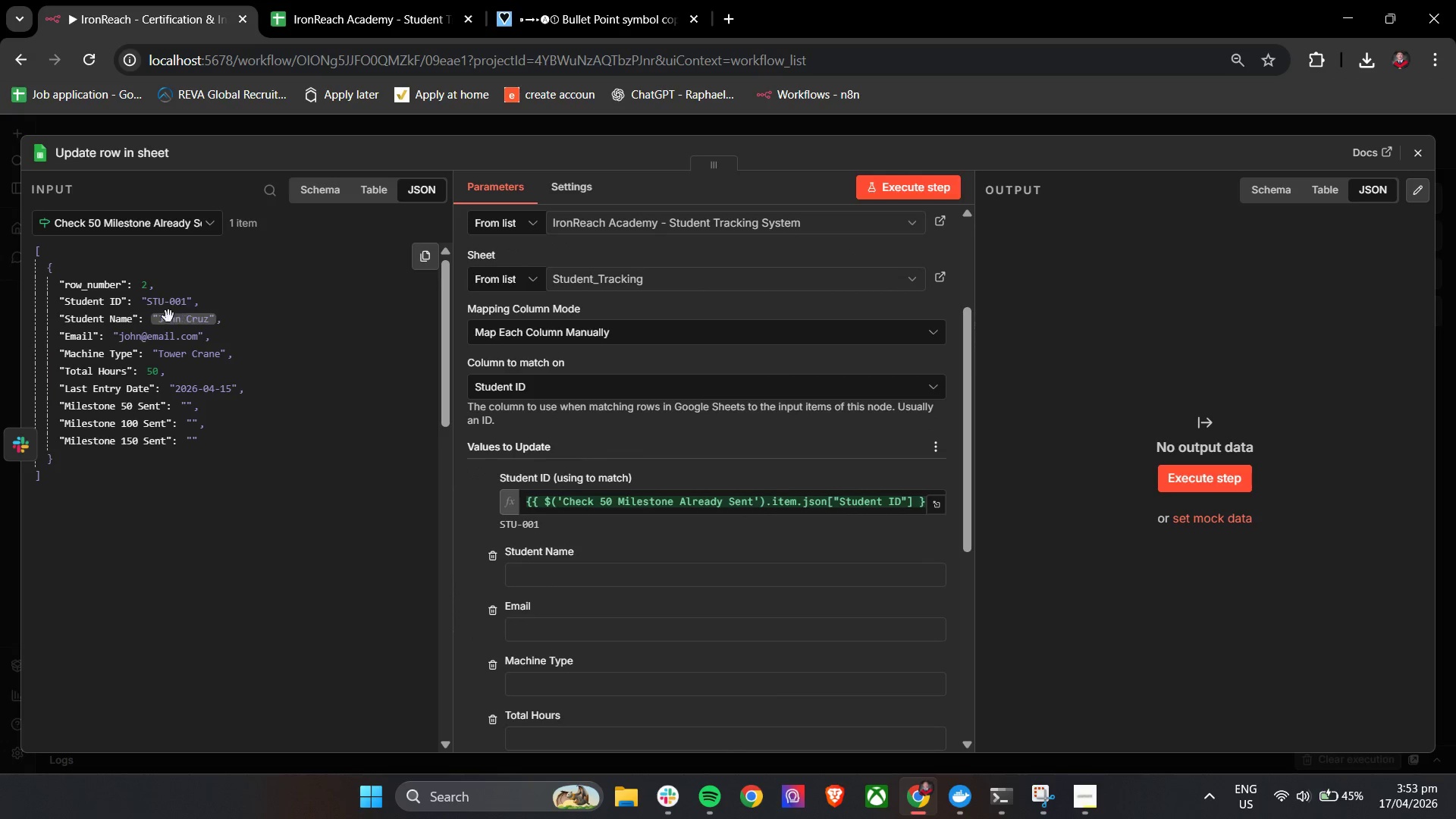 
double_click([573, 503])
 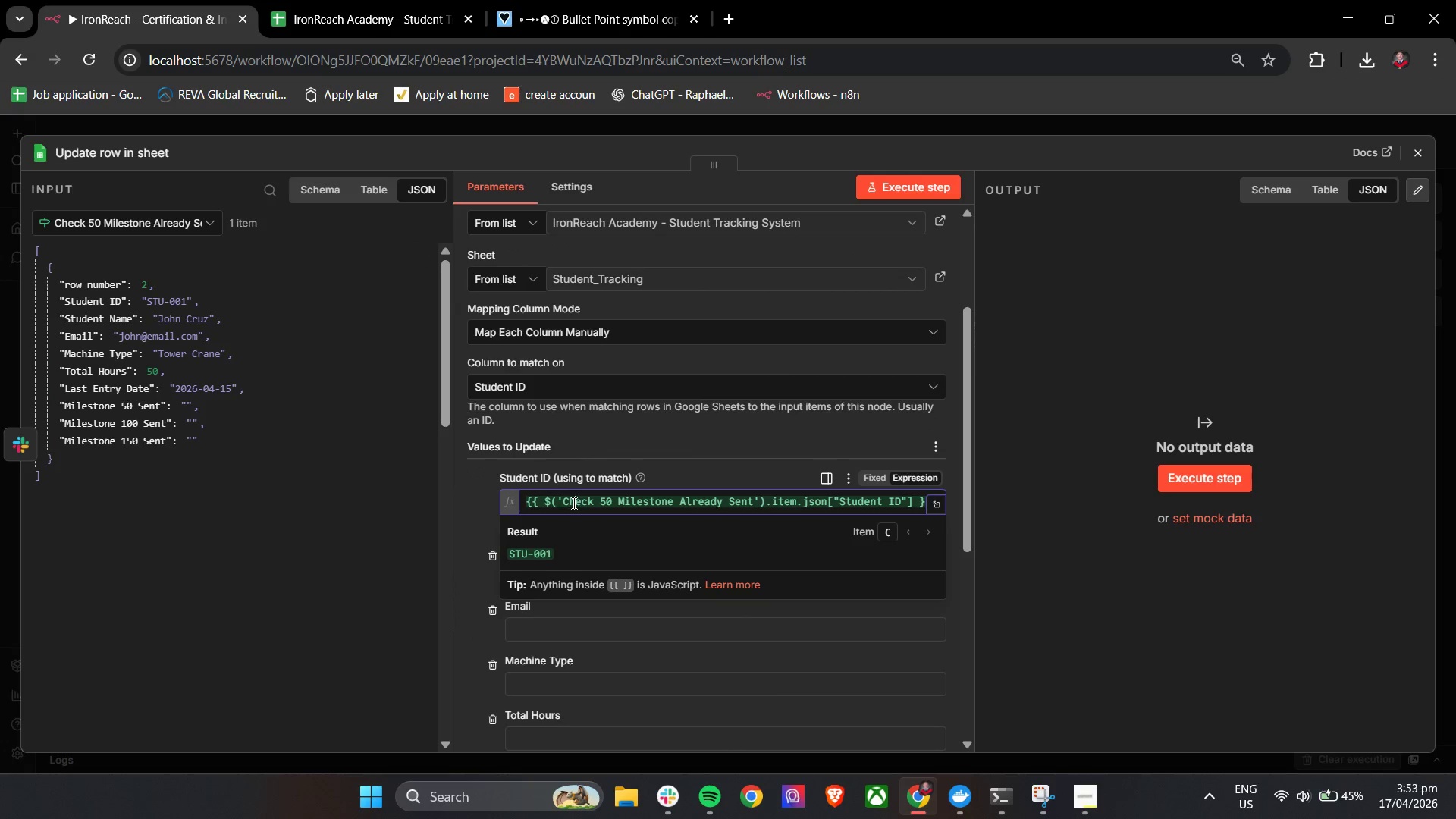 
triple_click([573, 503])
 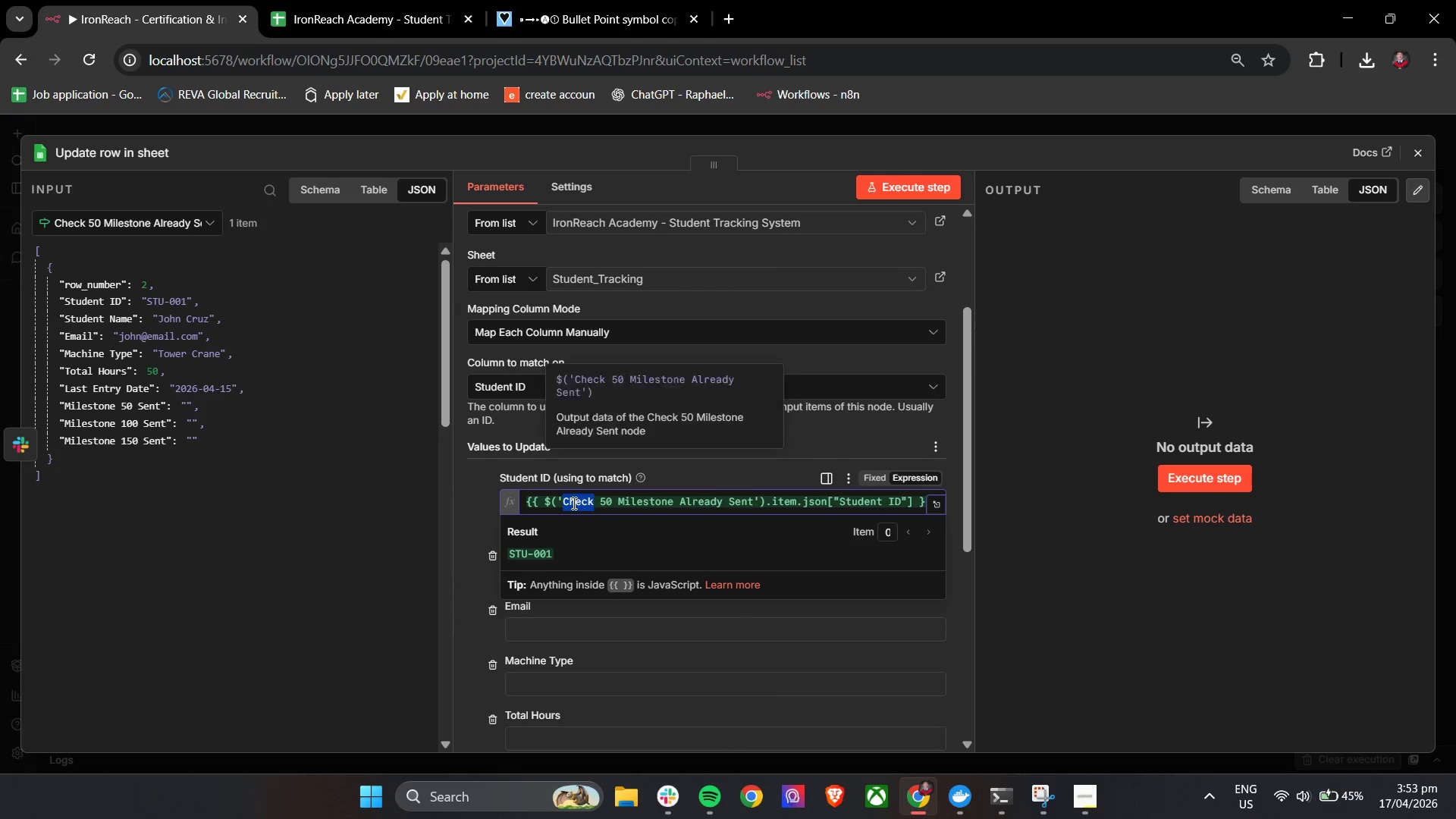 
triple_click([573, 503])
 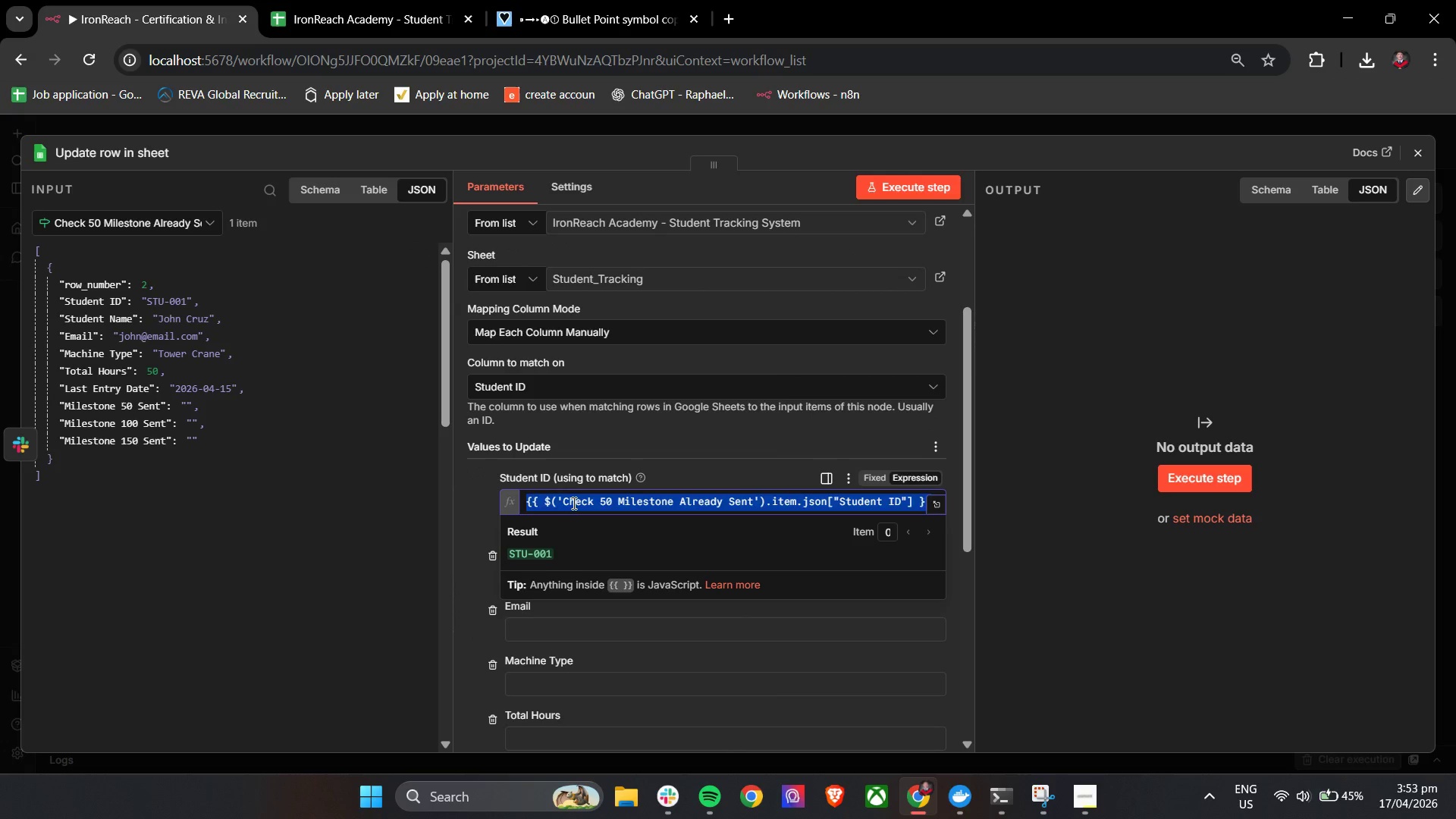 
key(Backspace)
 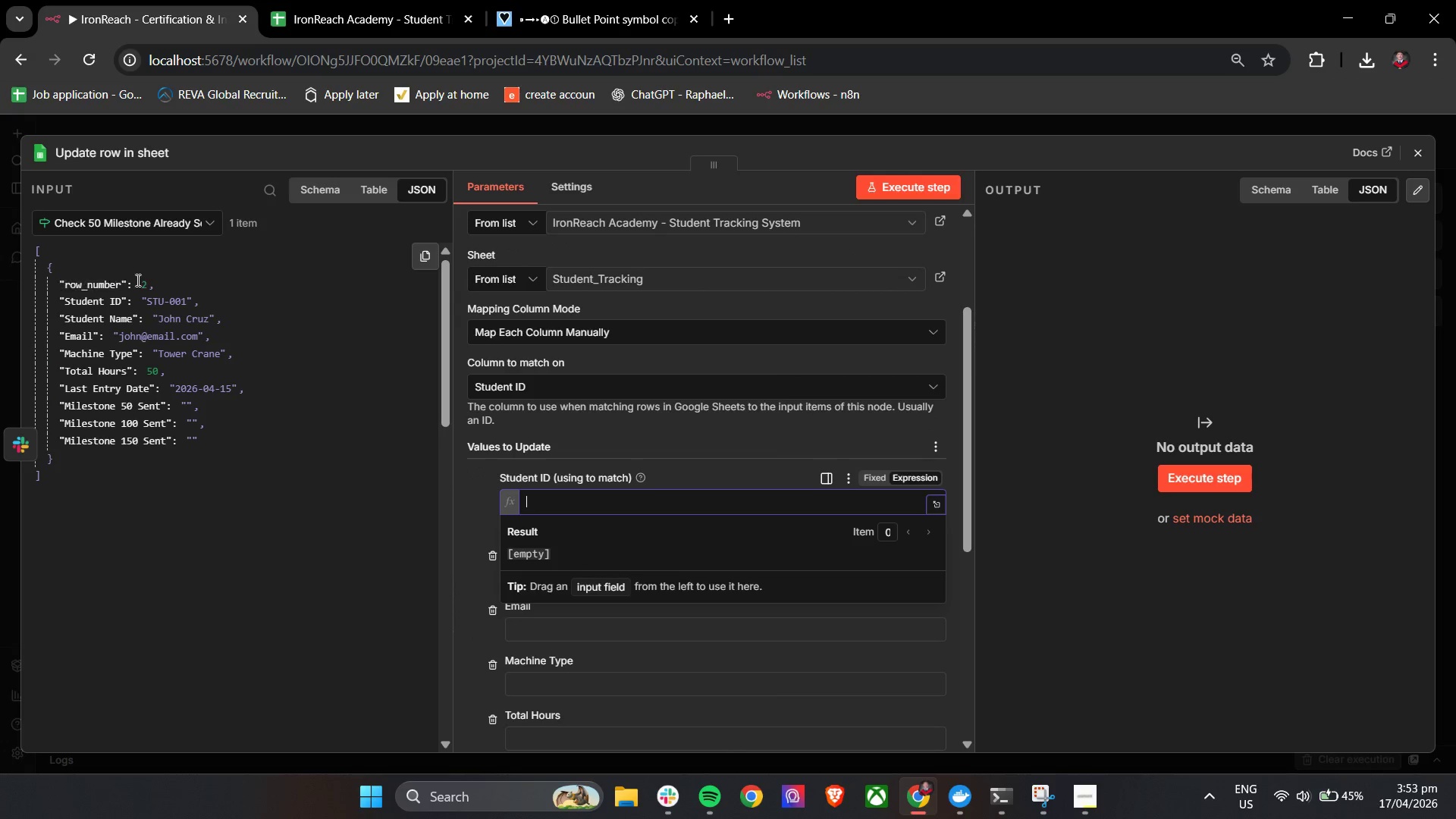 
left_click_drag(start_coordinate=[141, 287], to_coordinate=[557, 505])
 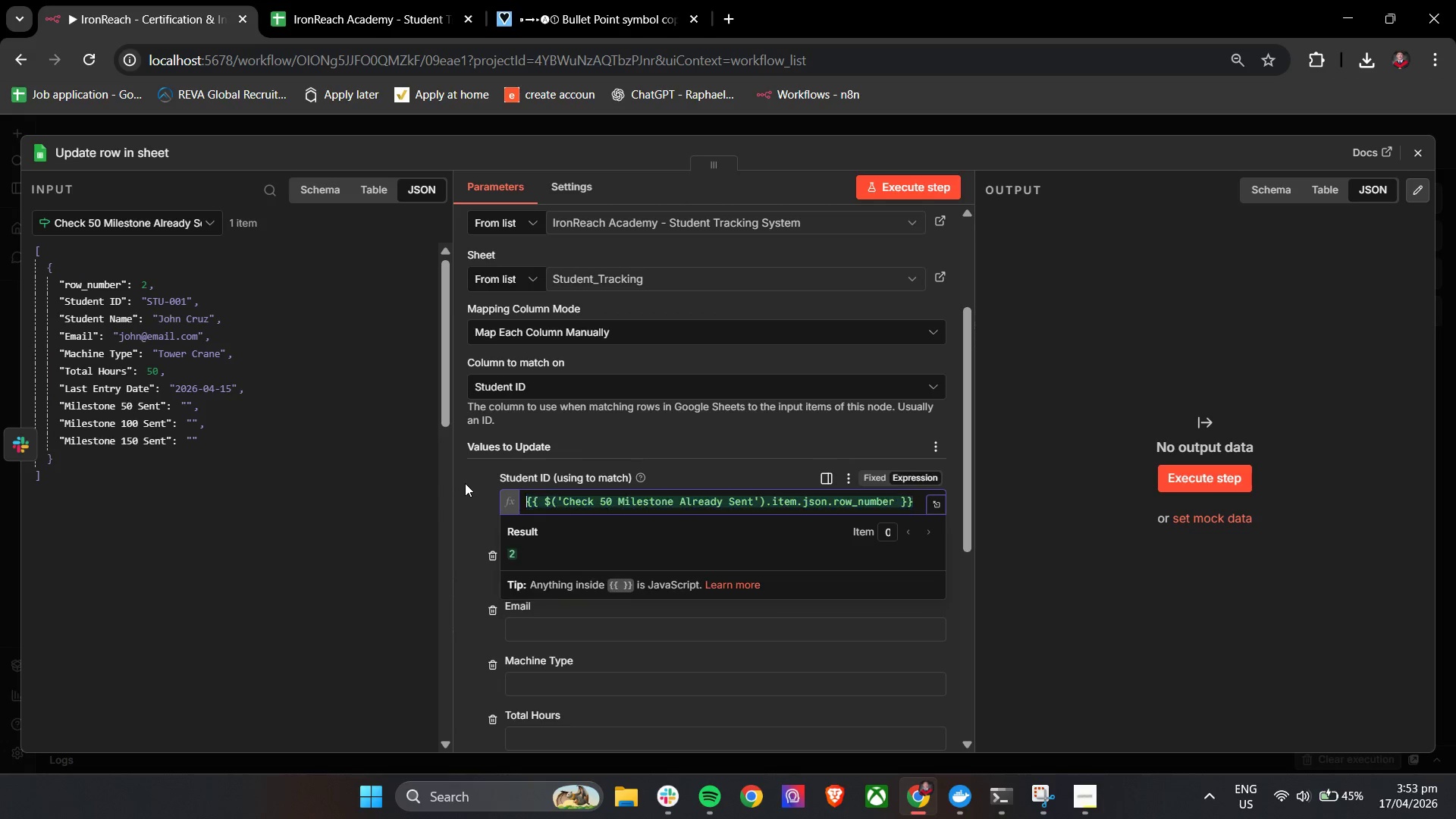 
left_click([465, 482])
 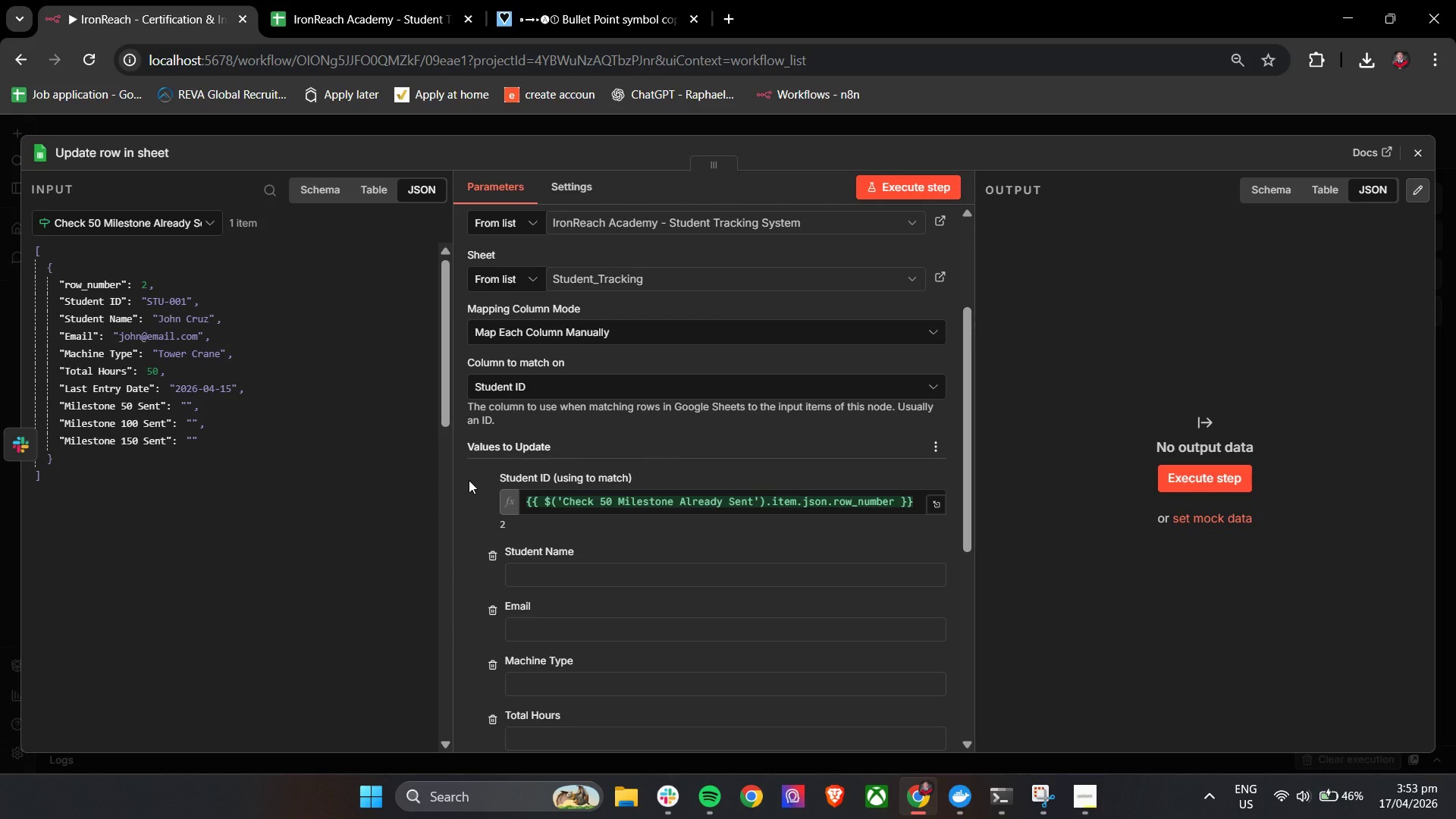 
wait(6.36)
 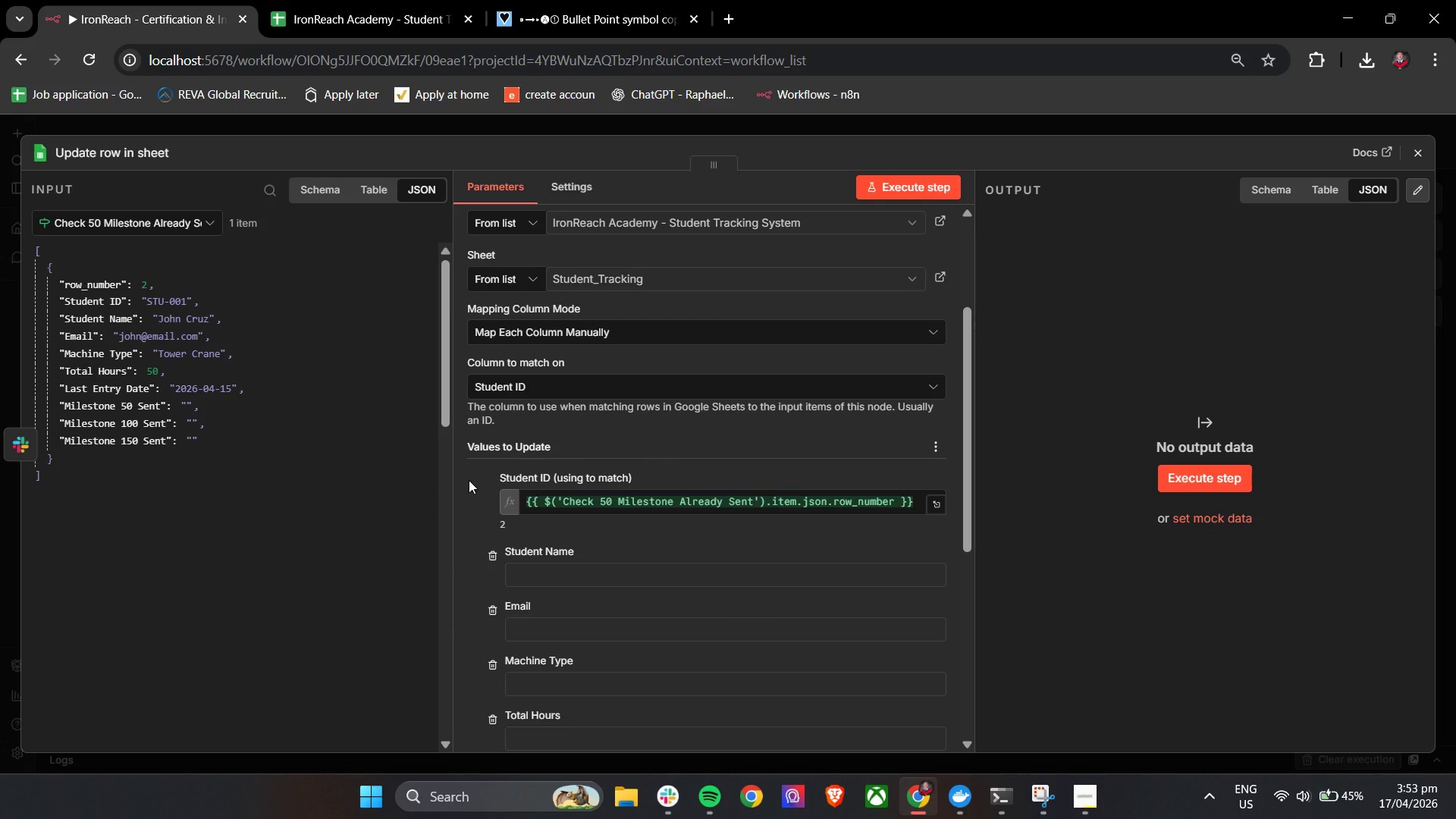 
scroll: coordinate [586, 568], scroll_direction: down, amount: 6.0
 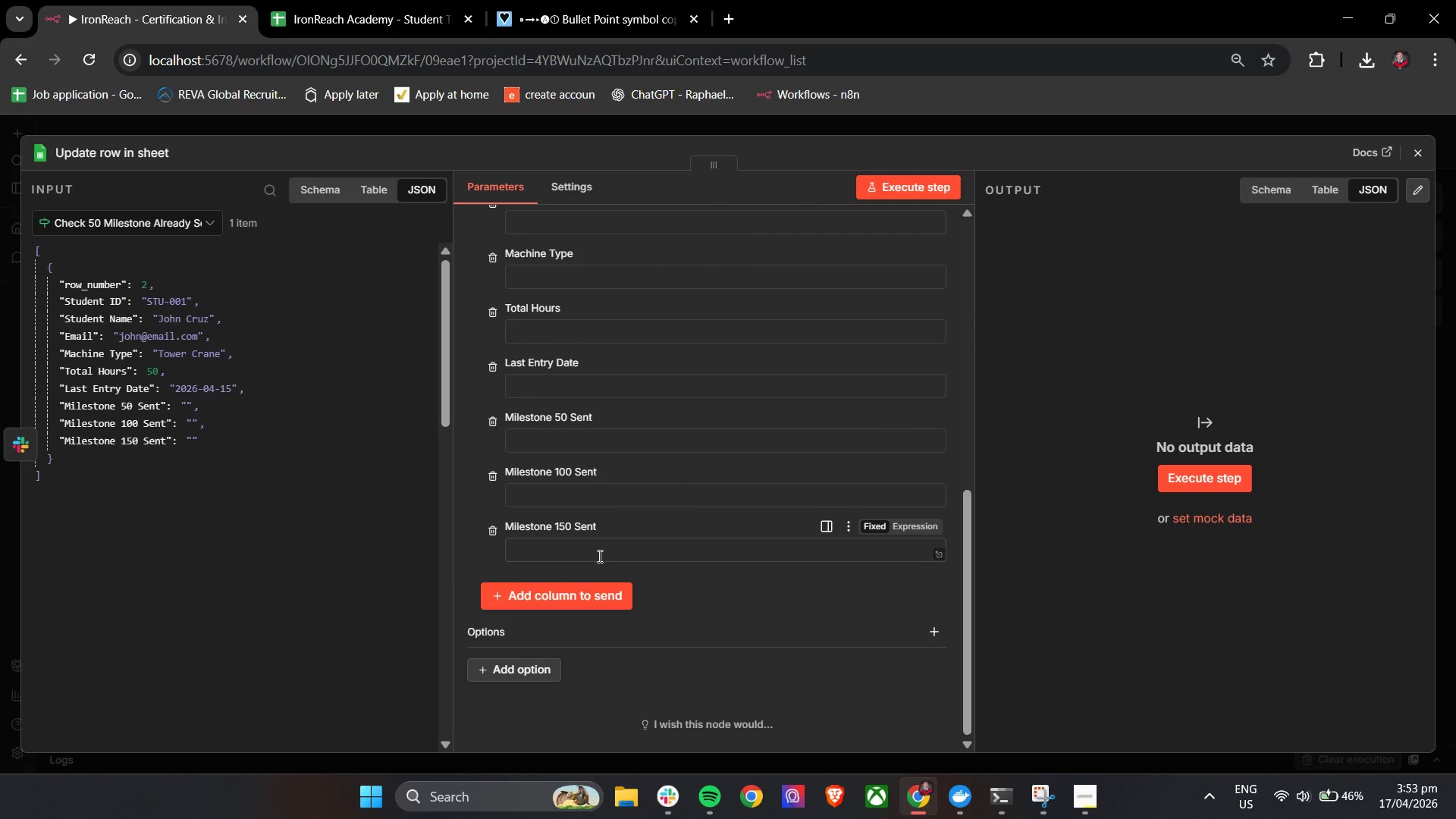 
mouse_move([581, 496])
 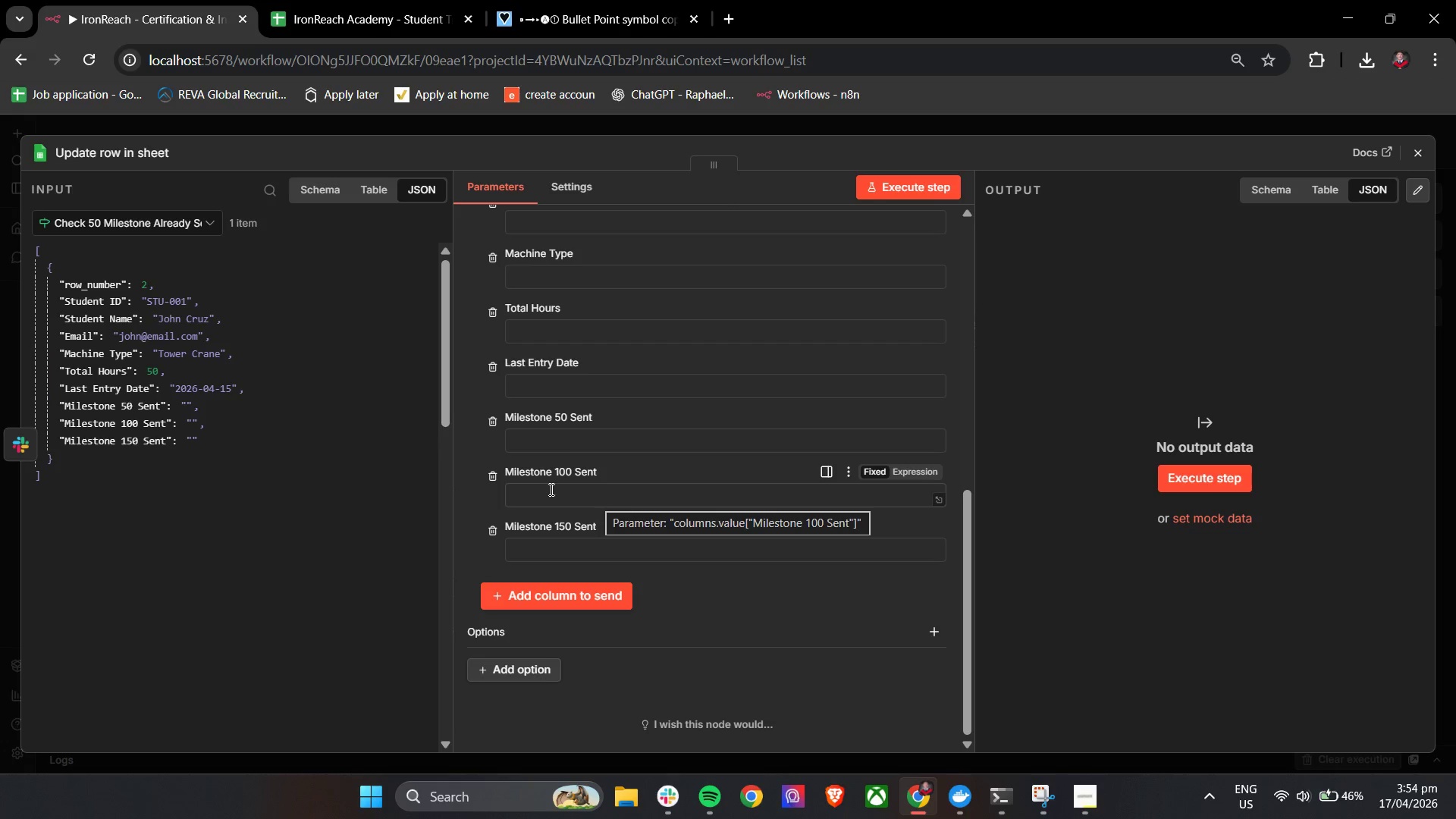 
left_click([574, 445])
 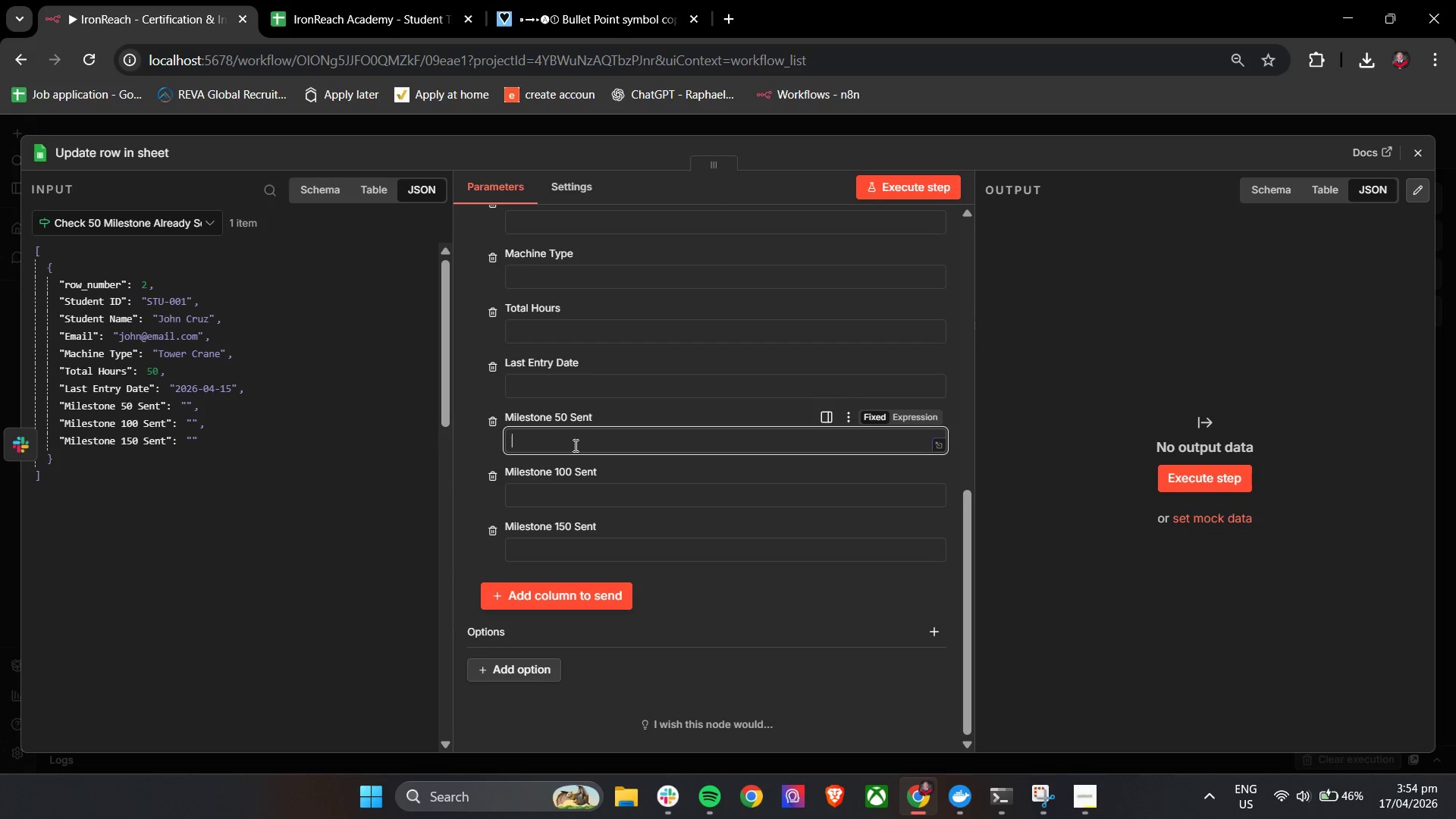 
type(SENT)
 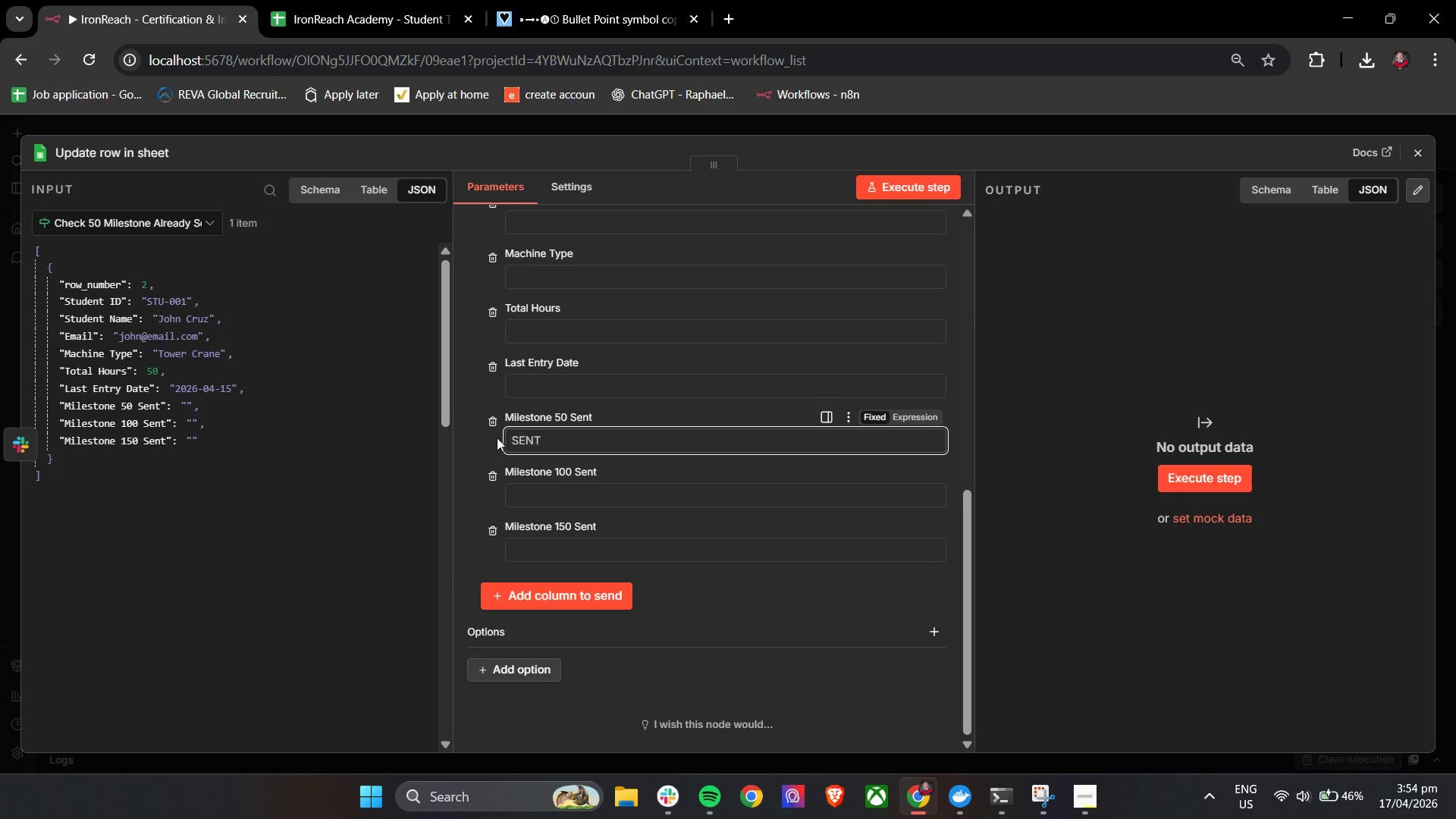 
left_click([476, 444])
 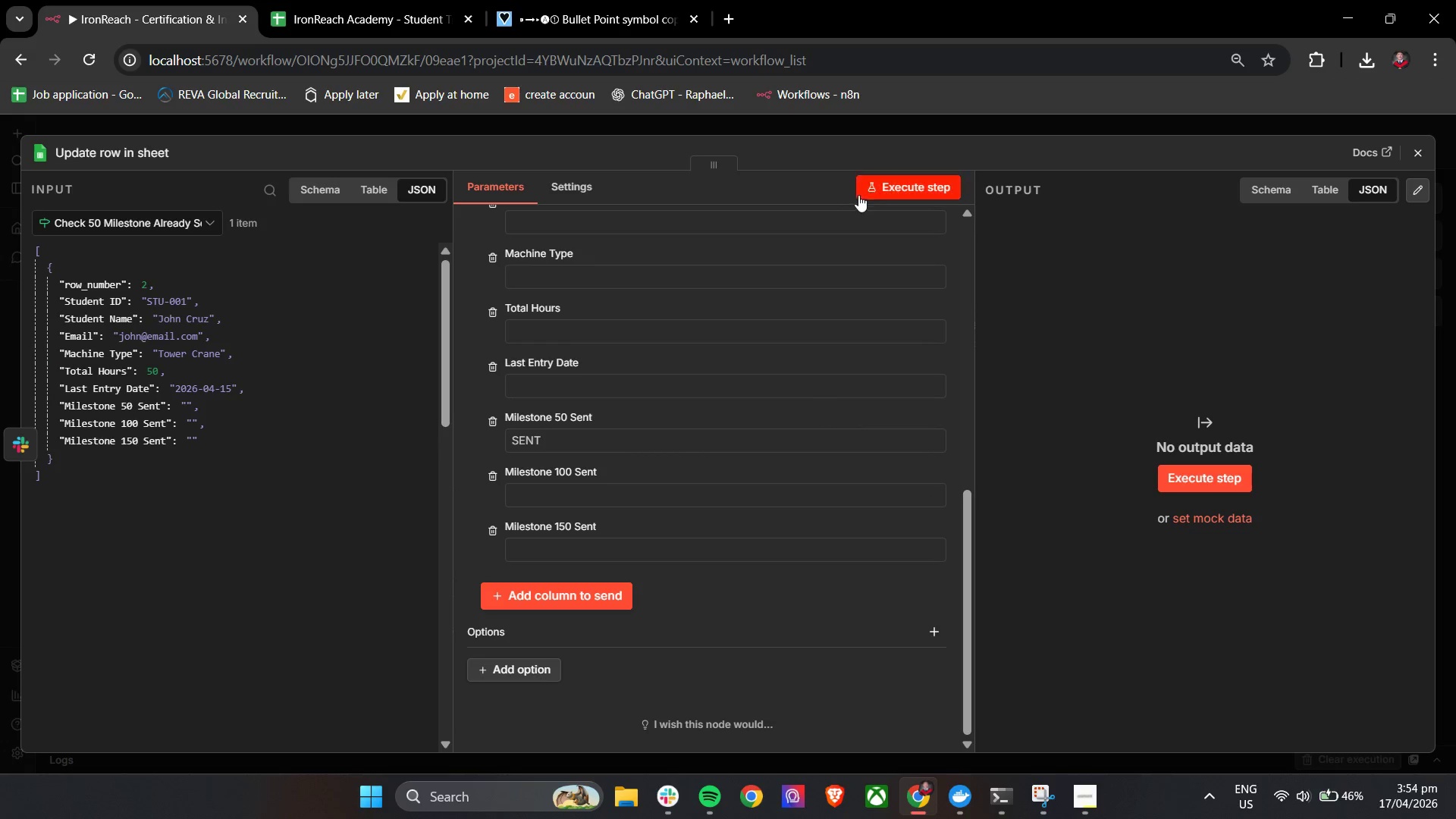 
left_click([876, 184])
 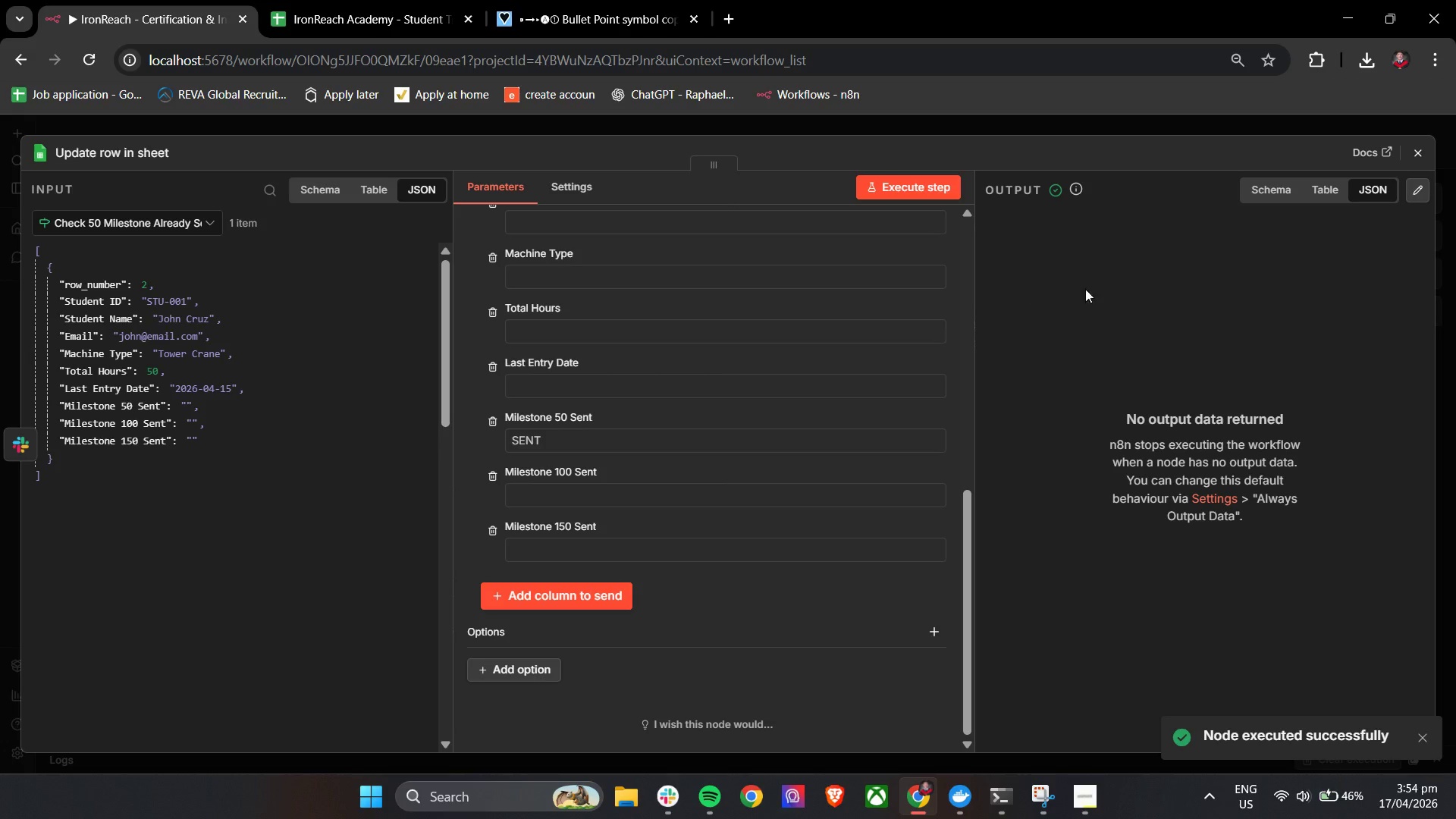 
scroll: coordinate [749, 539], scroll_direction: up, amount: 9.0
 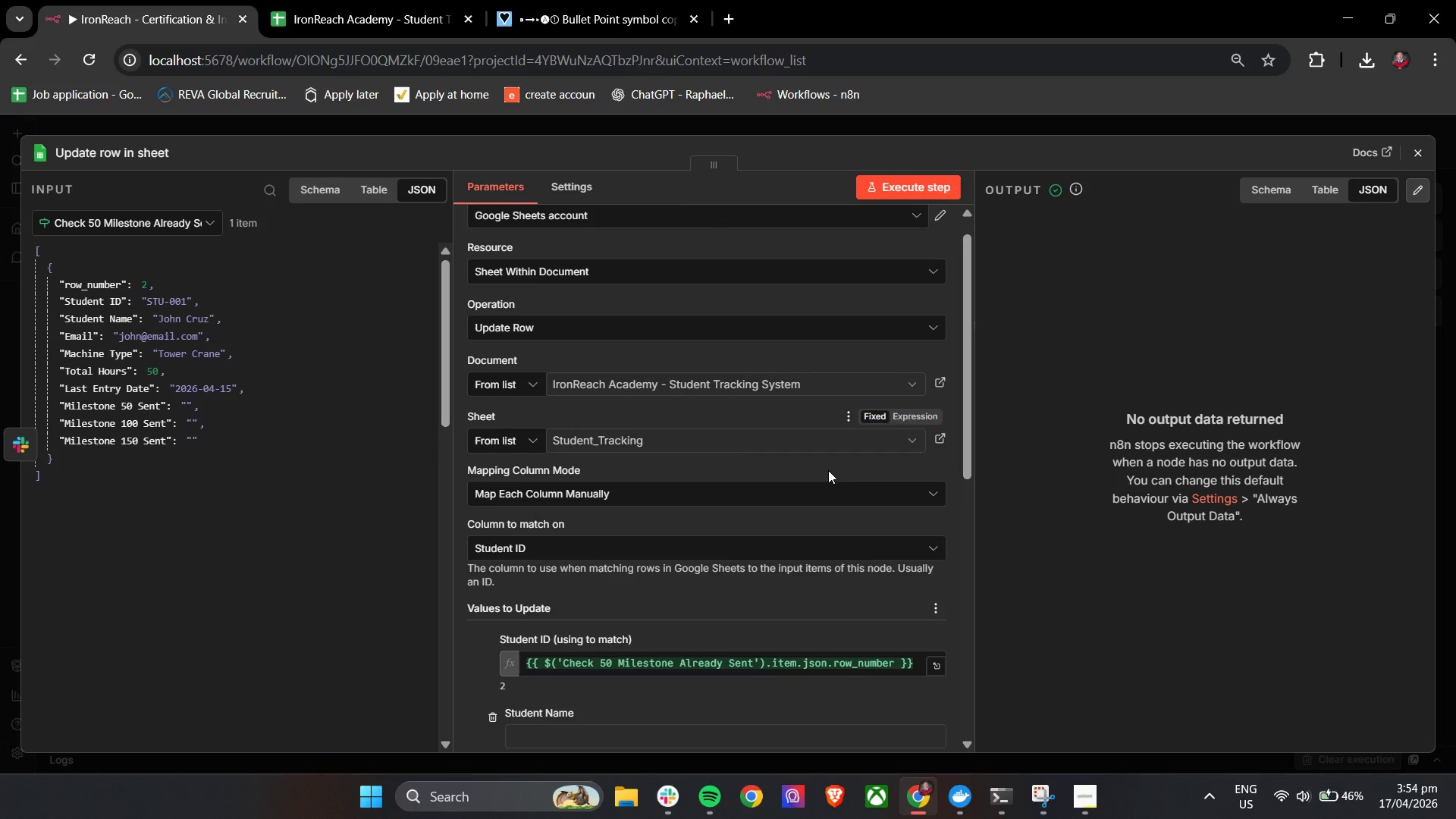 
scroll: coordinate [800, 466], scroll_direction: down, amount: 7.0
 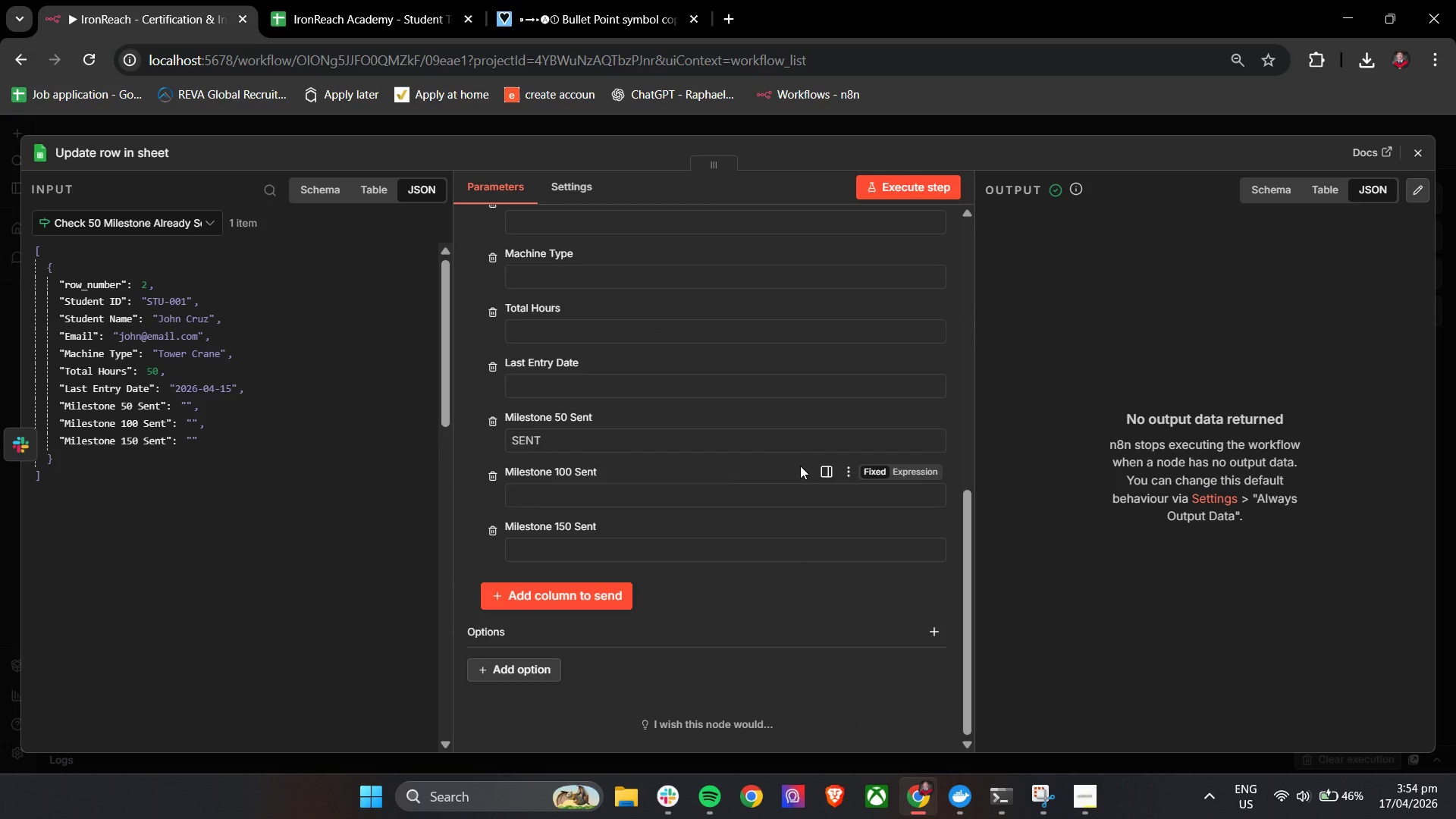 
scroll: coordinate [813, 462], scroll_direction: up, amount: 3.0
 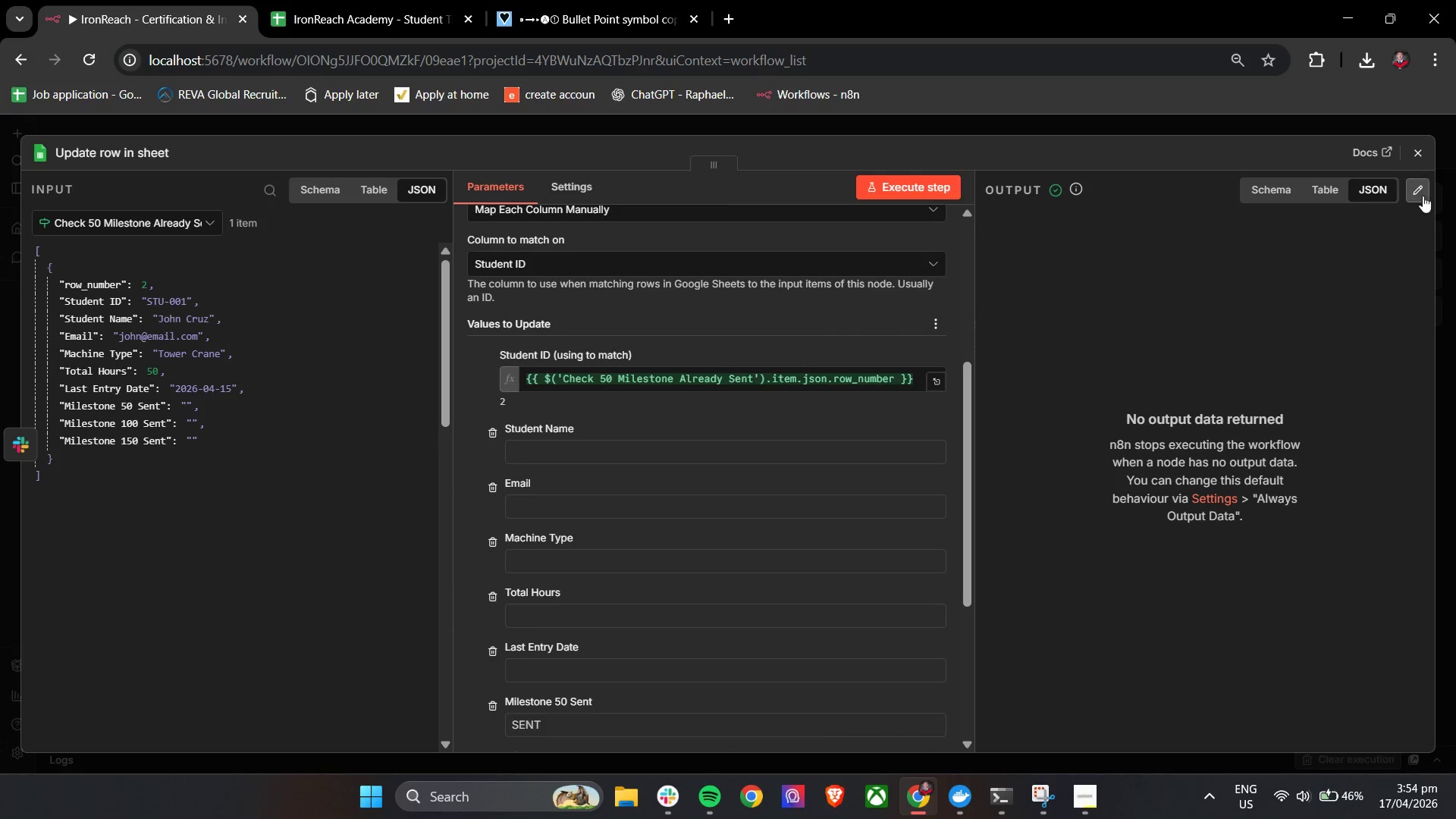 
left_click([1421, 144])
 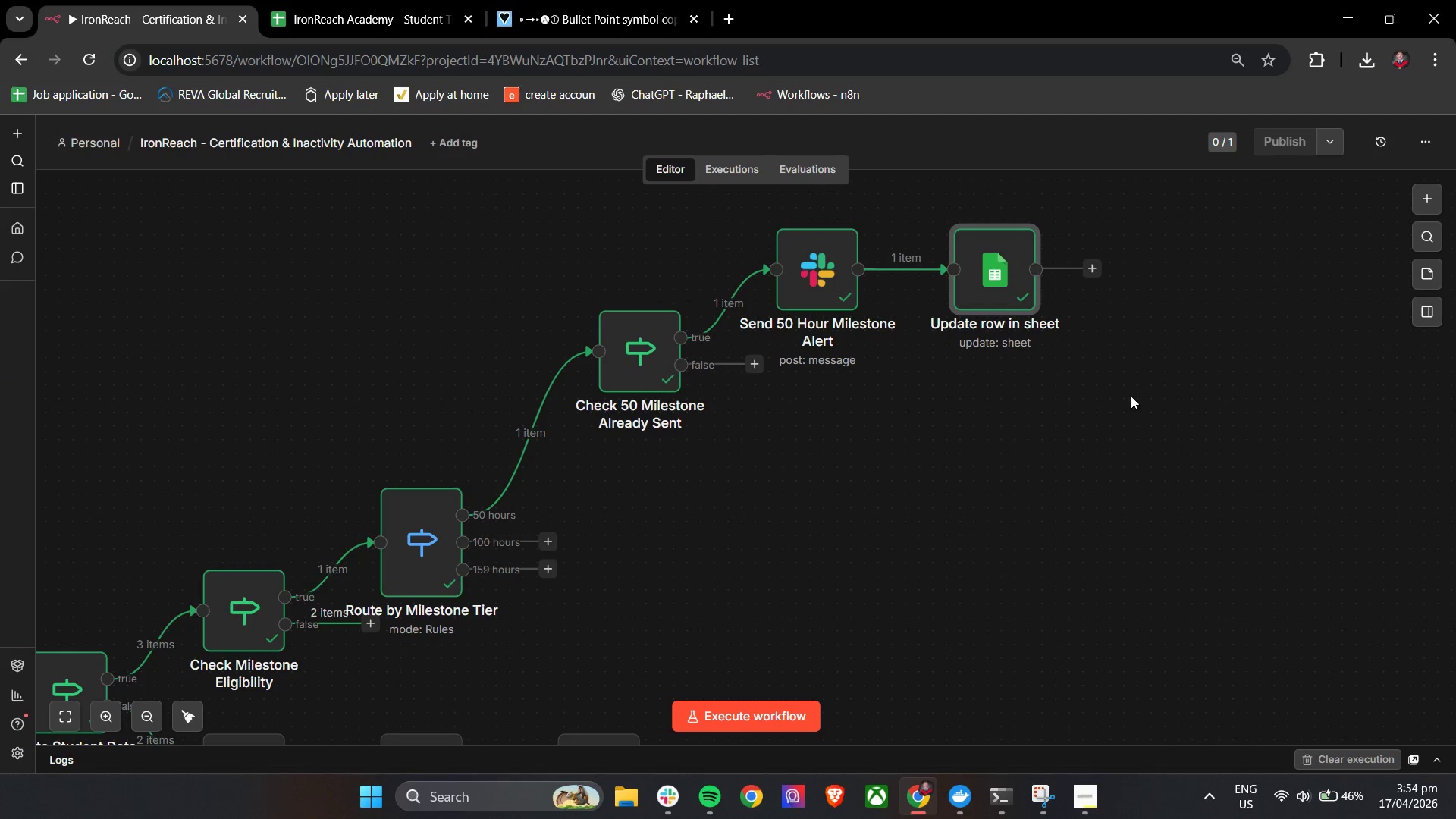 
hold_key(key=ControlLeft, duration=0.34)
scroll: coordinate [1072, 403], scroll_direction: down, amount: 1.0
 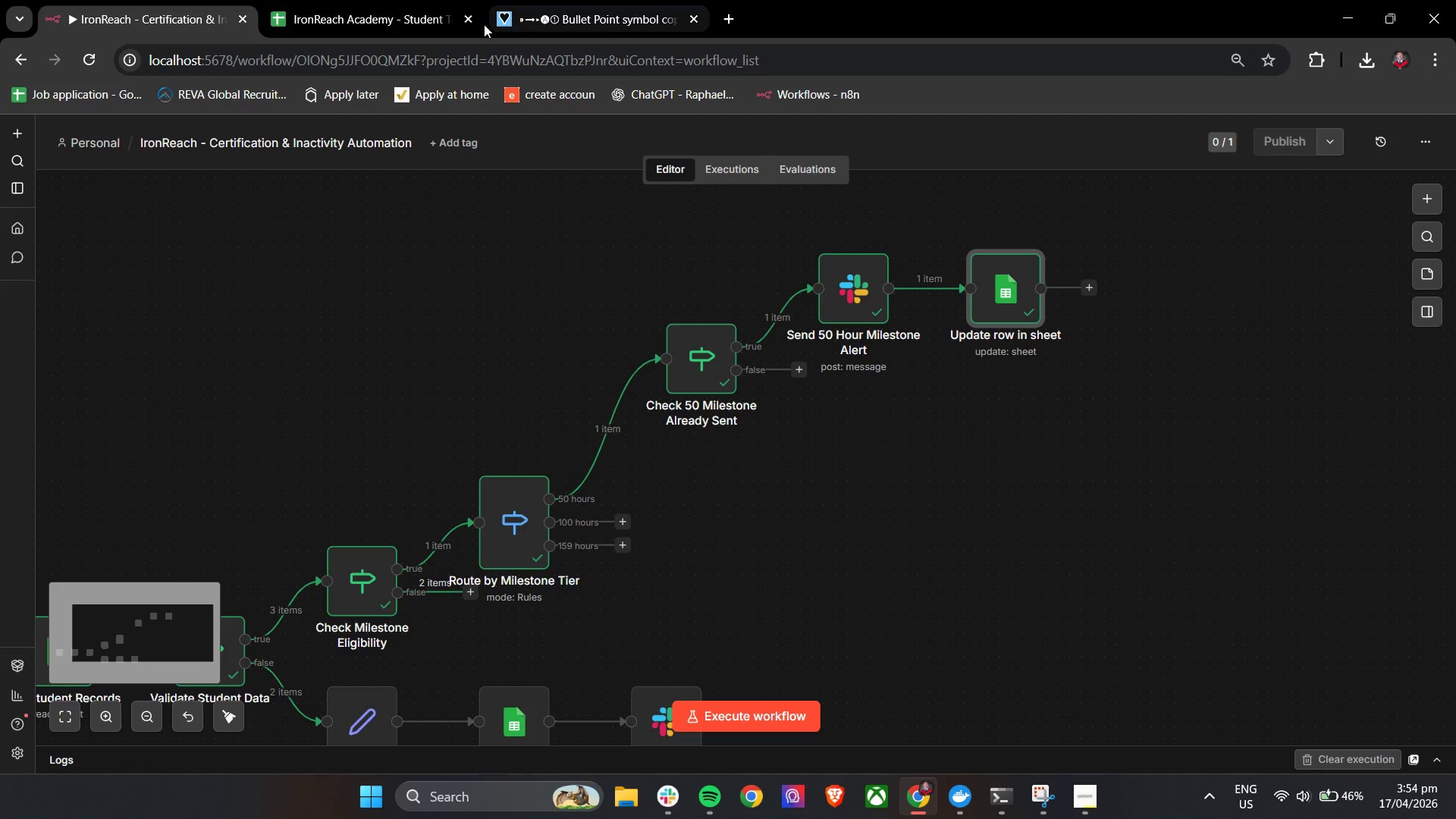 
left_click([372, 0])
 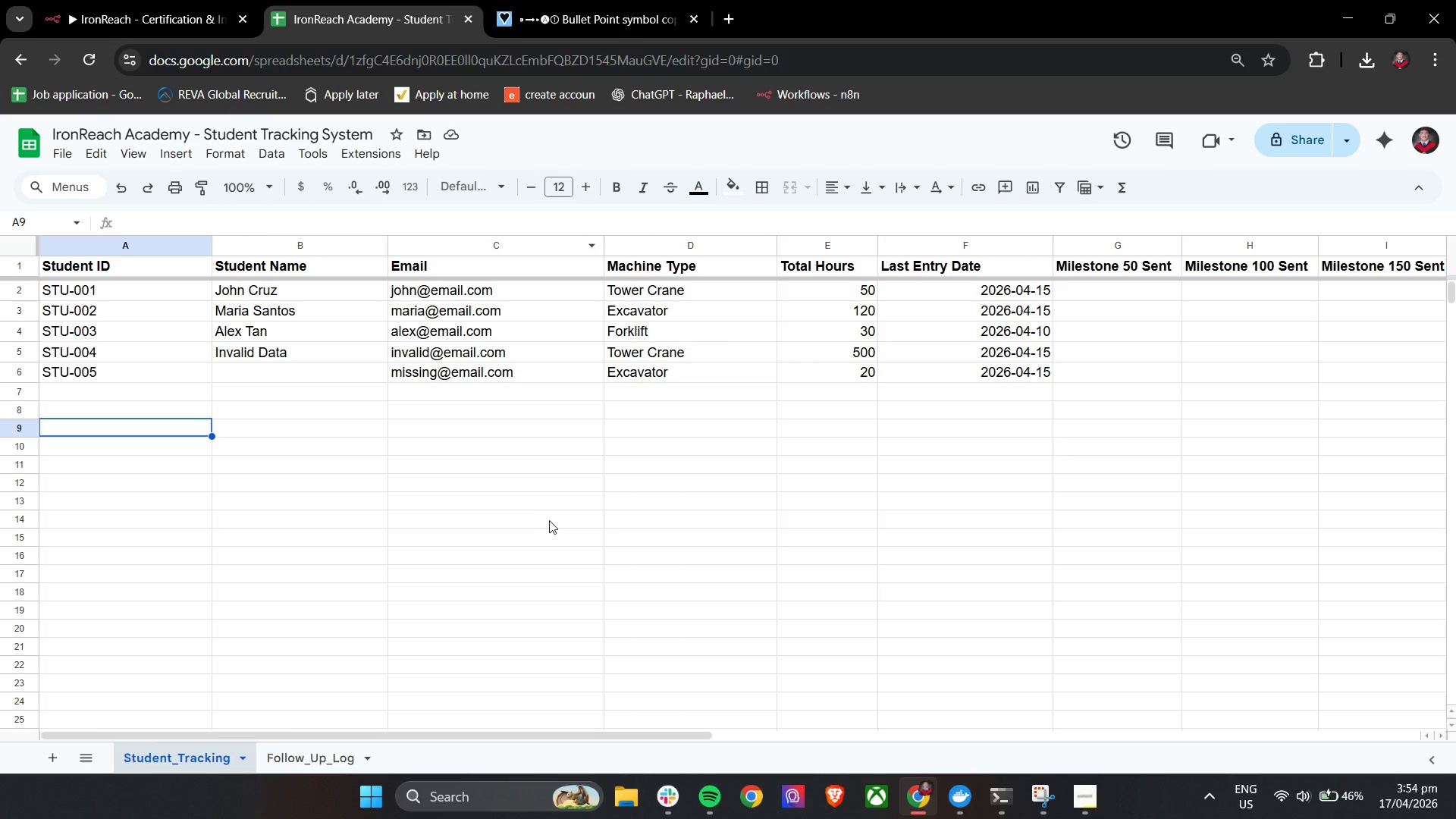 
hold_key(key=ShiftLeft, duration=1.06)
scroll: coordinate [551, 520], scroll_direction: up, amount: 4.0
 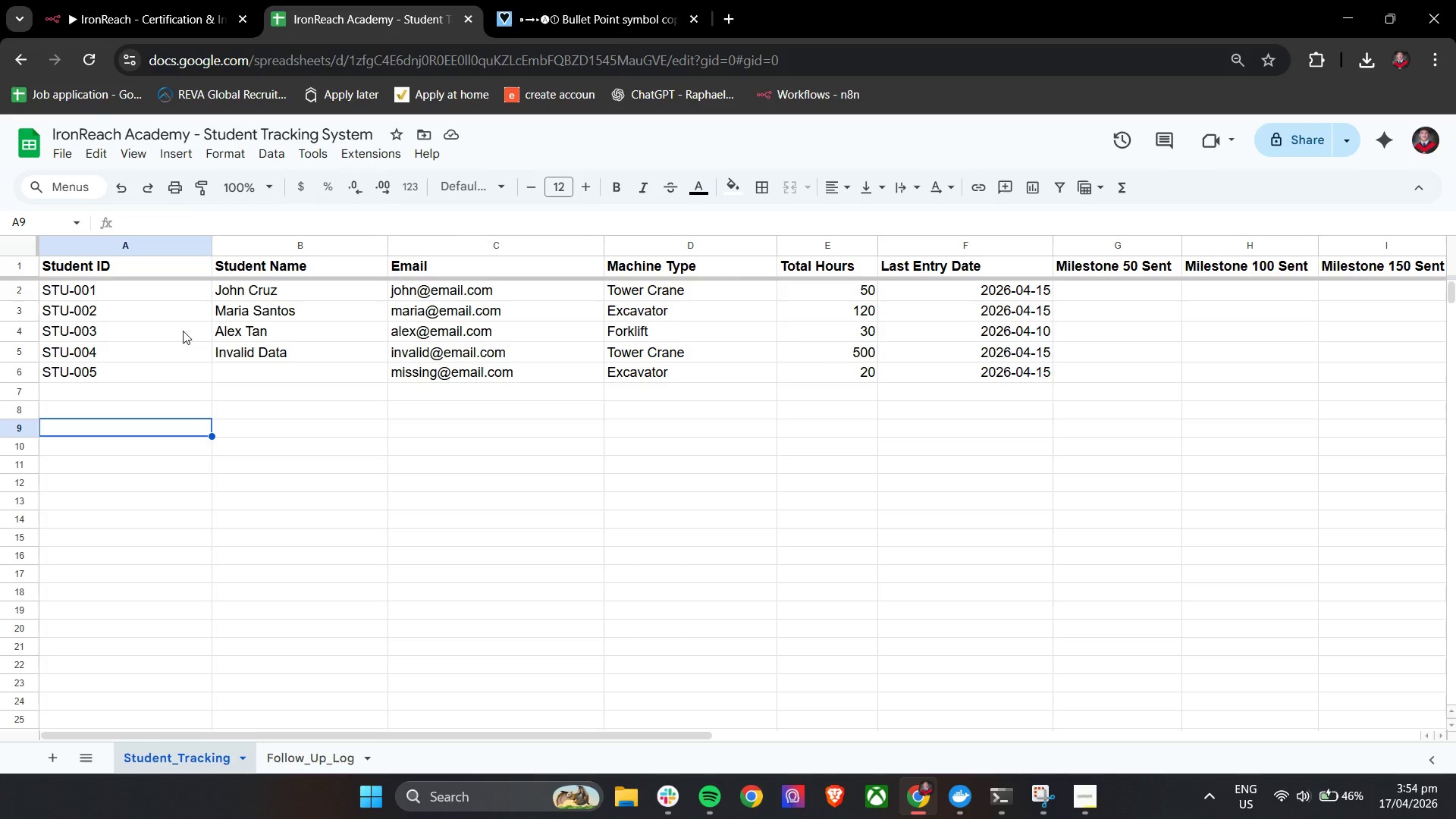 
left_click([122, 0])
 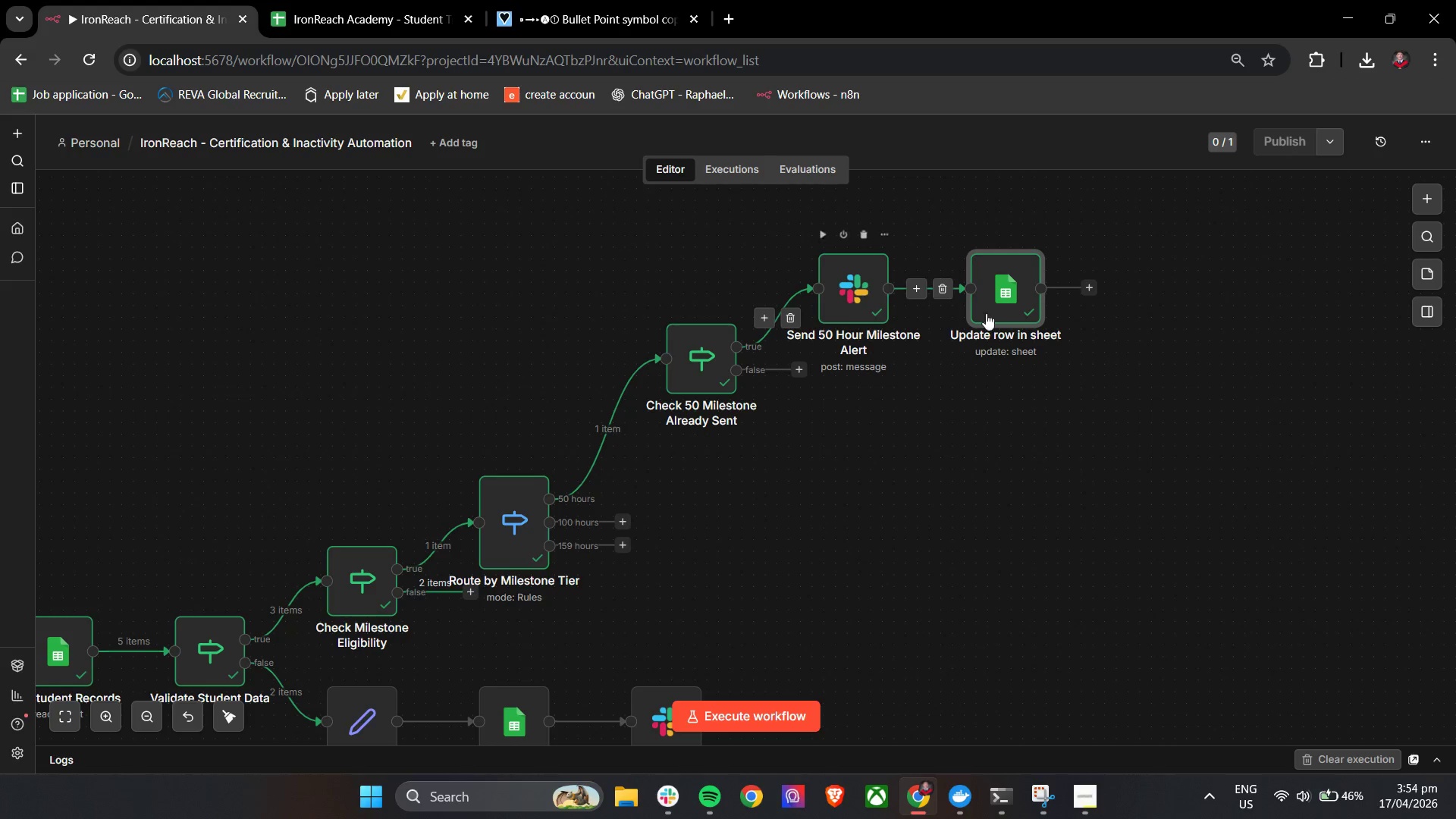 
double_click([990, 307])
 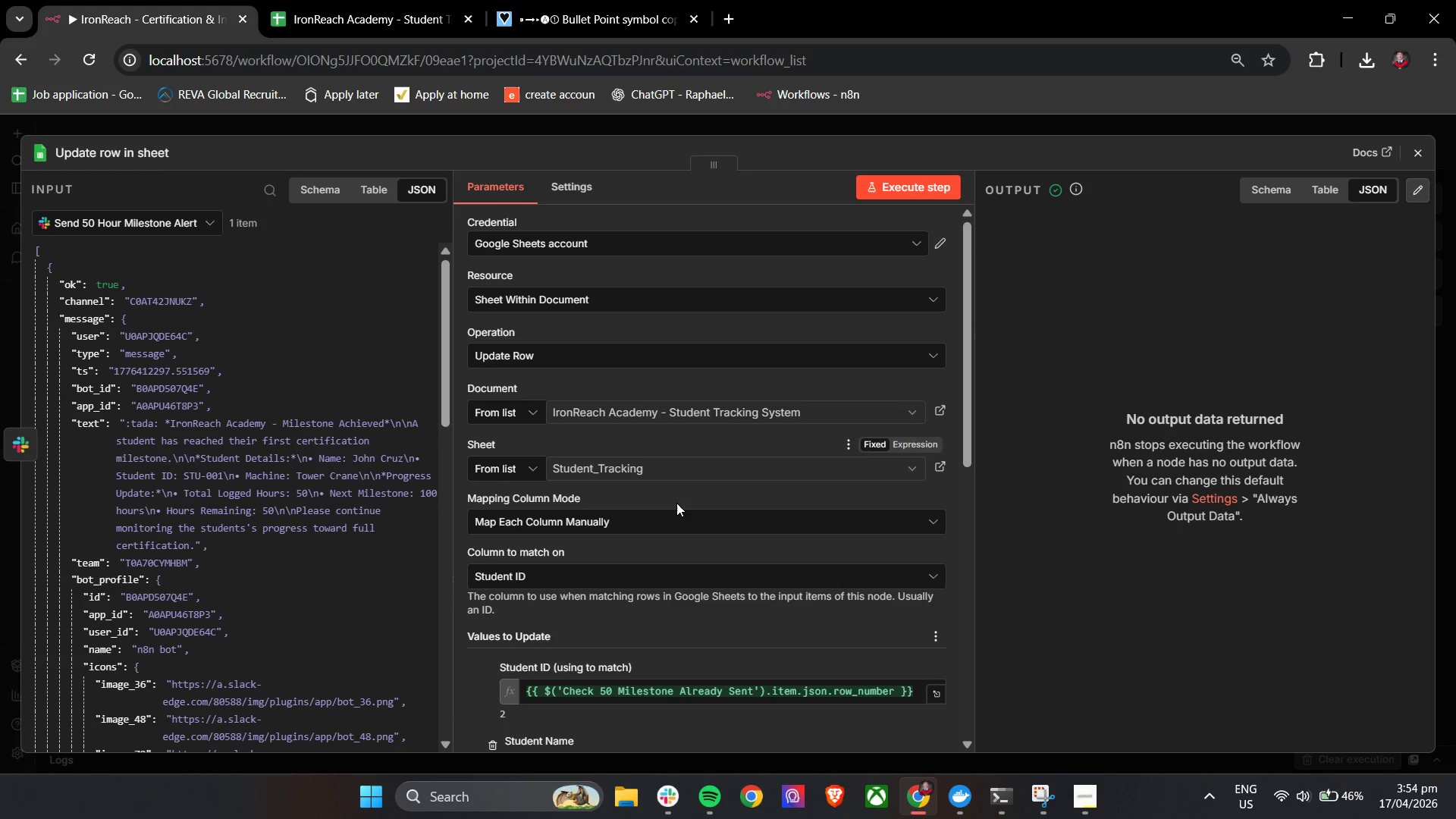 
scroll: coordinate [729, 521], scroll_direction: down, amount: 12.0
 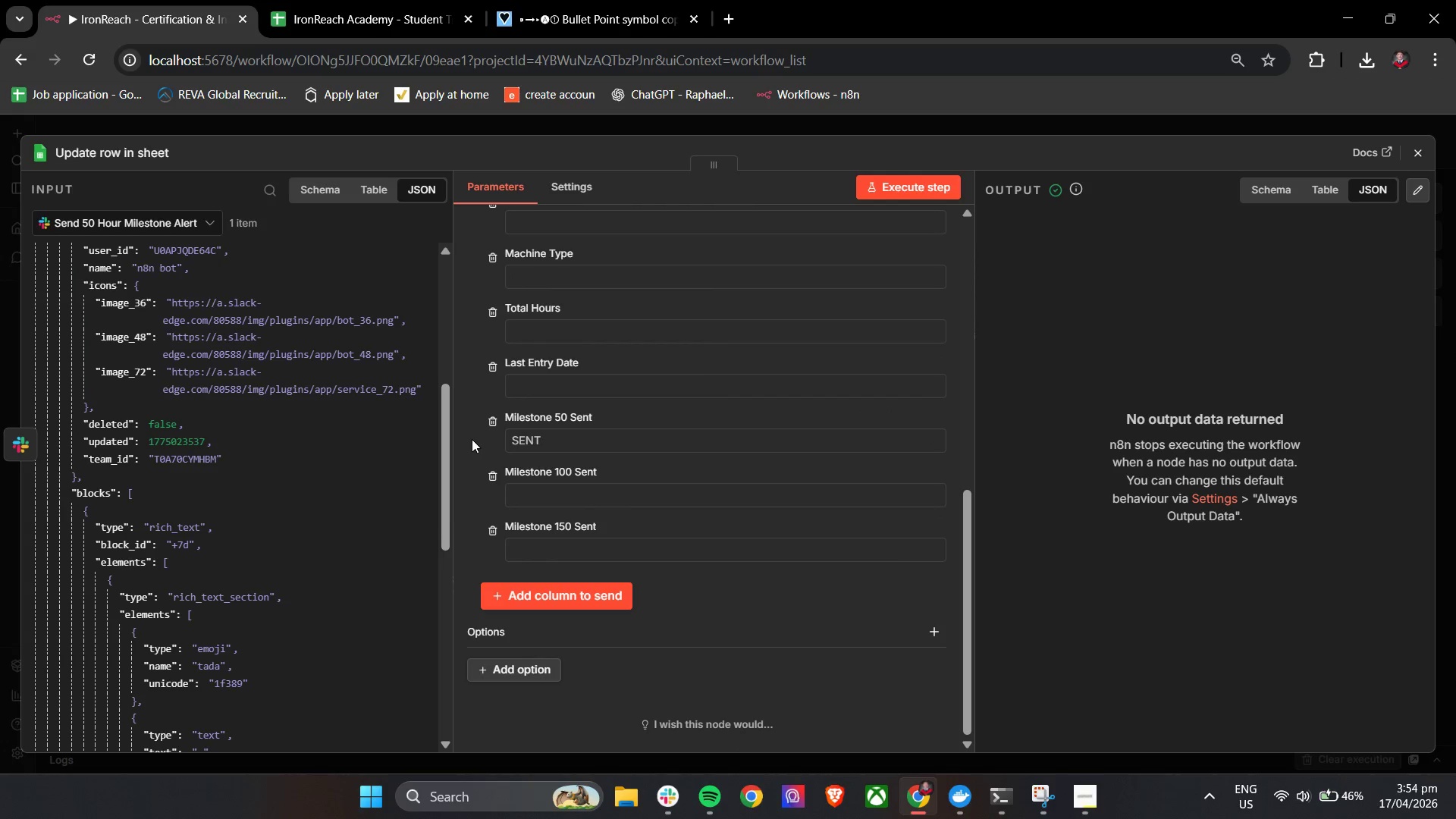 
double_click([548, 439])
 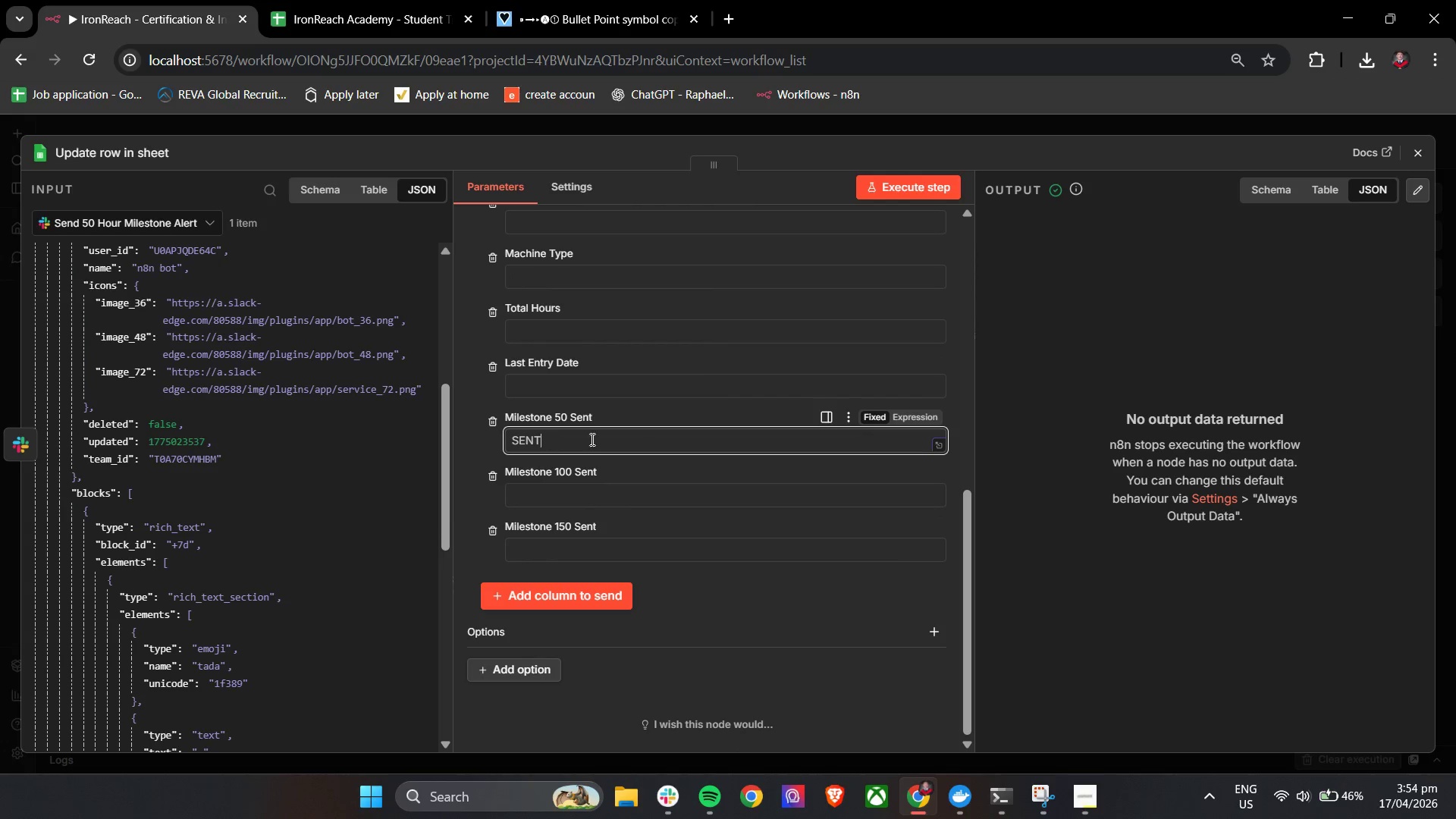 
scroll: coordinate [538, 474], scroll_direction: up, amount: 11.0
 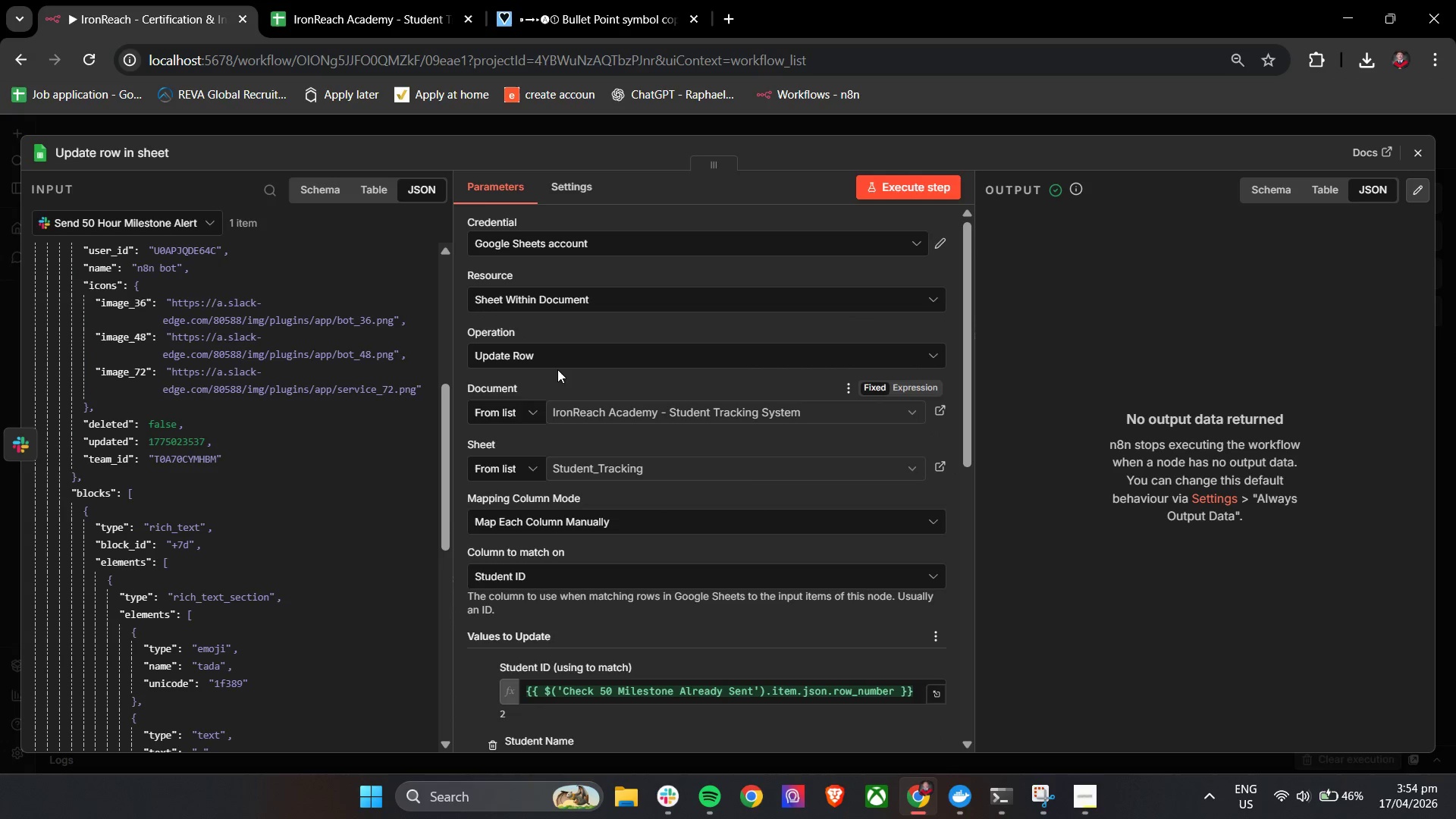 
left_click([557, 361])
 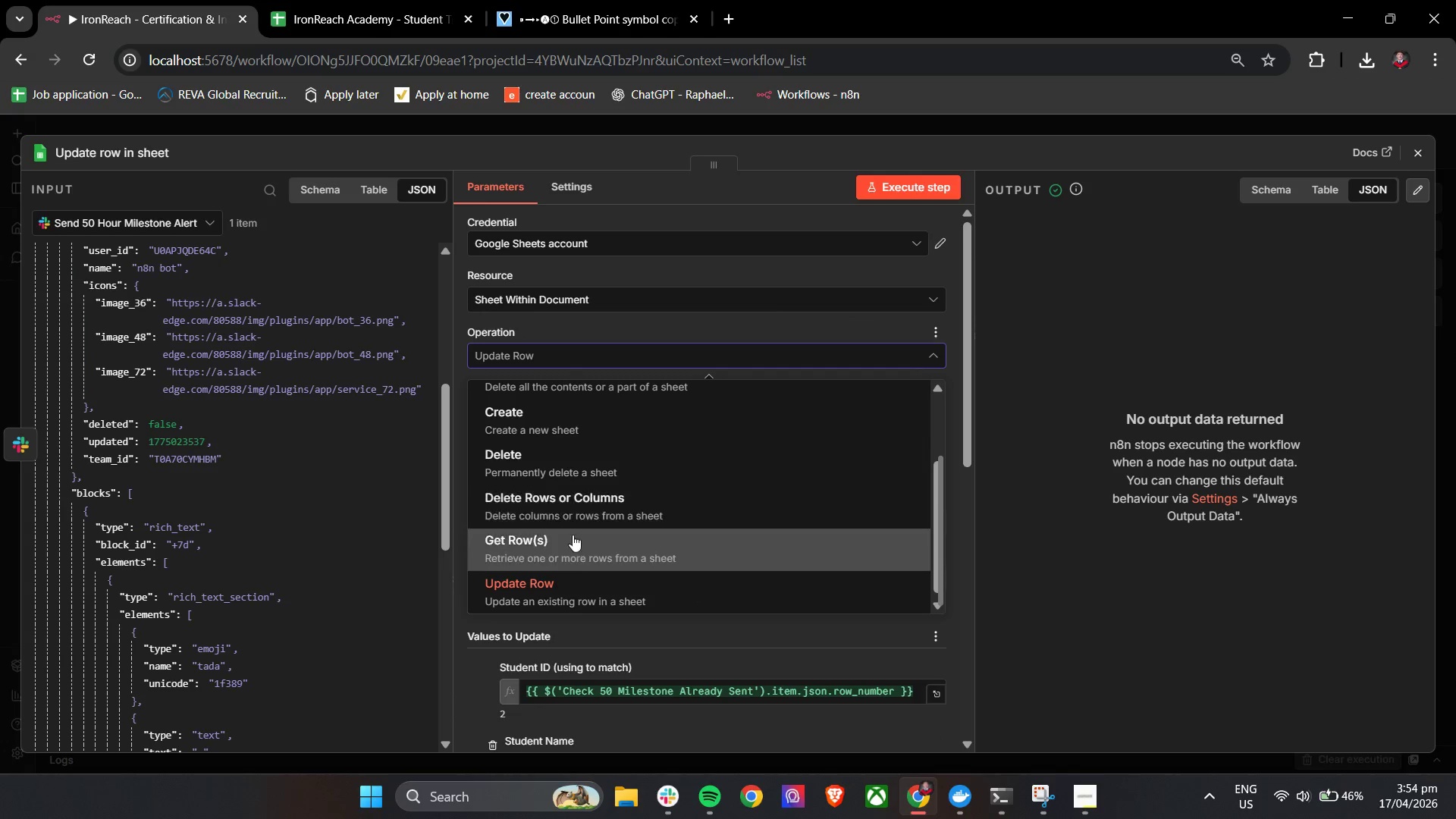 
left_click([570, 581])
 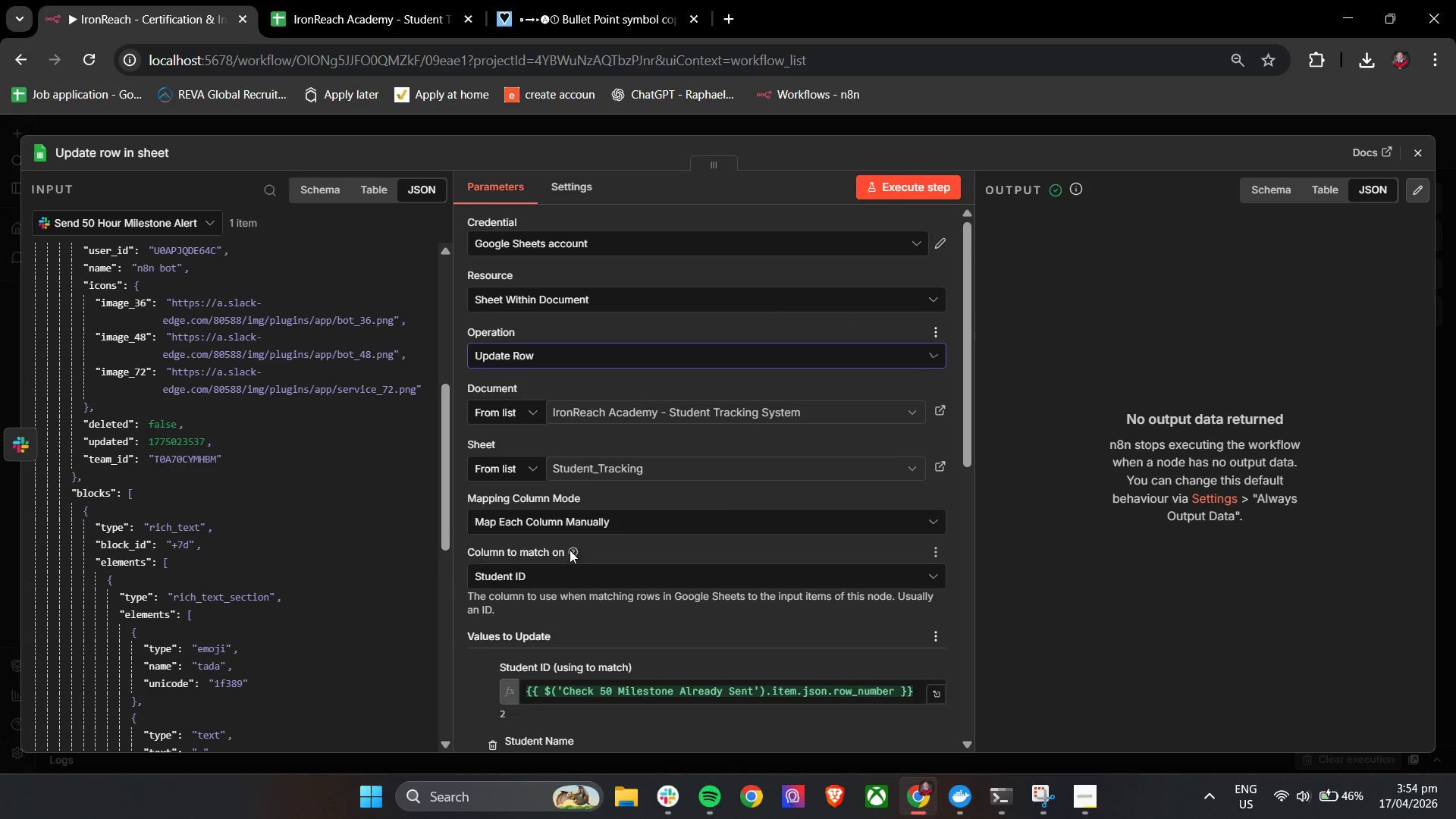 
scroll: coordinate [582, 421], scroll_direction: down, amount: 4.0
 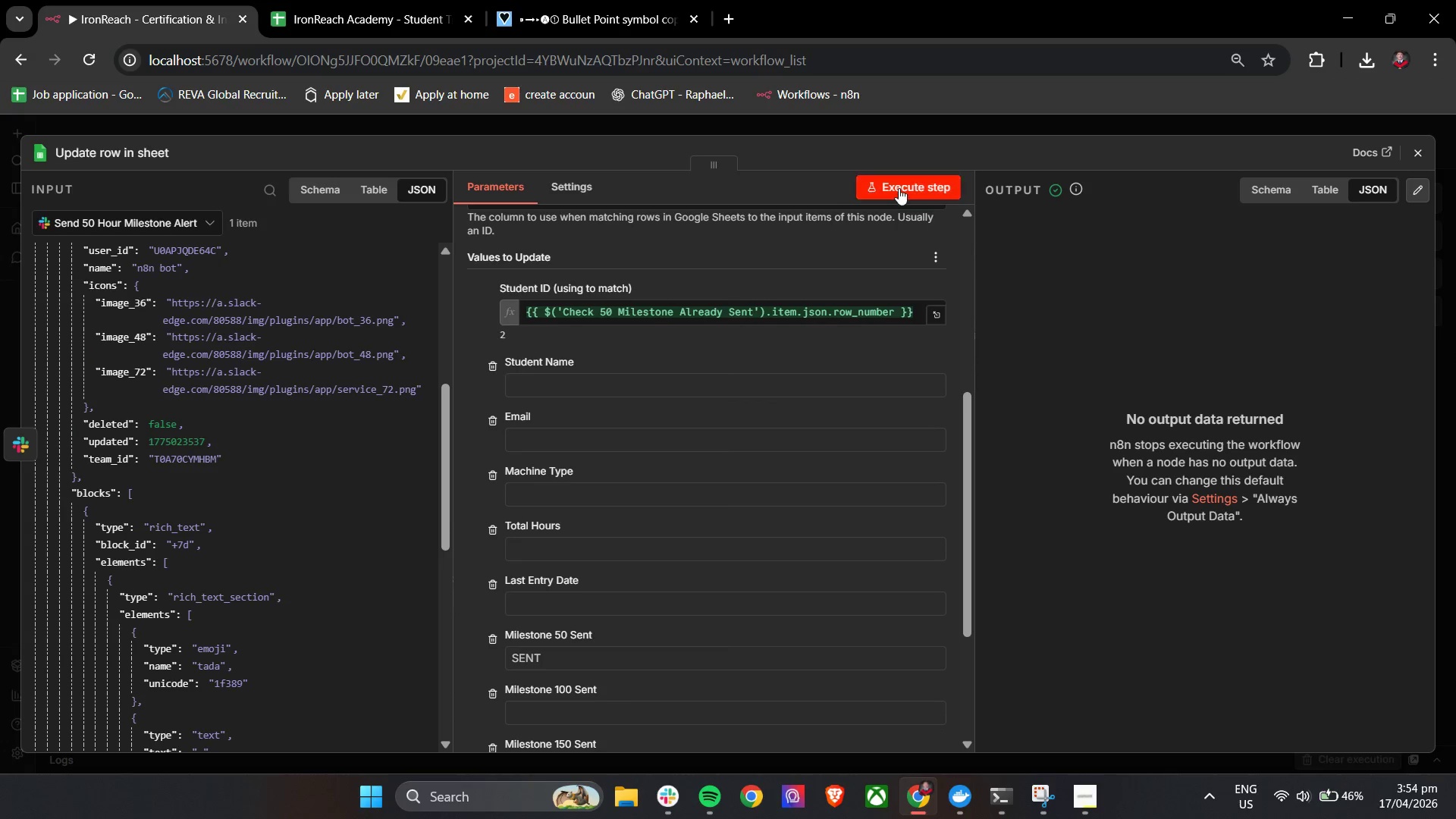 
left_click([899, 190])
 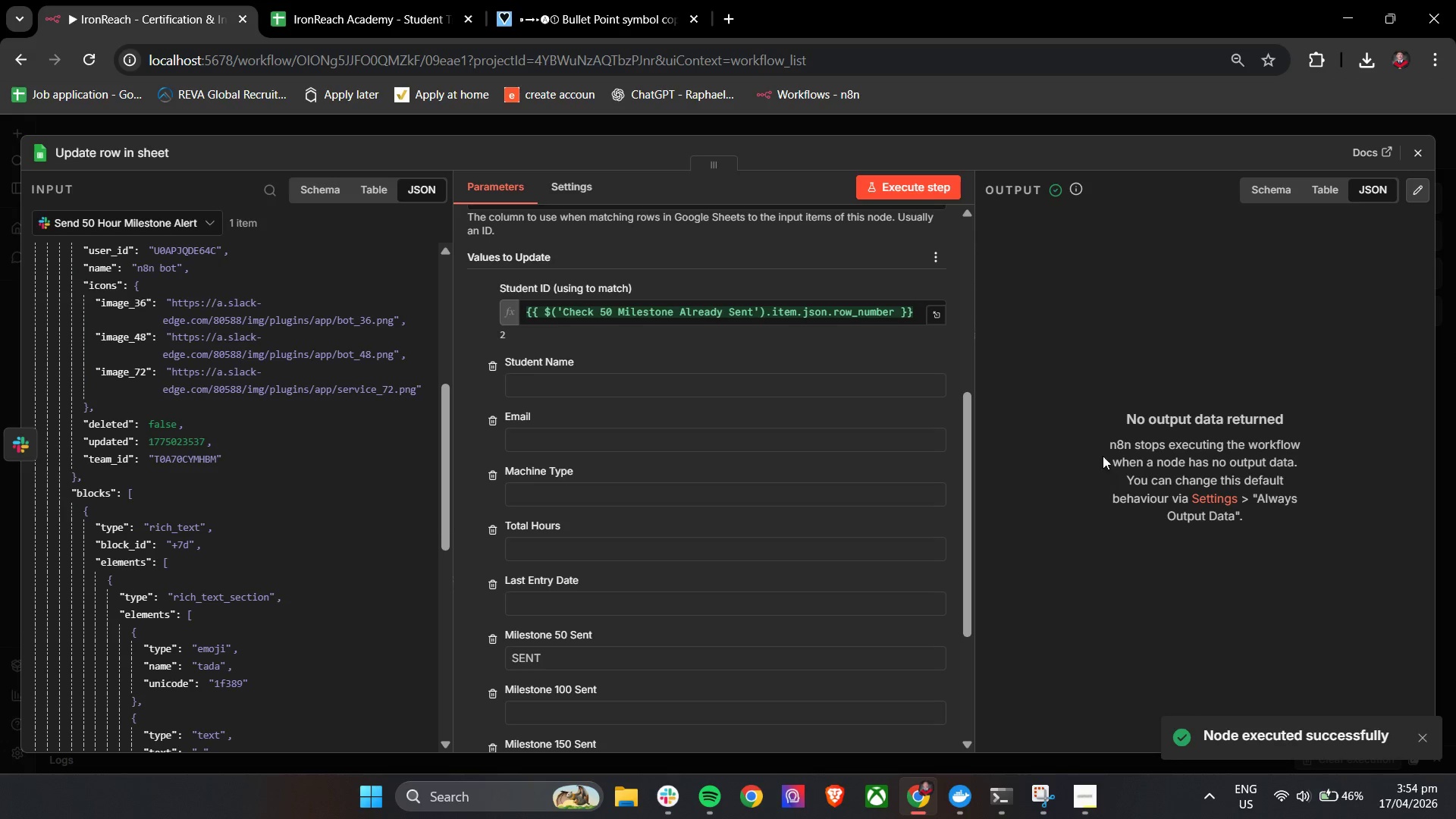 
scroll: coordinate [255, 509], scroll_direction: up, amount: 10.0
 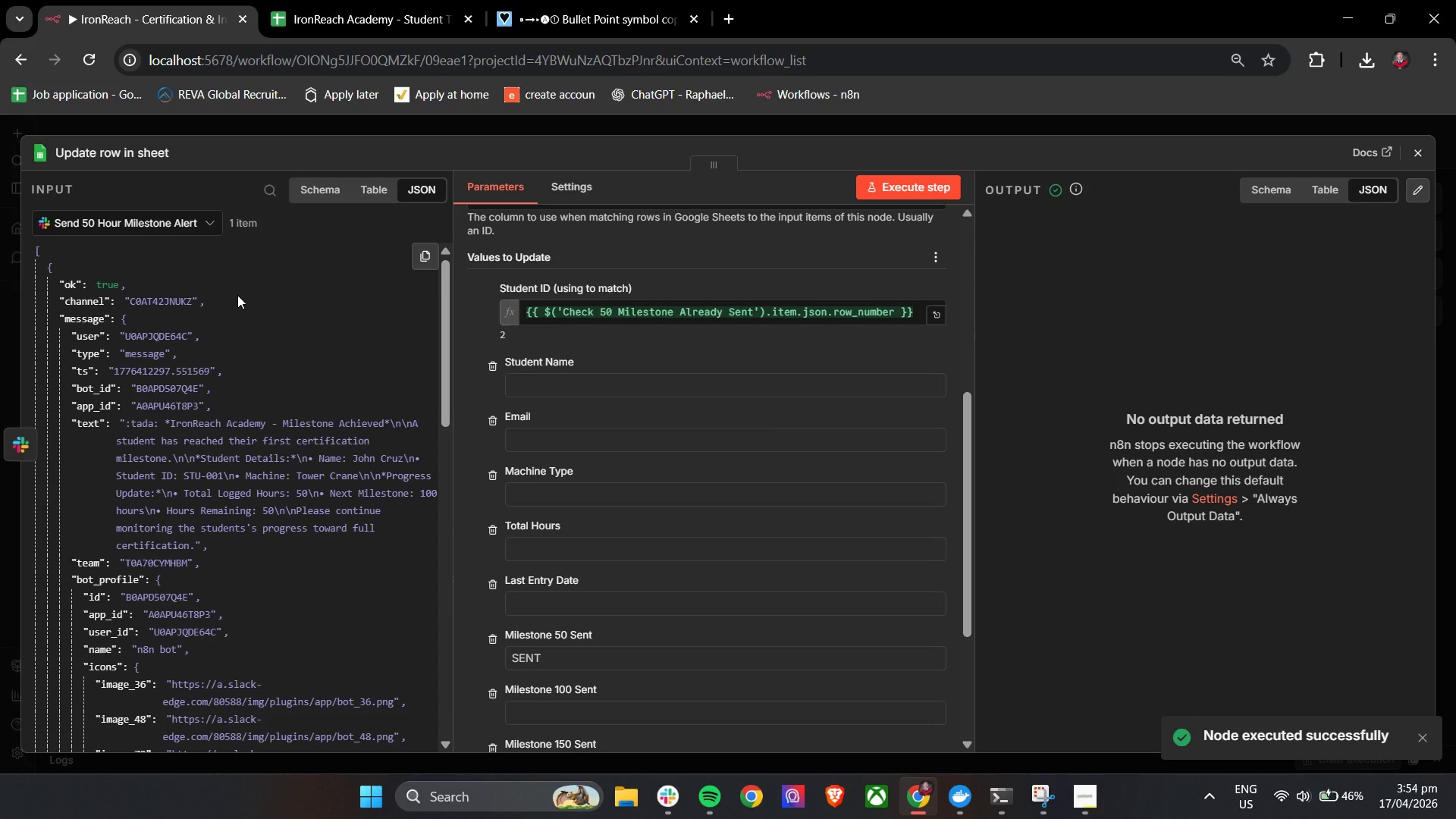 
scroll: coordinate [237, 295], scroll_direction: down, amount: 19.0
 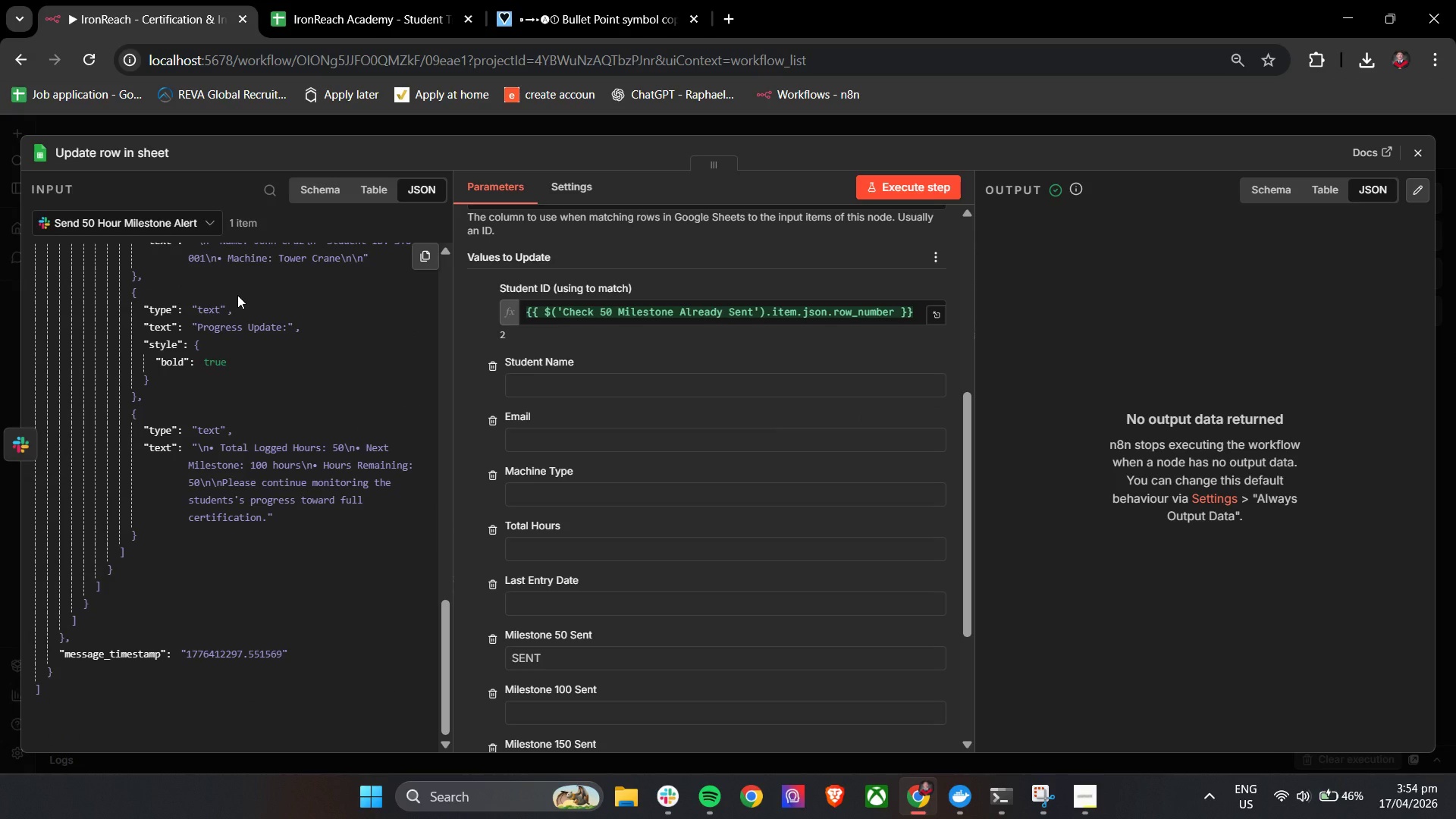 
scroll: coordinate [237, 295], scroll_direction: up, amount: 17.0
 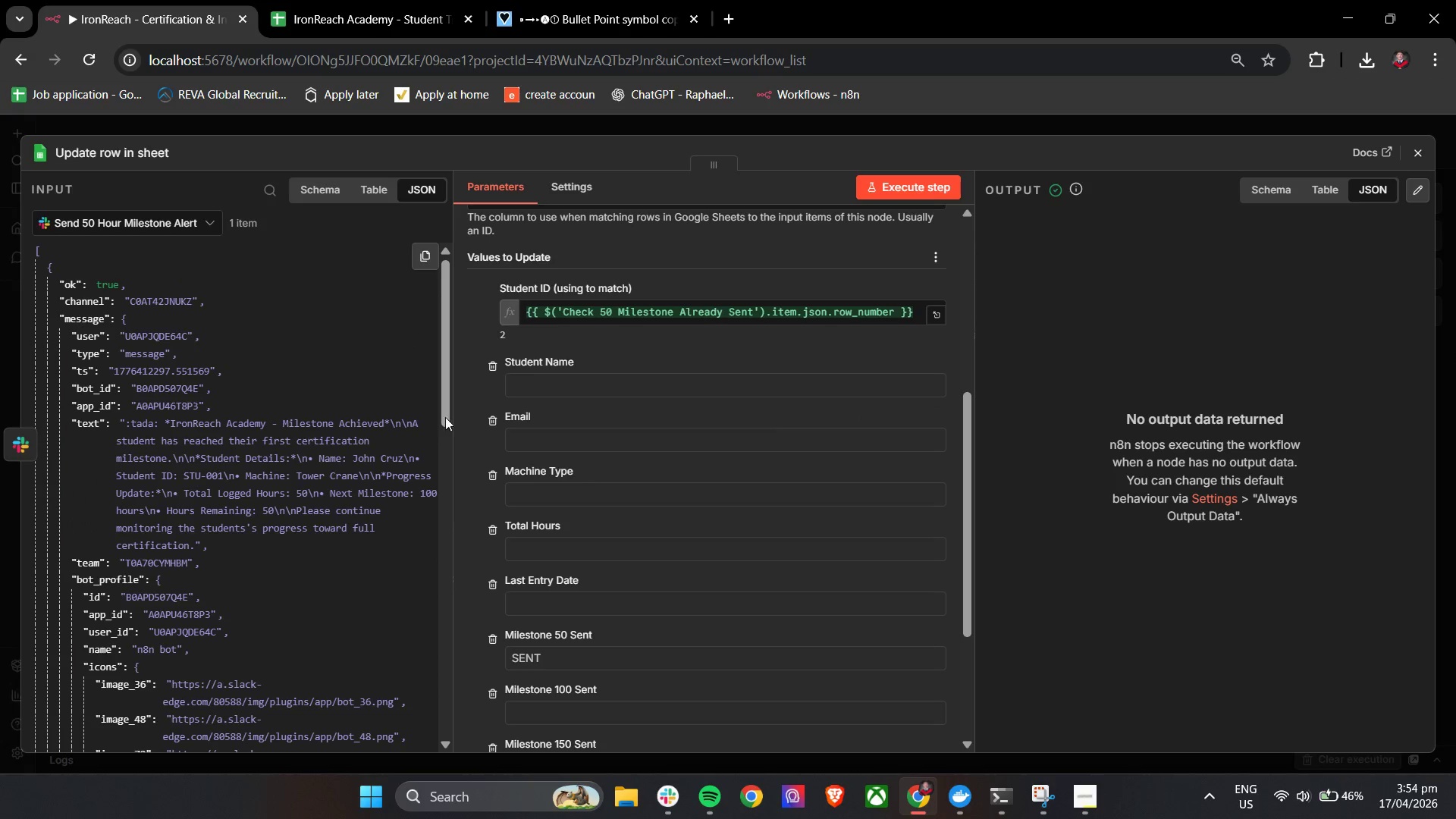 
scroll: coordinate [588, 476], scroll_direction: down, amount: 7.0
 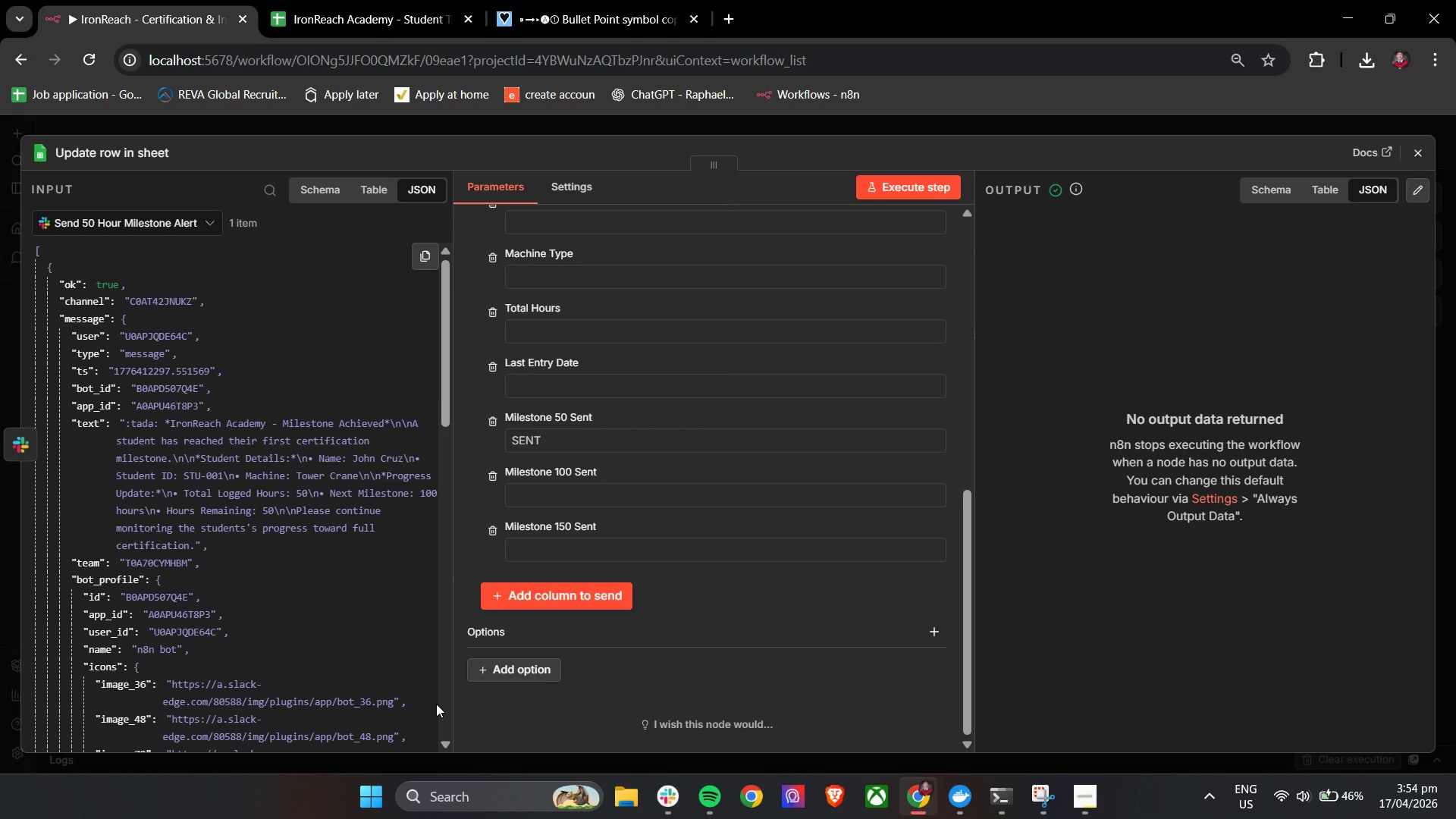 
wait(10.83)
 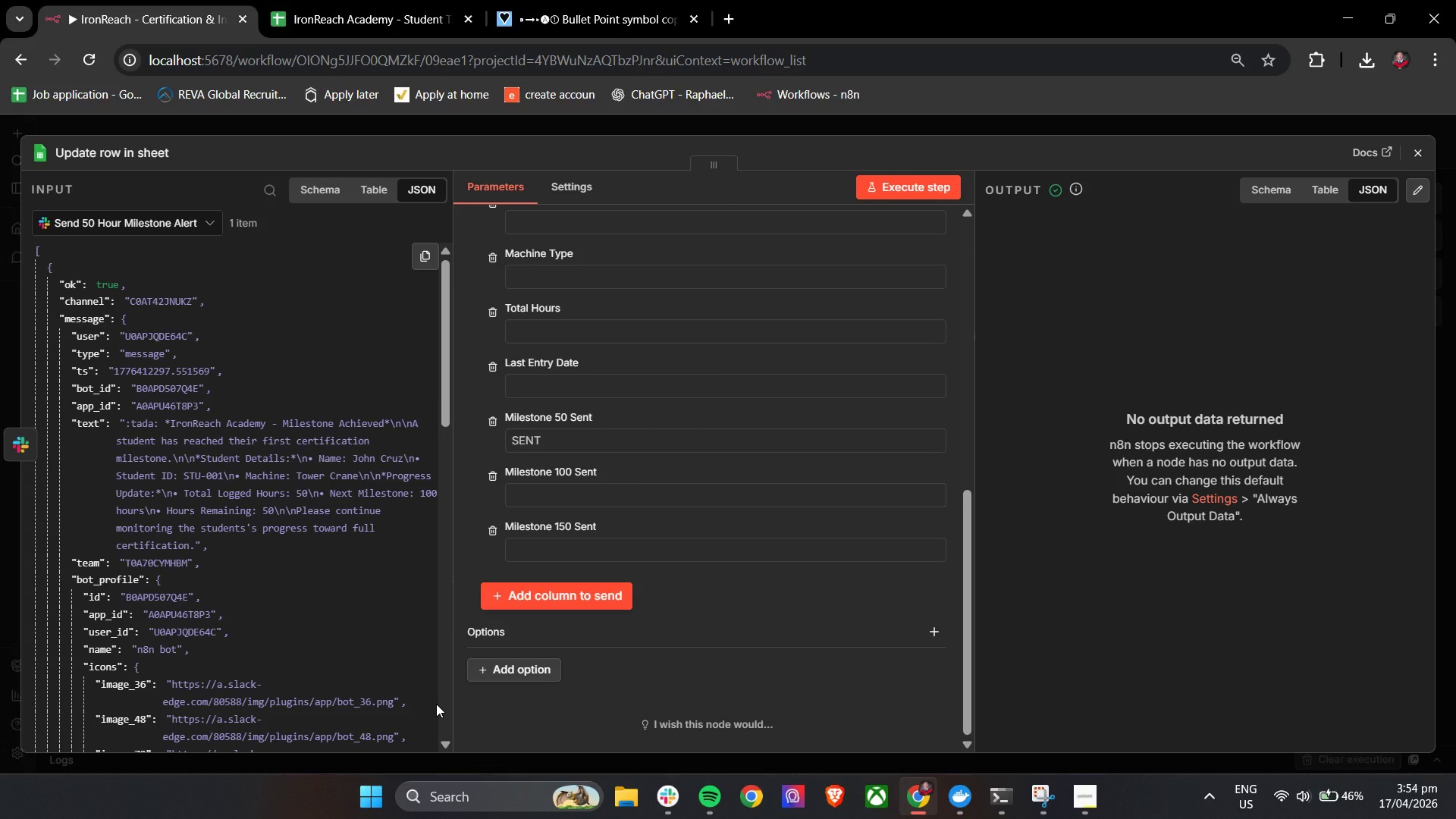 
scroll: coordinate [591, 585], scroll_direction: up, amount: 4.0
 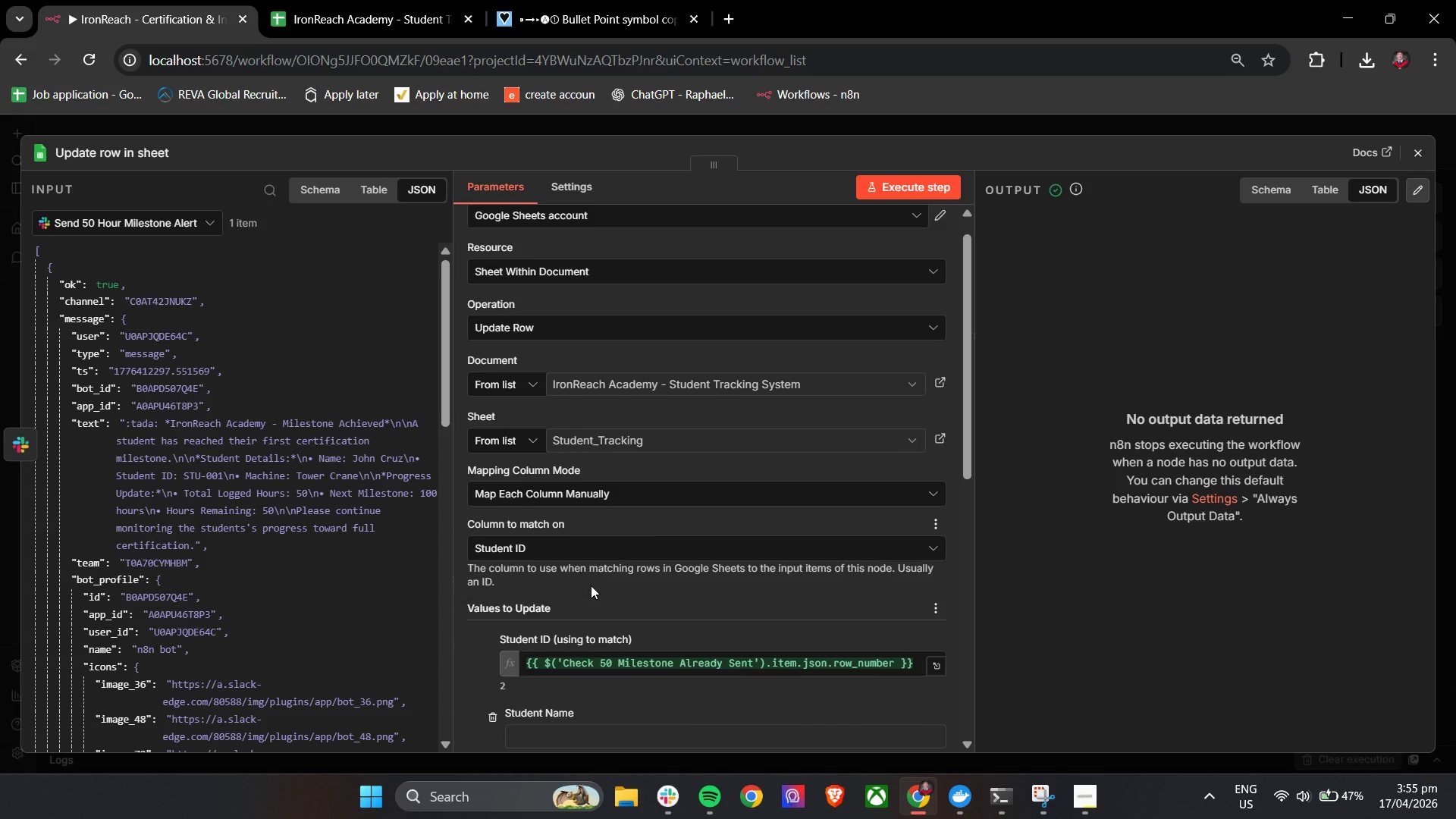 
wait(12.78)
 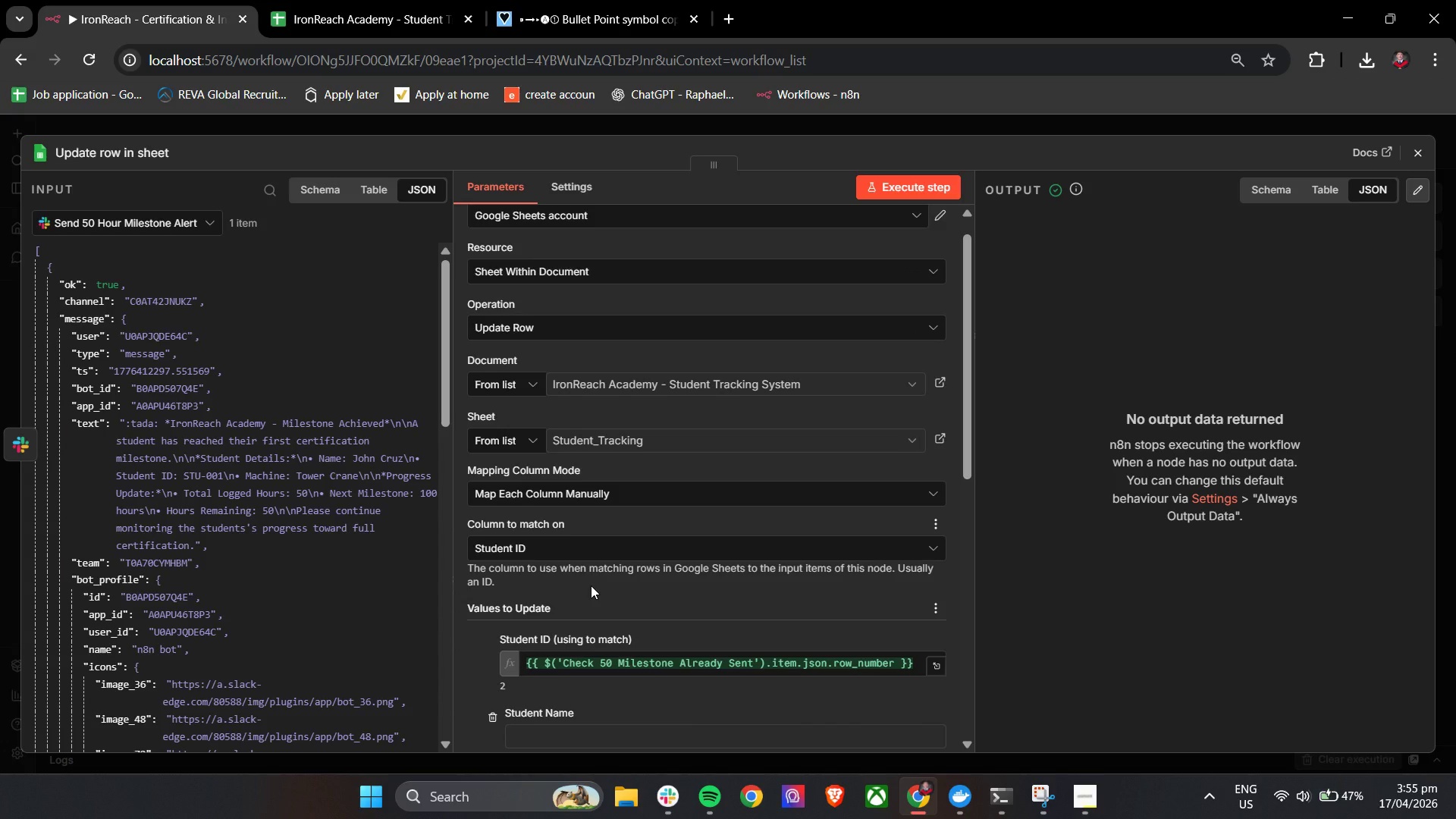 
scroll: coordinate [592, 585], scroll_direction: down, amount: 8.0
 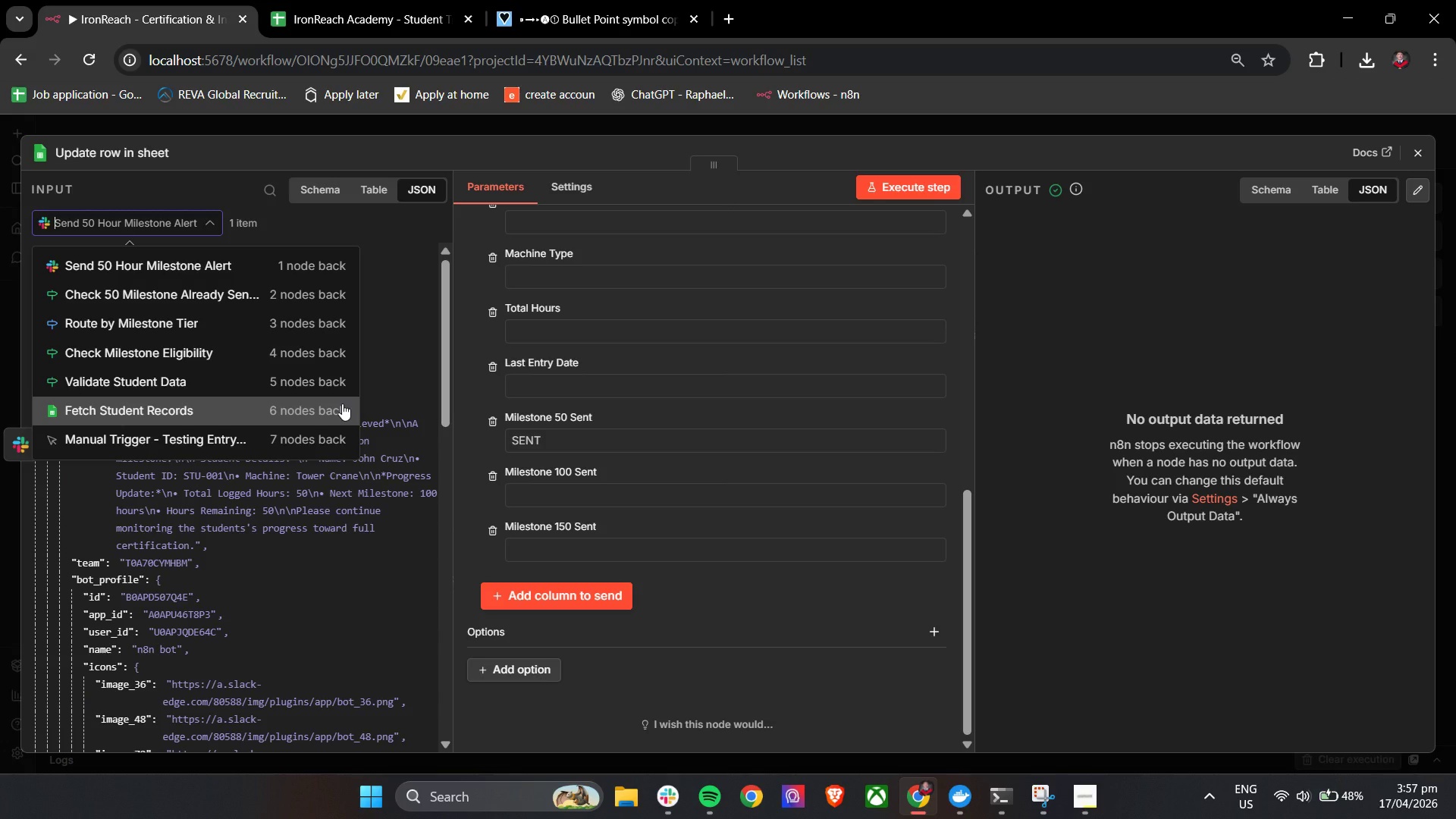 
wait(111.97)
 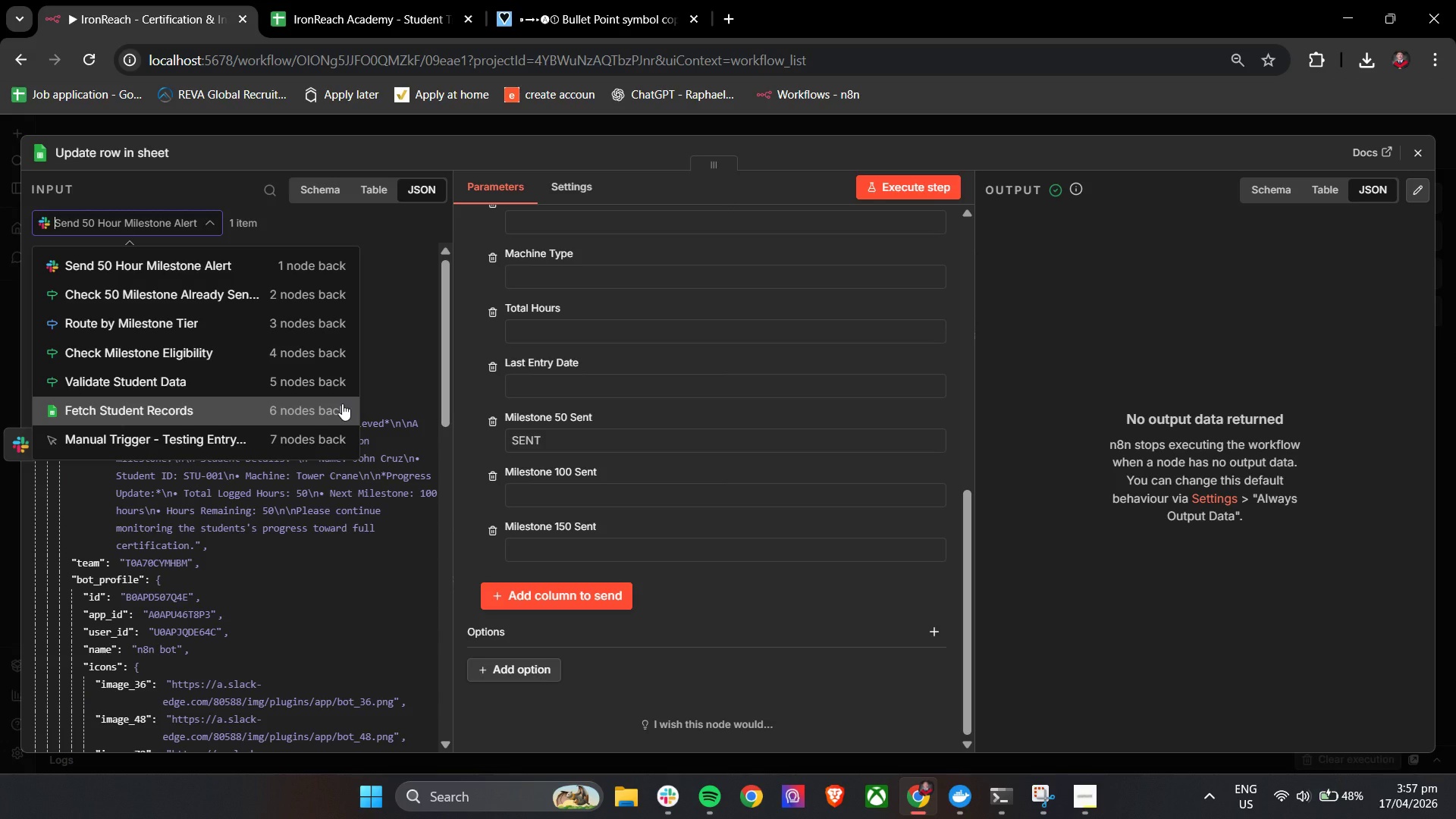 
scroll: coordinate [631, 525], scroll_direction: up, amount: 6.0
 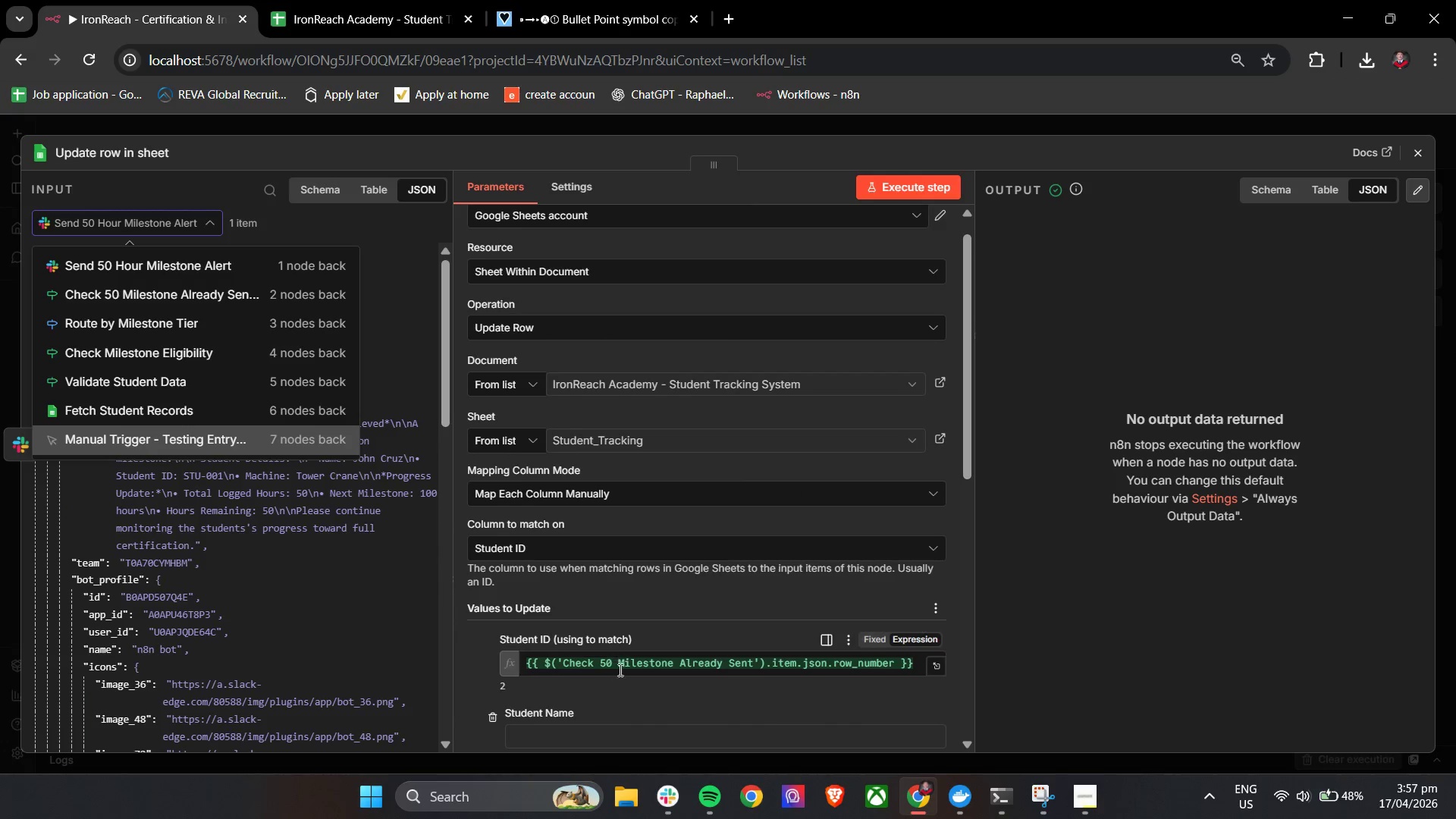 
double_click([621, 664])
 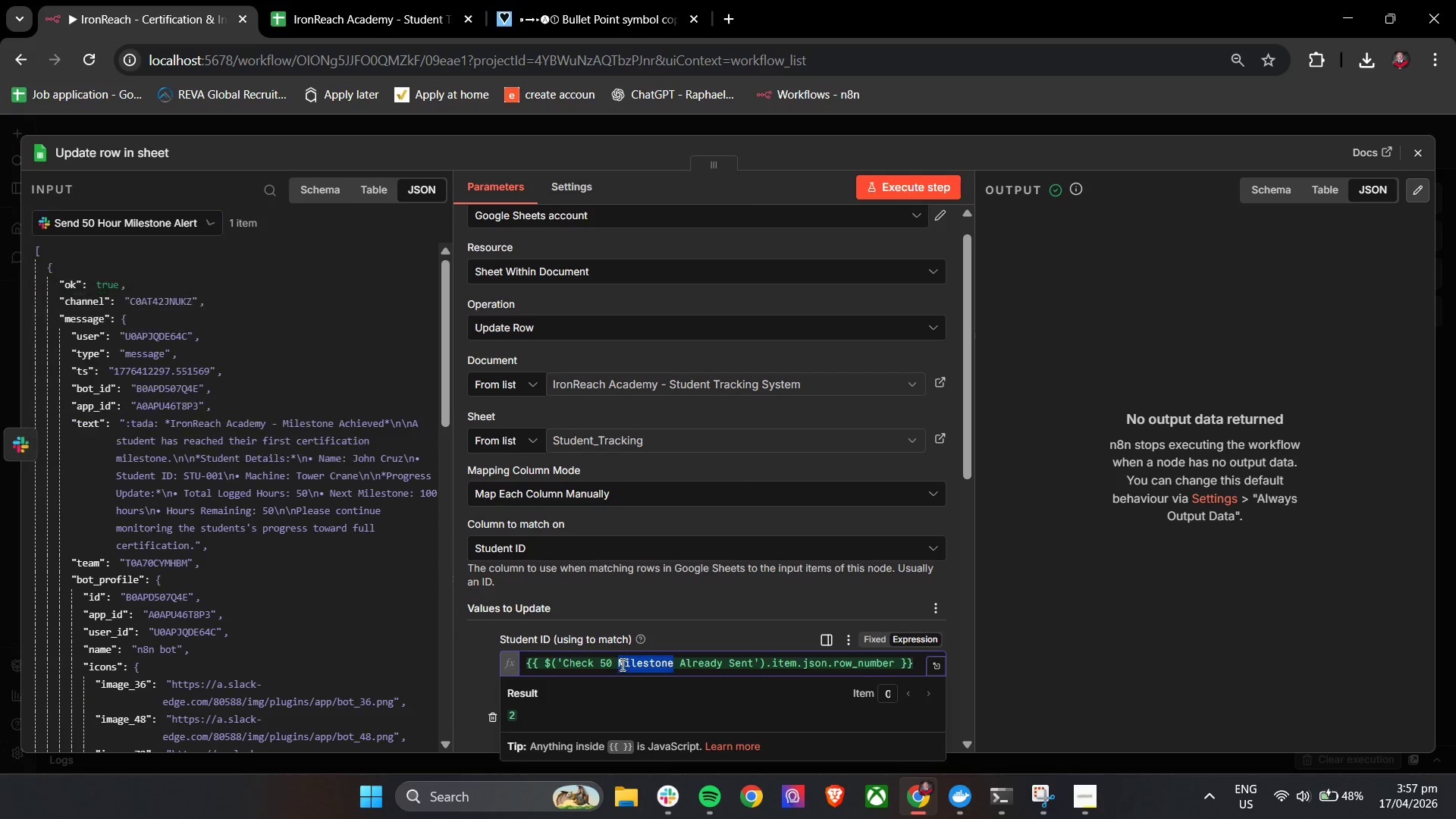 
triple_click([621, 664])
 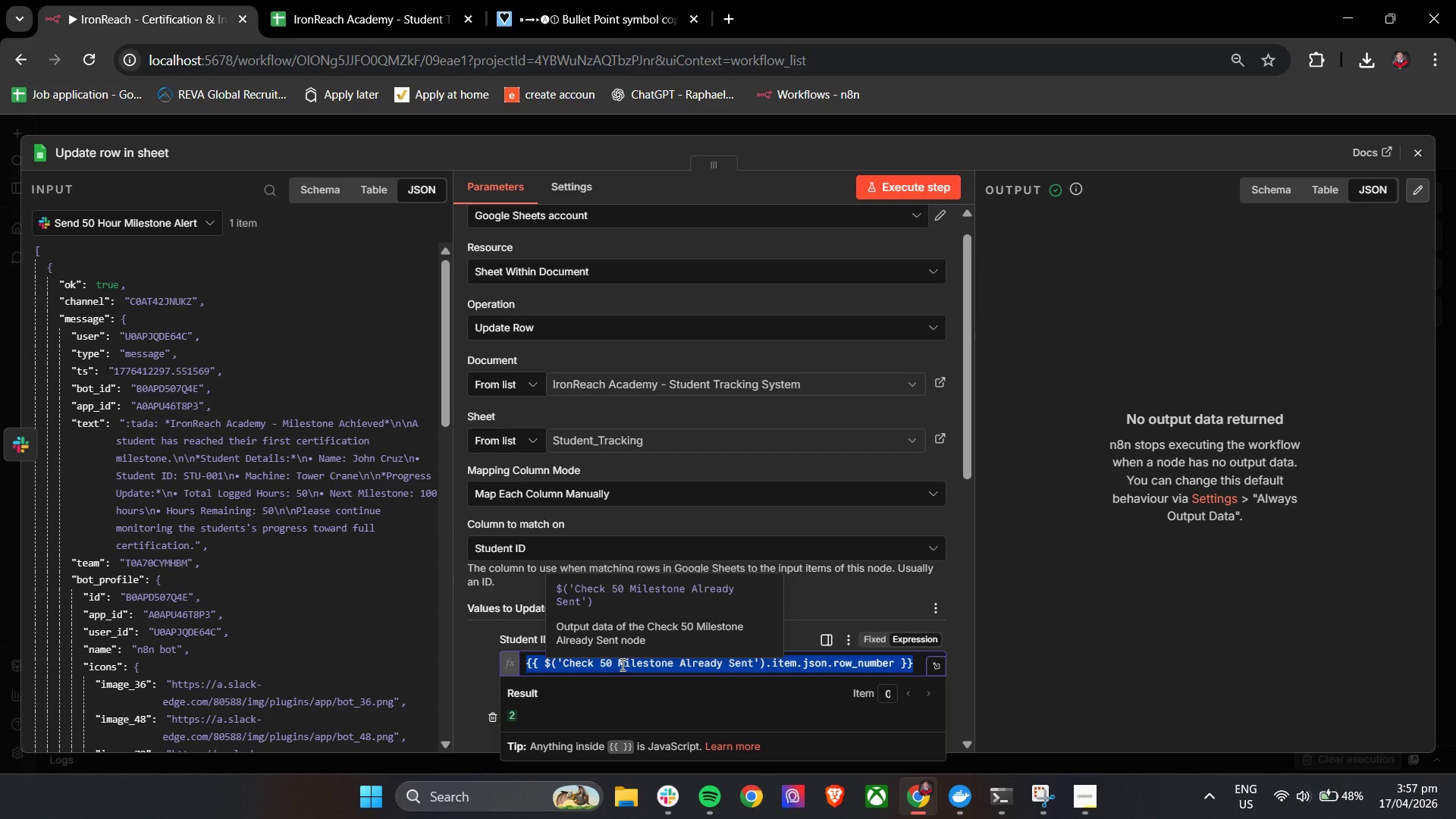 
key(Backspace)
 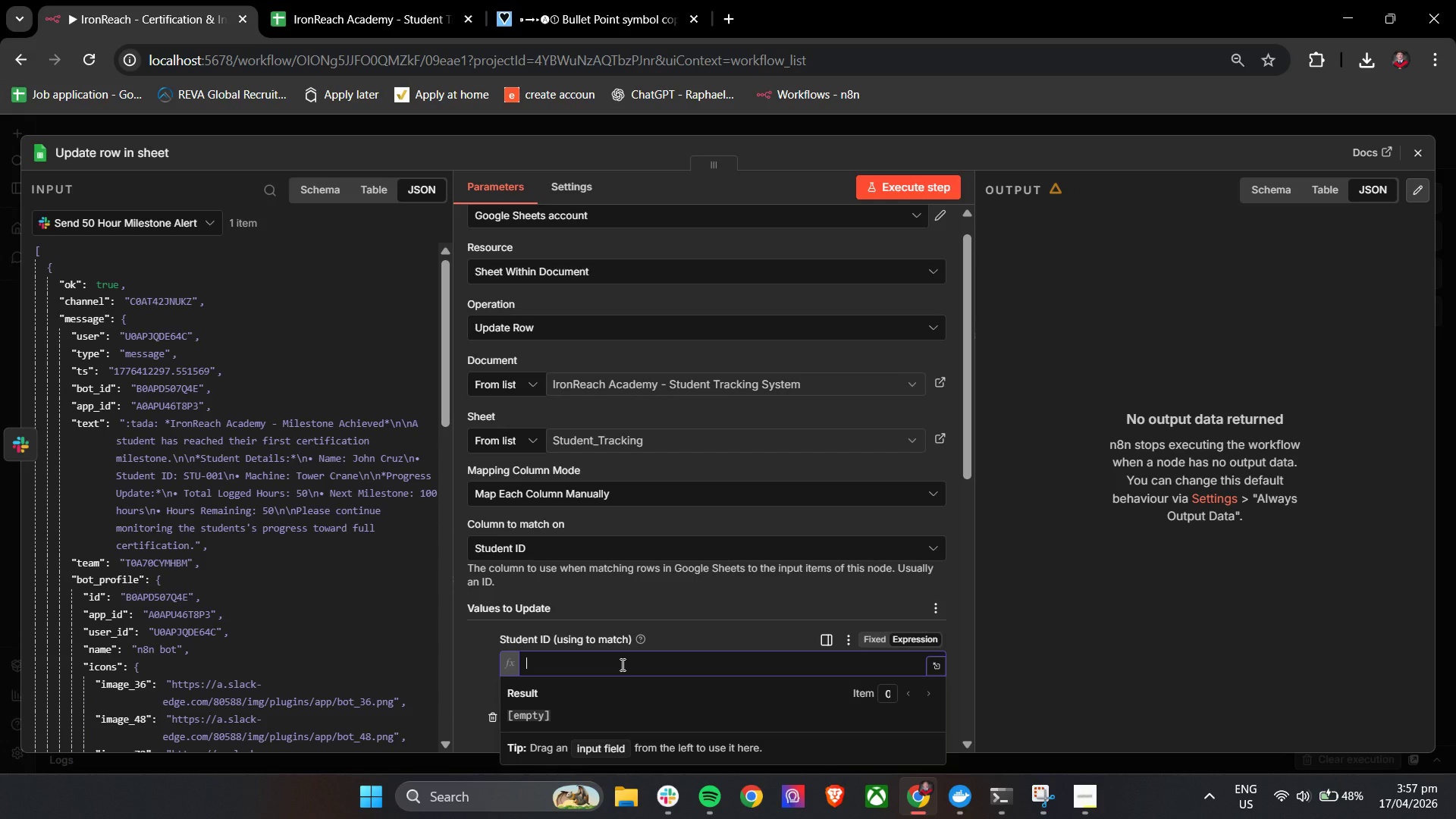 
type({{$node['c)
key(Backspace)
type(Check 50 Milestone Alredy Sent)
 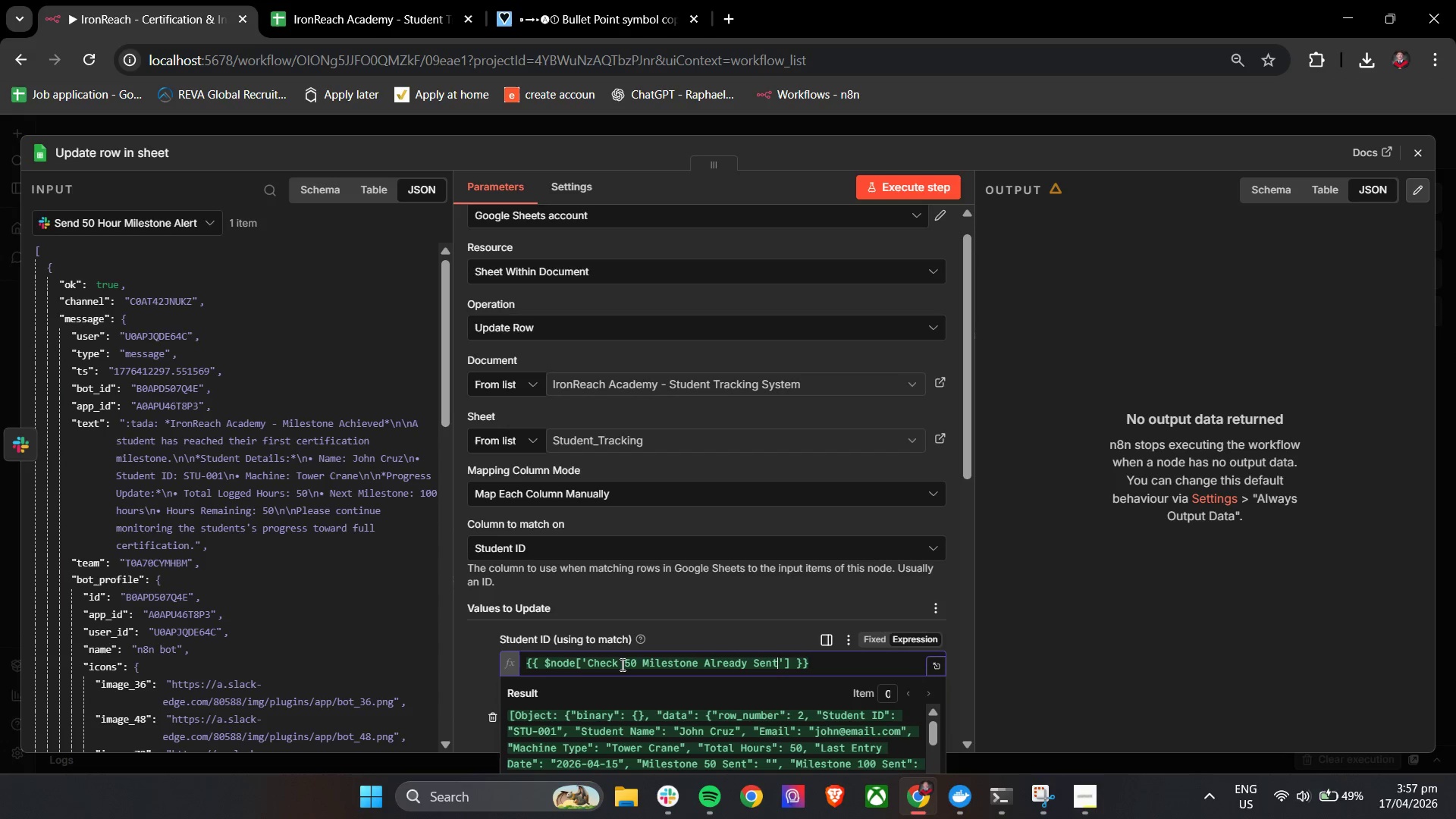 
key(ArrowRight)
 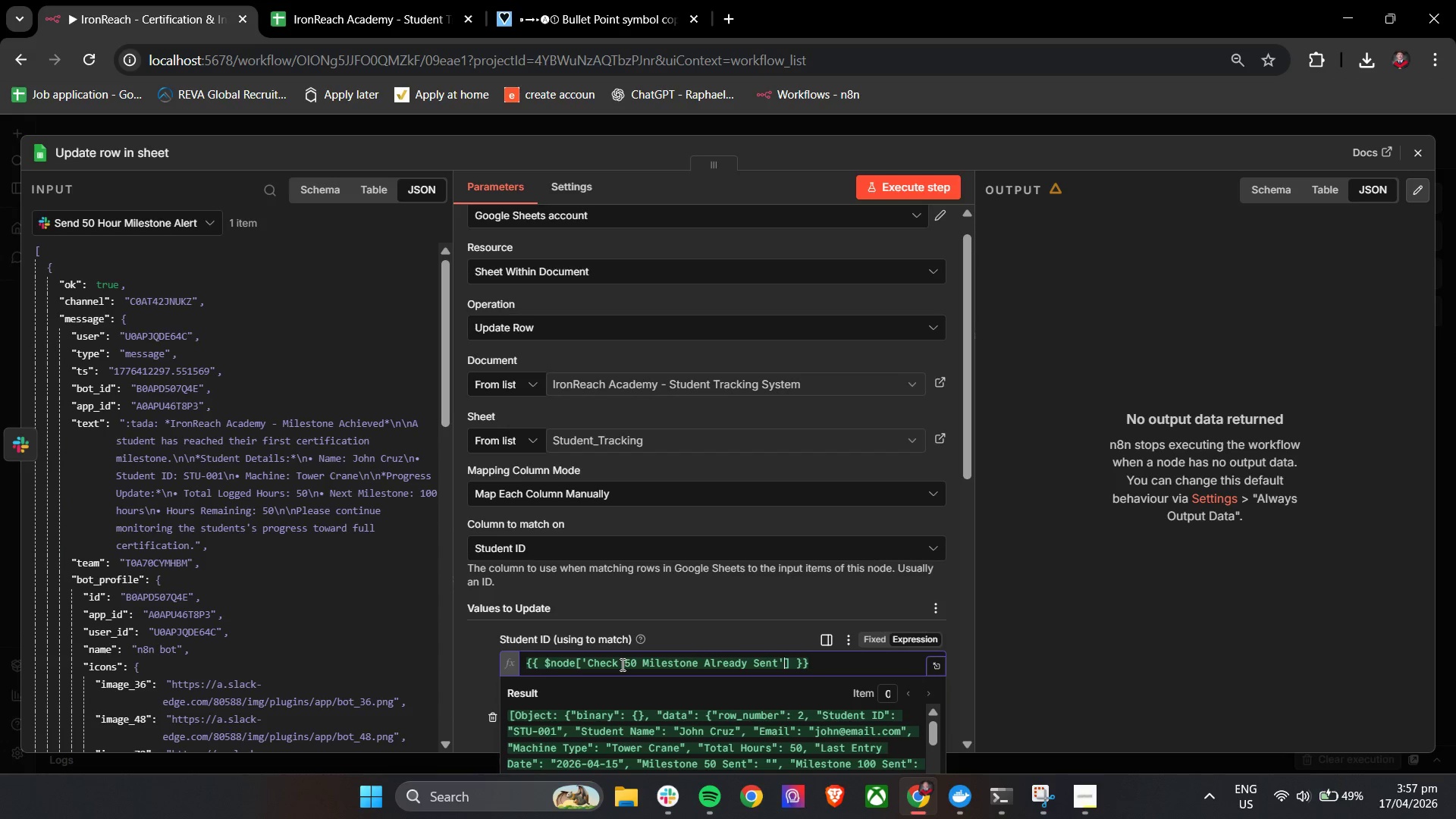 
key(Period)
 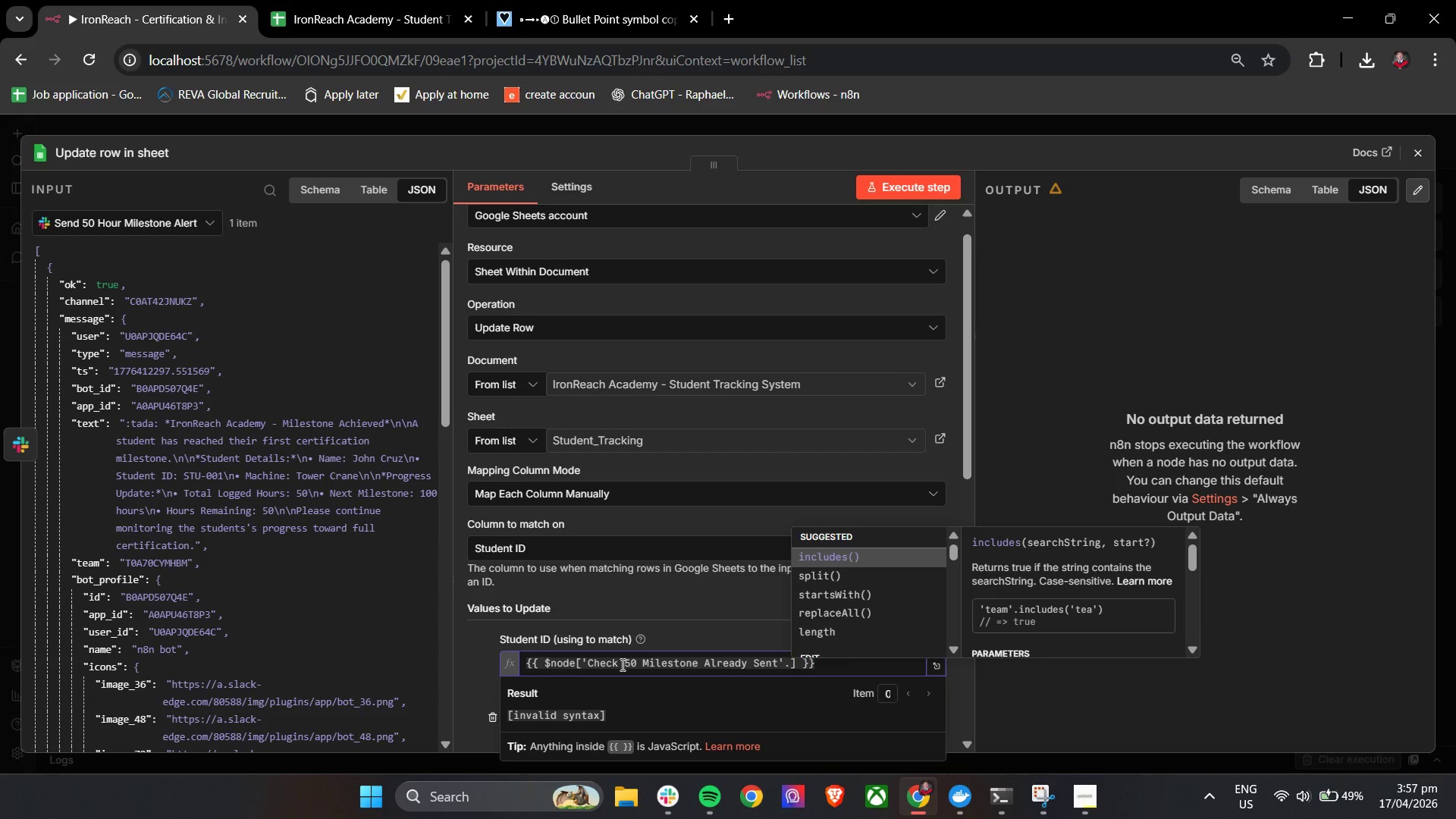 
key(ArrowUp)
 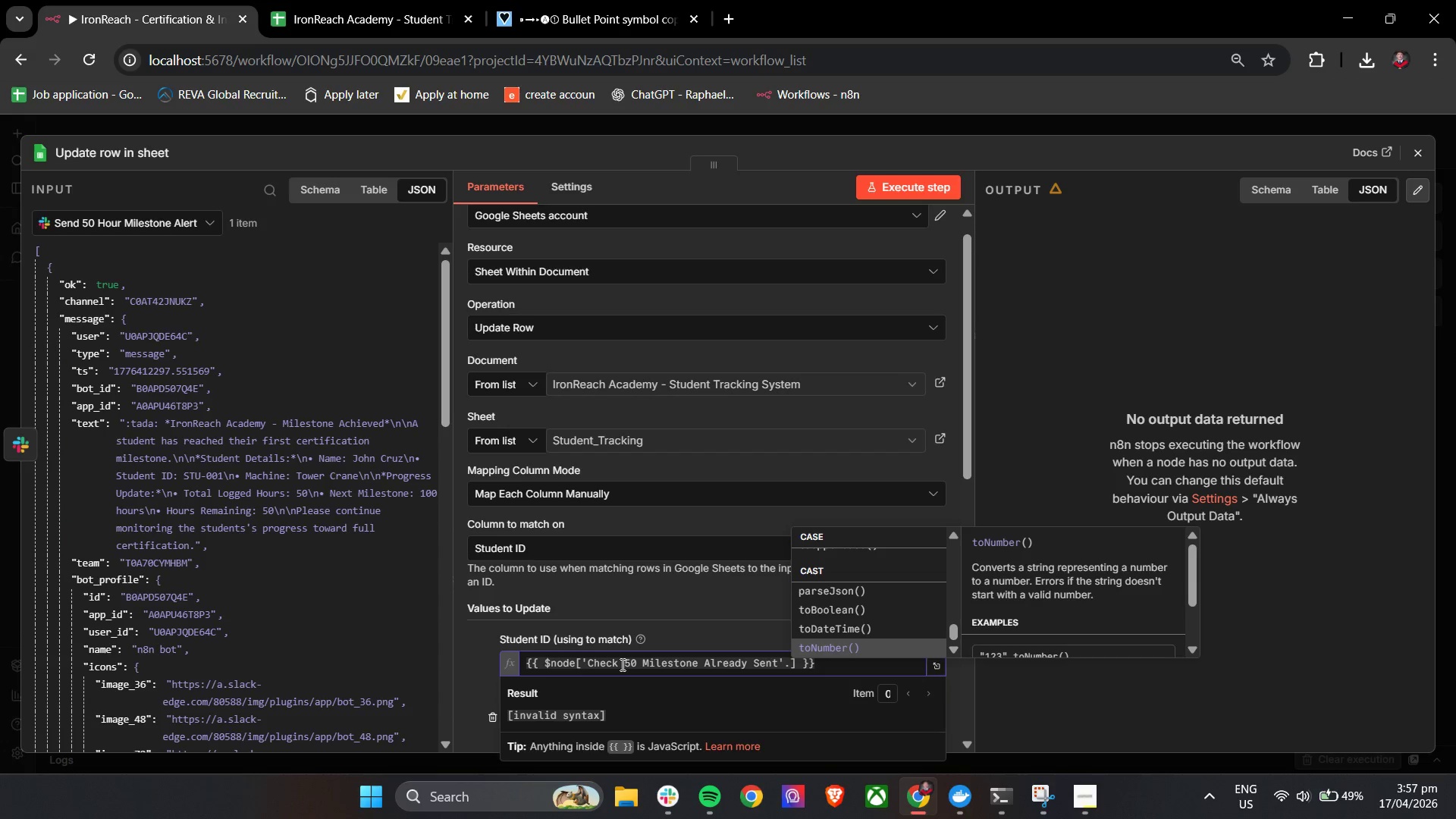 
key(ArrowDown)
 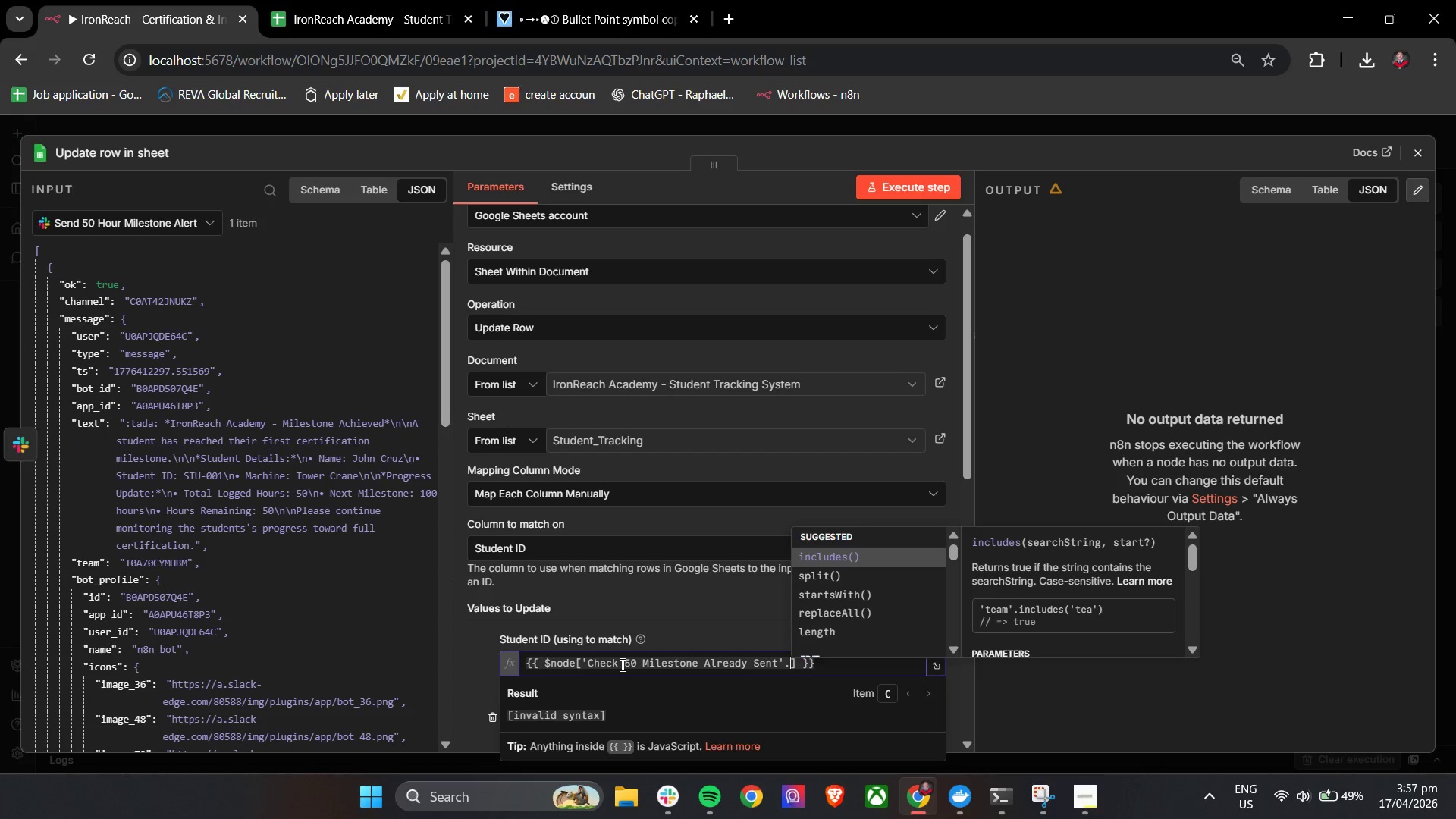 
type(json[)
 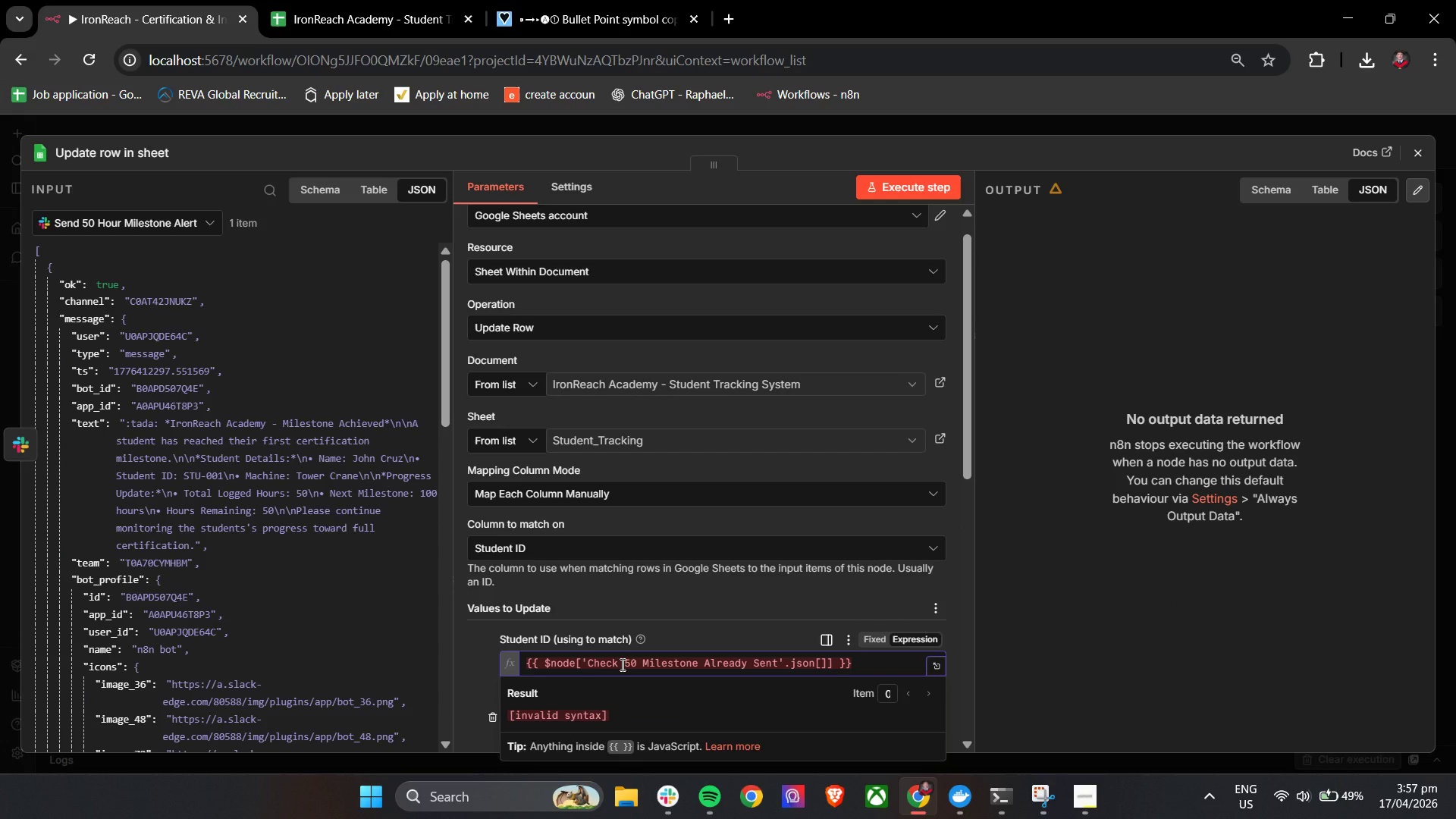 
wait(5.08)
 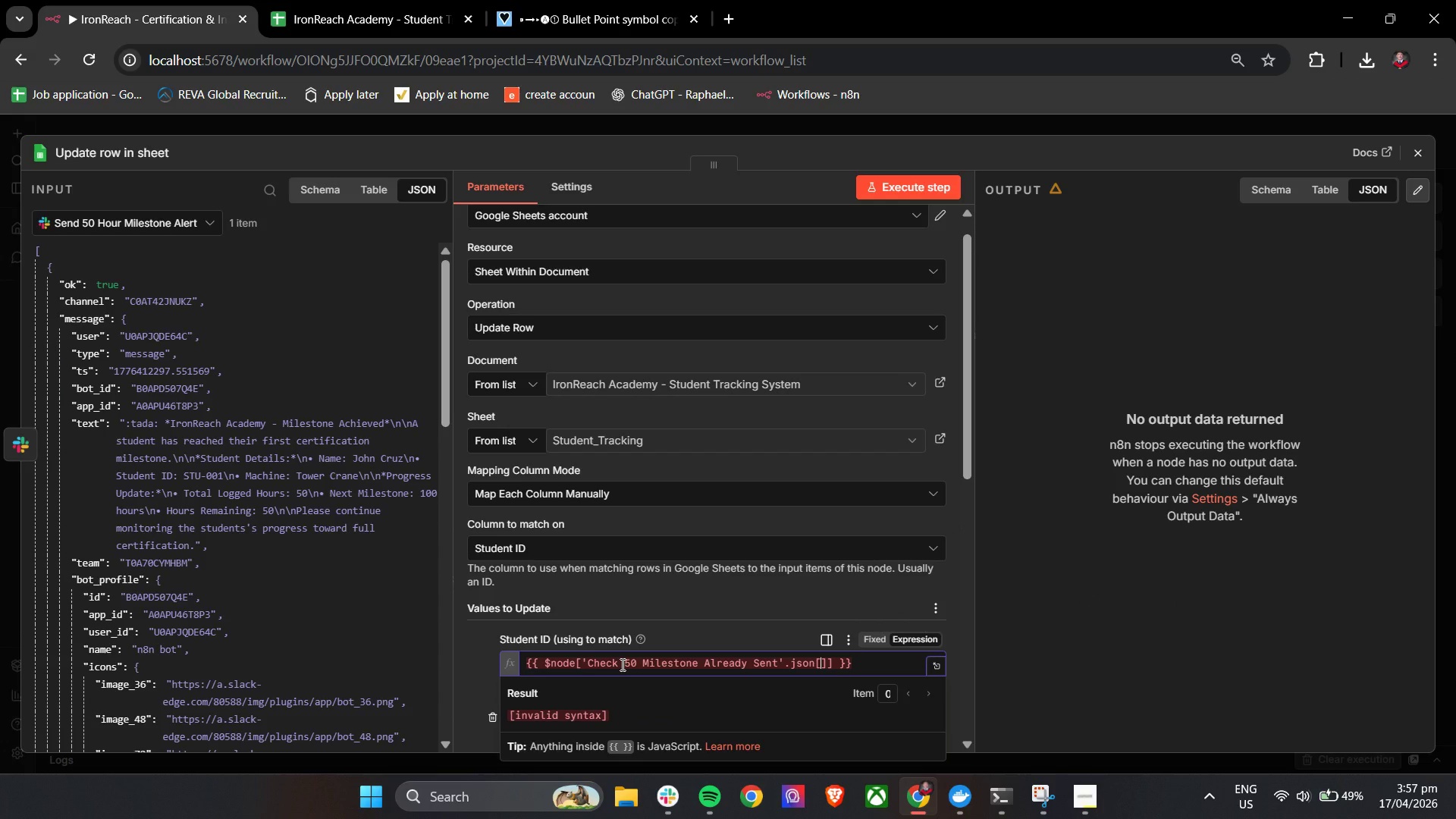 
key(ArrowLeft)
 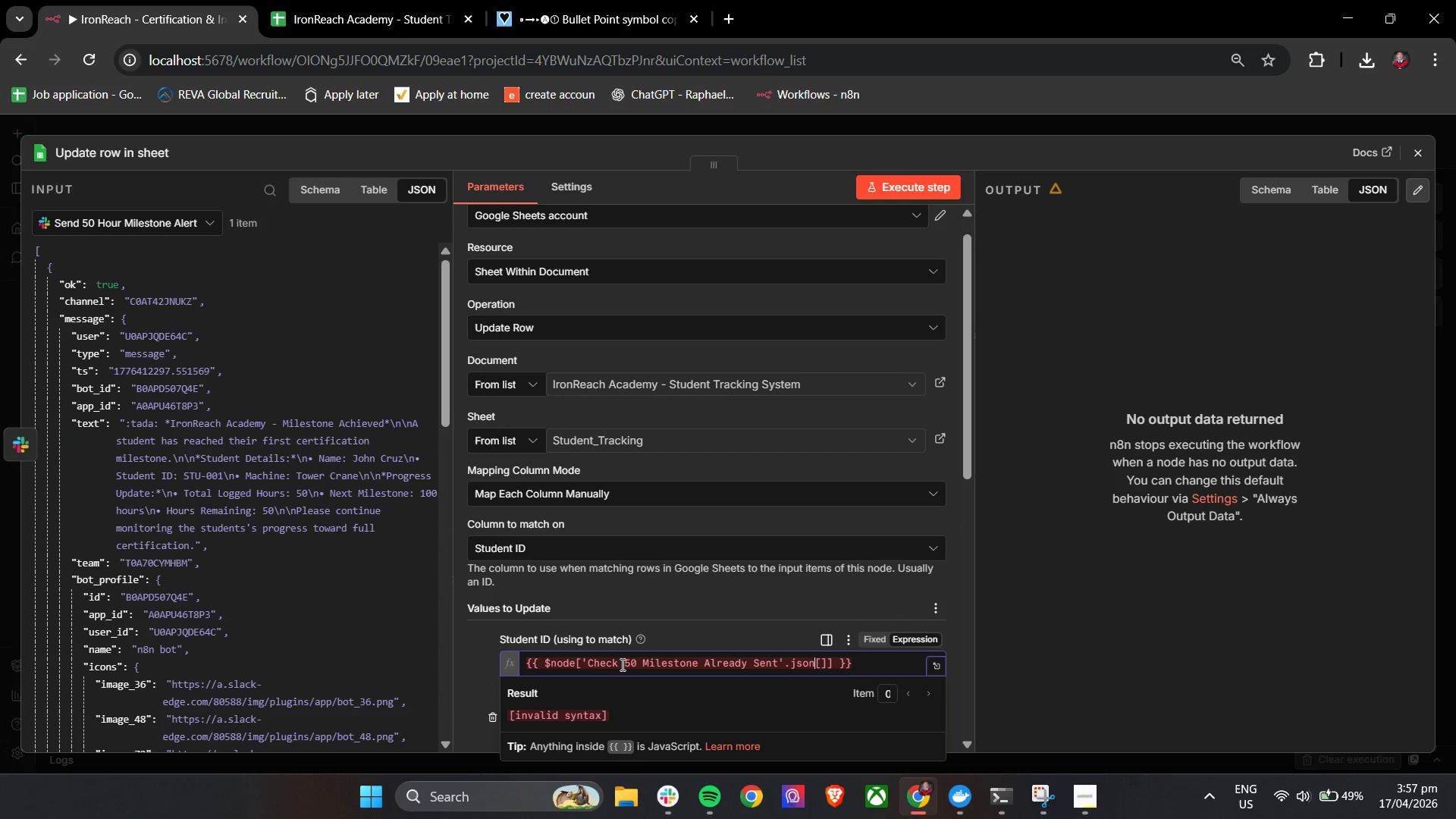 
key(ArrowLeft)
 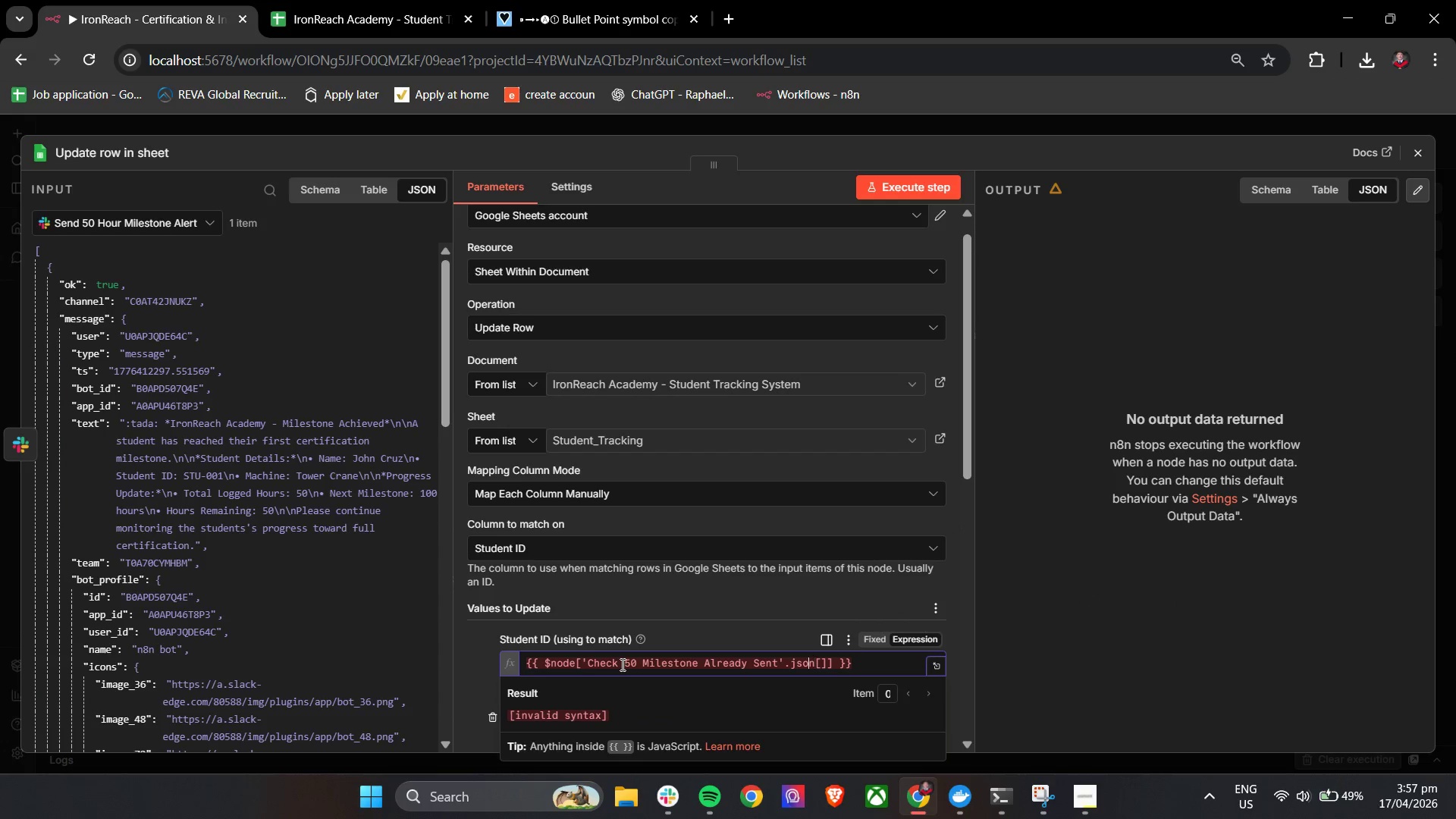 
key(ArrowLeft)
 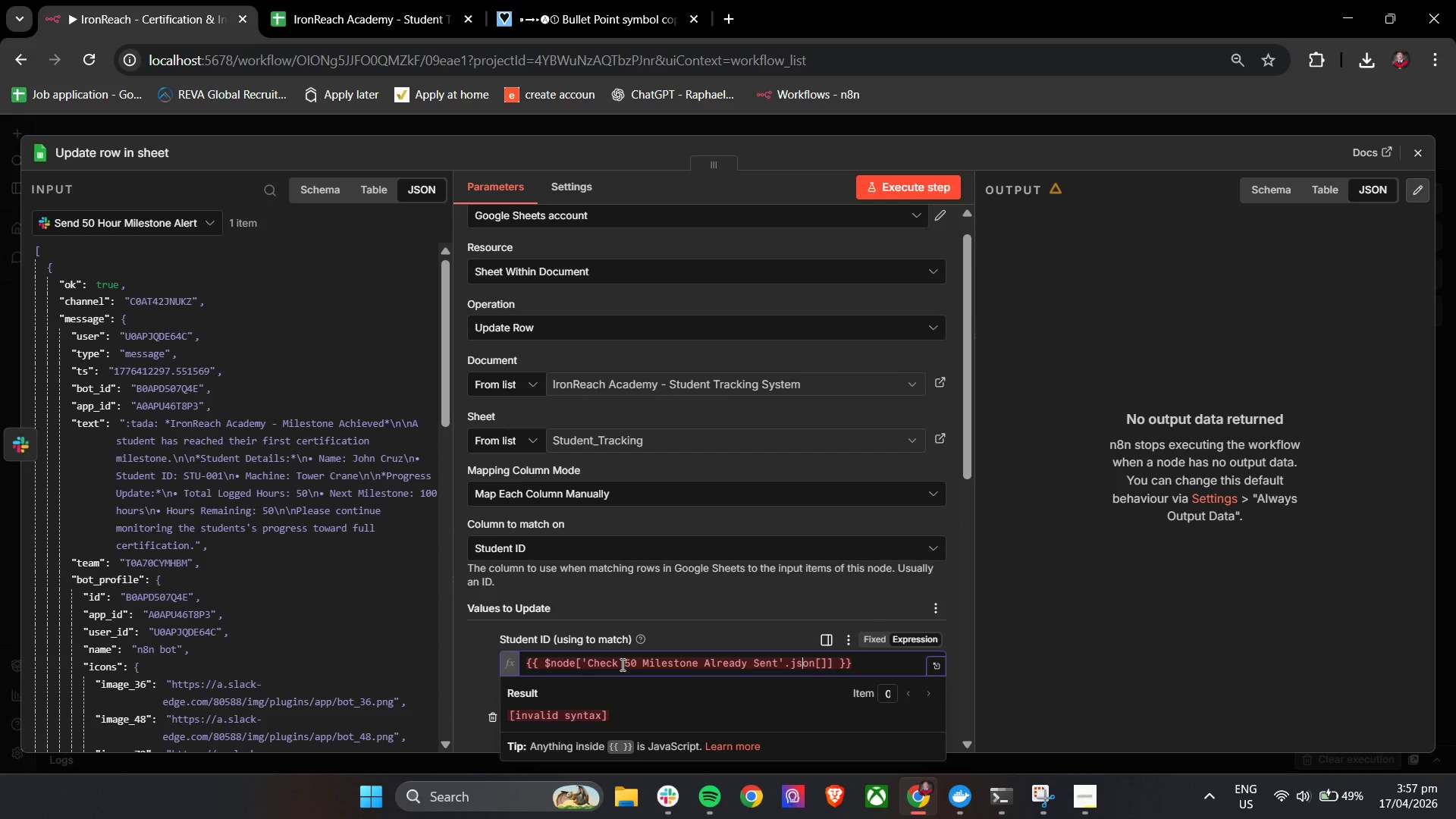 
key(ArrowLeft)
 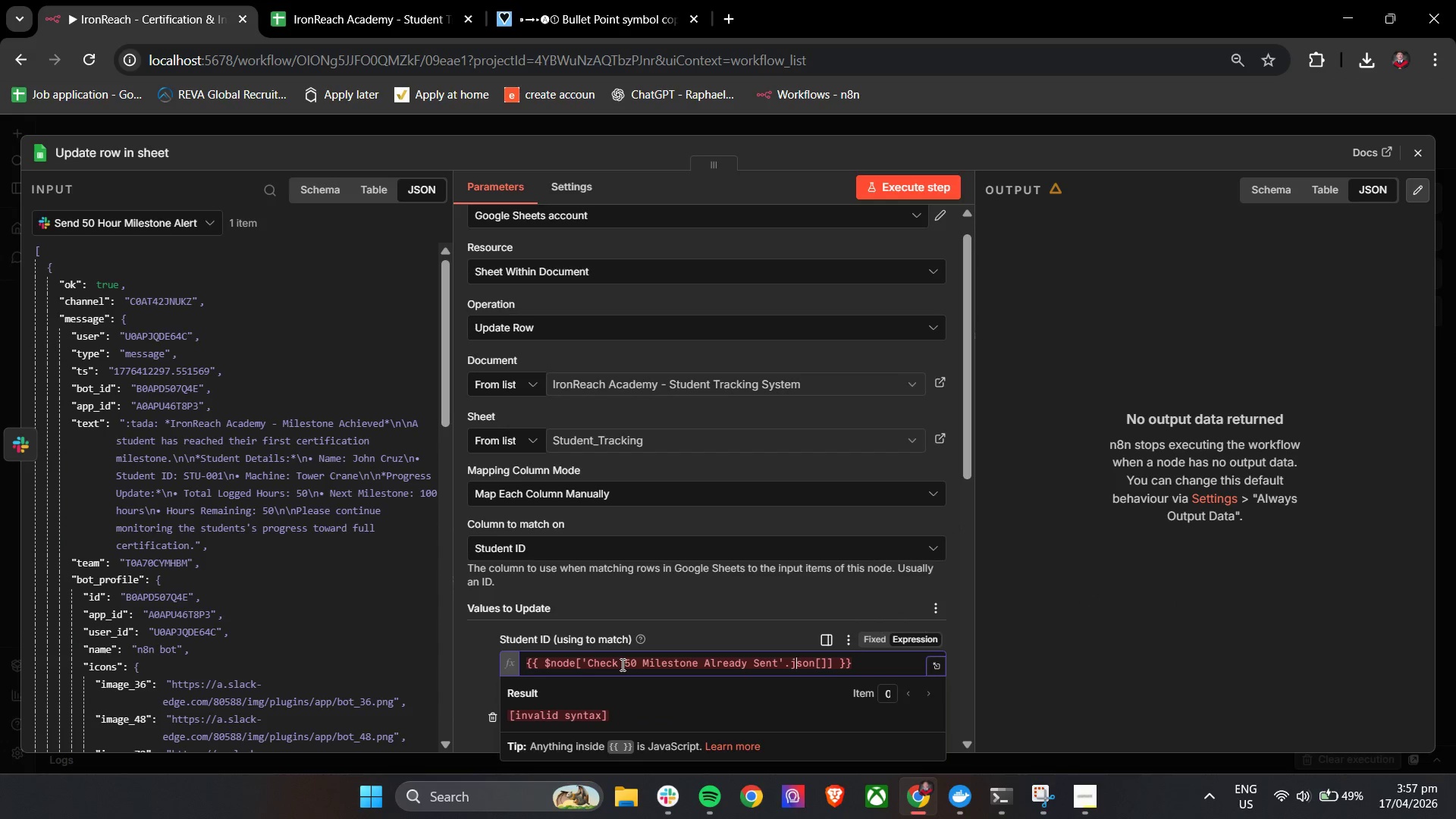 
key(ArrowLeft)
 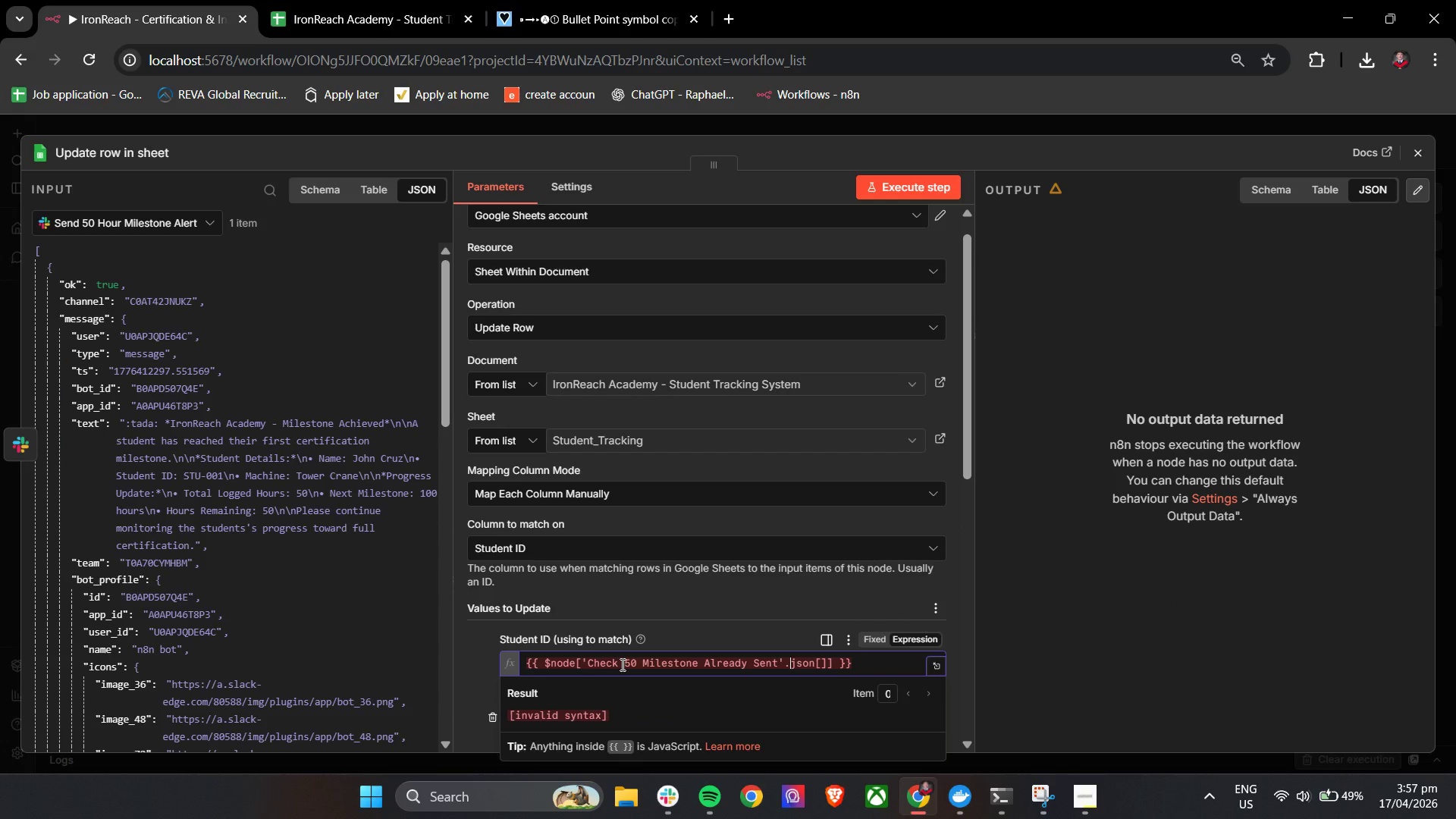 
key(ArrowLeft)
 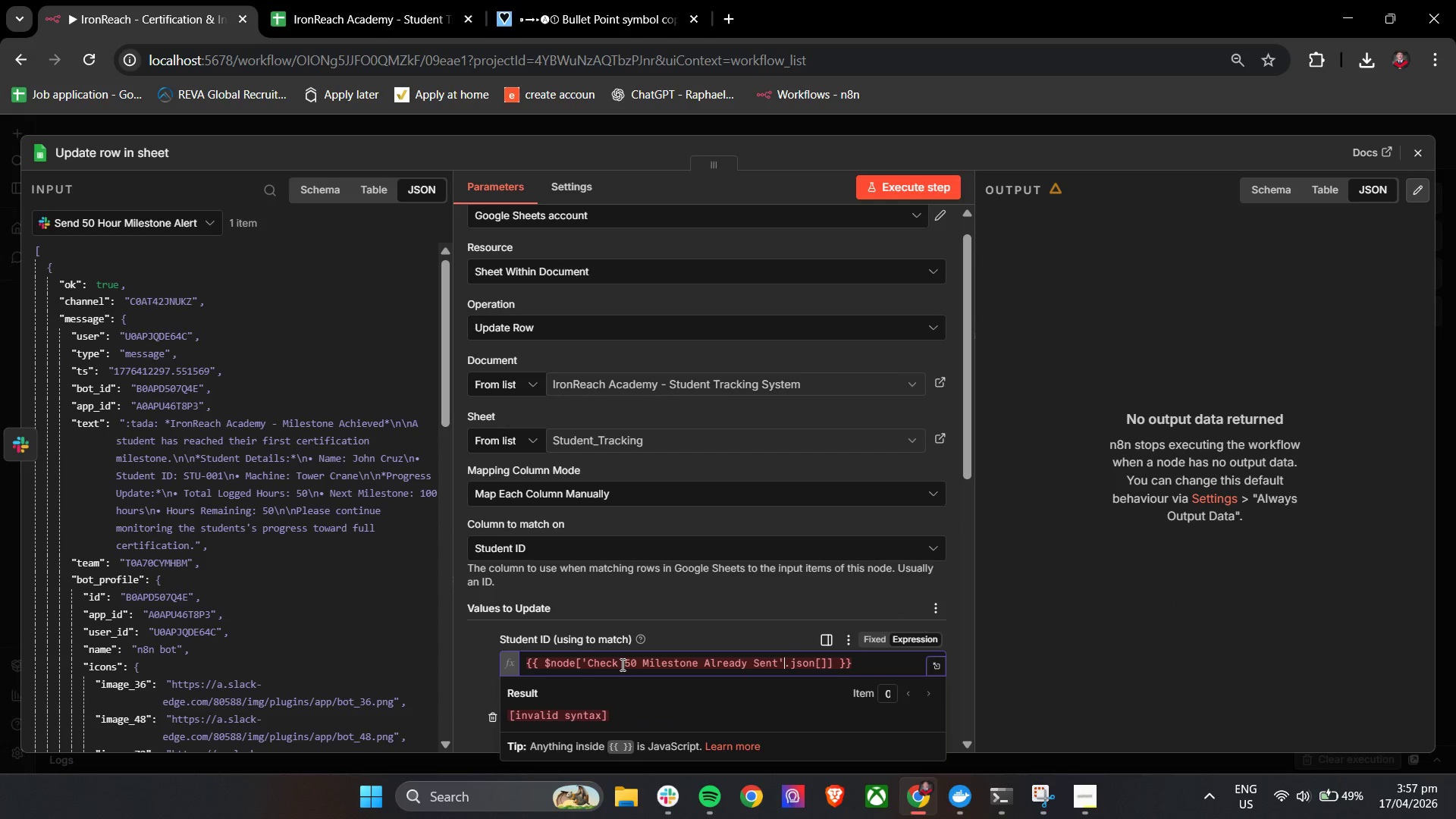 
key(ArrowLeft)
 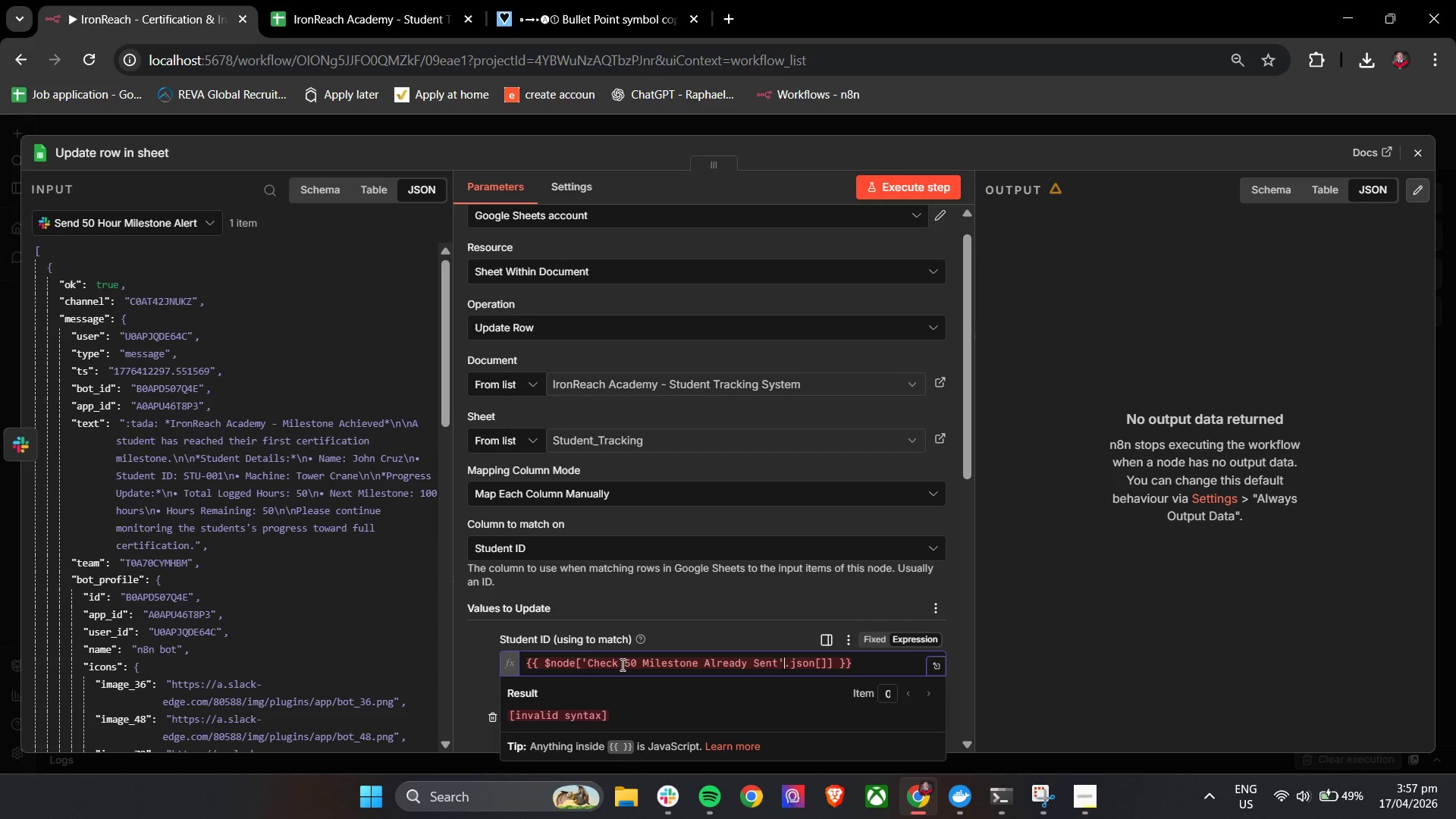 
key(ArrowRight)
 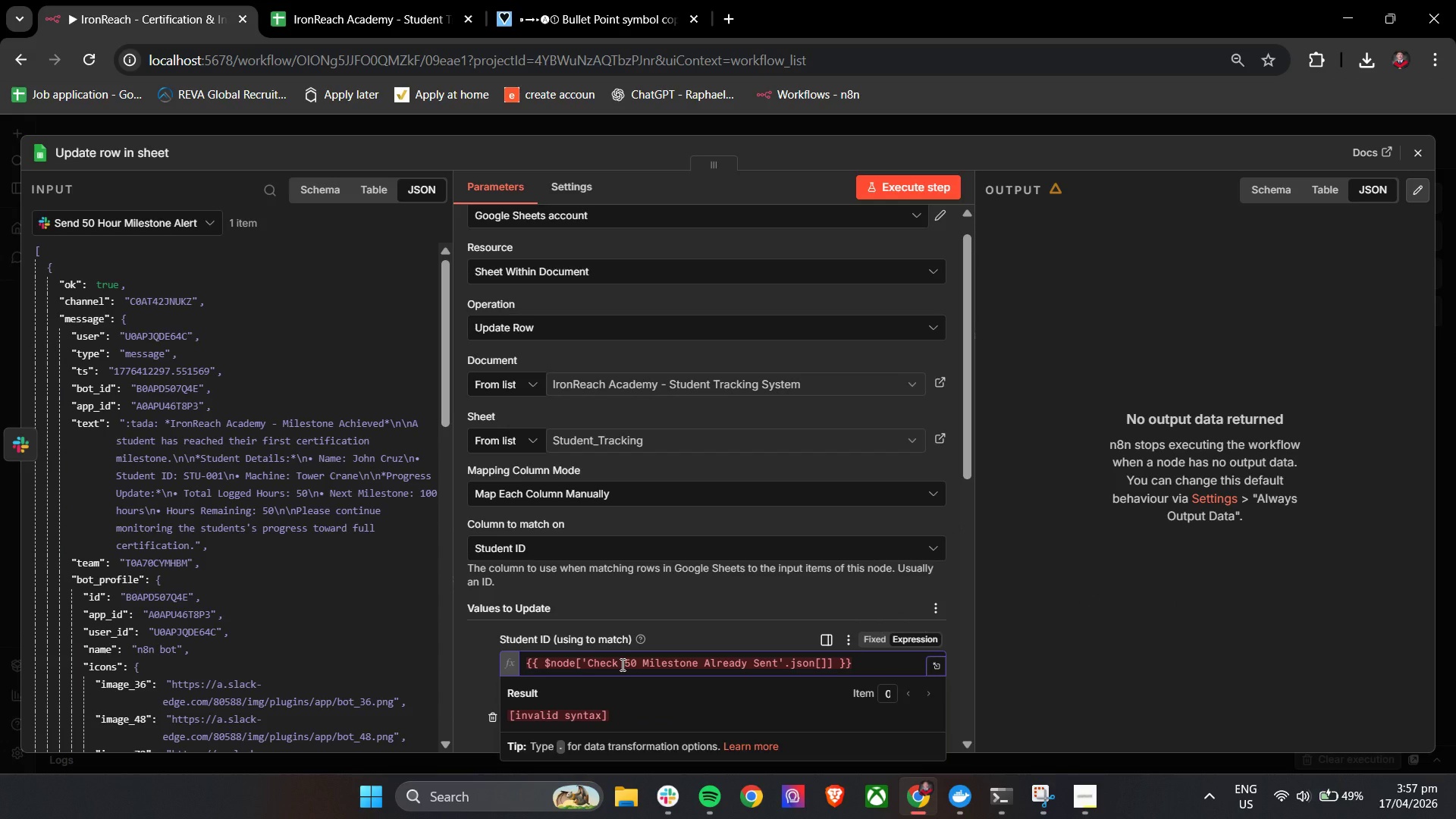 
key(BracketRight)
 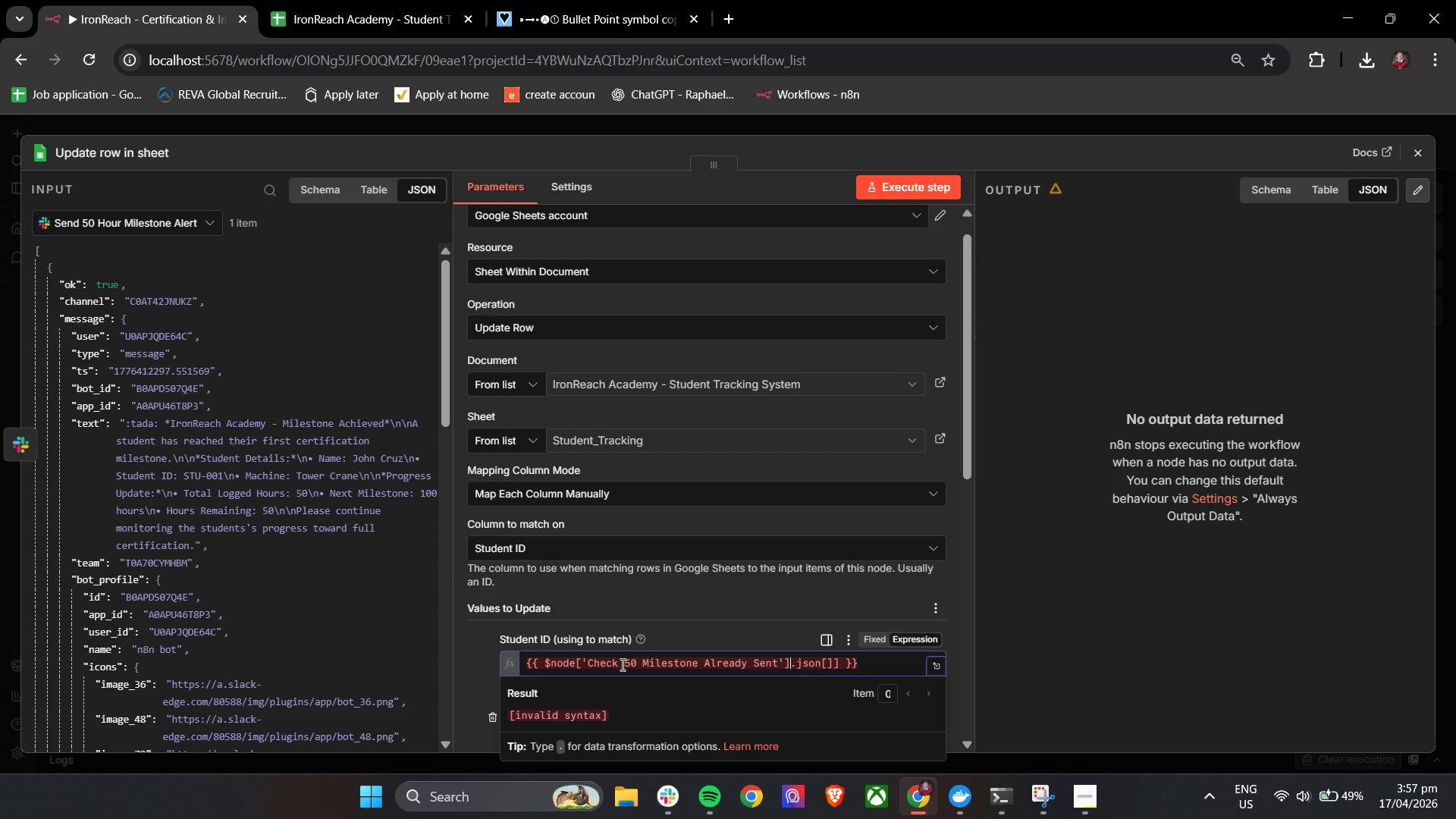 
key(ArrowRight)
 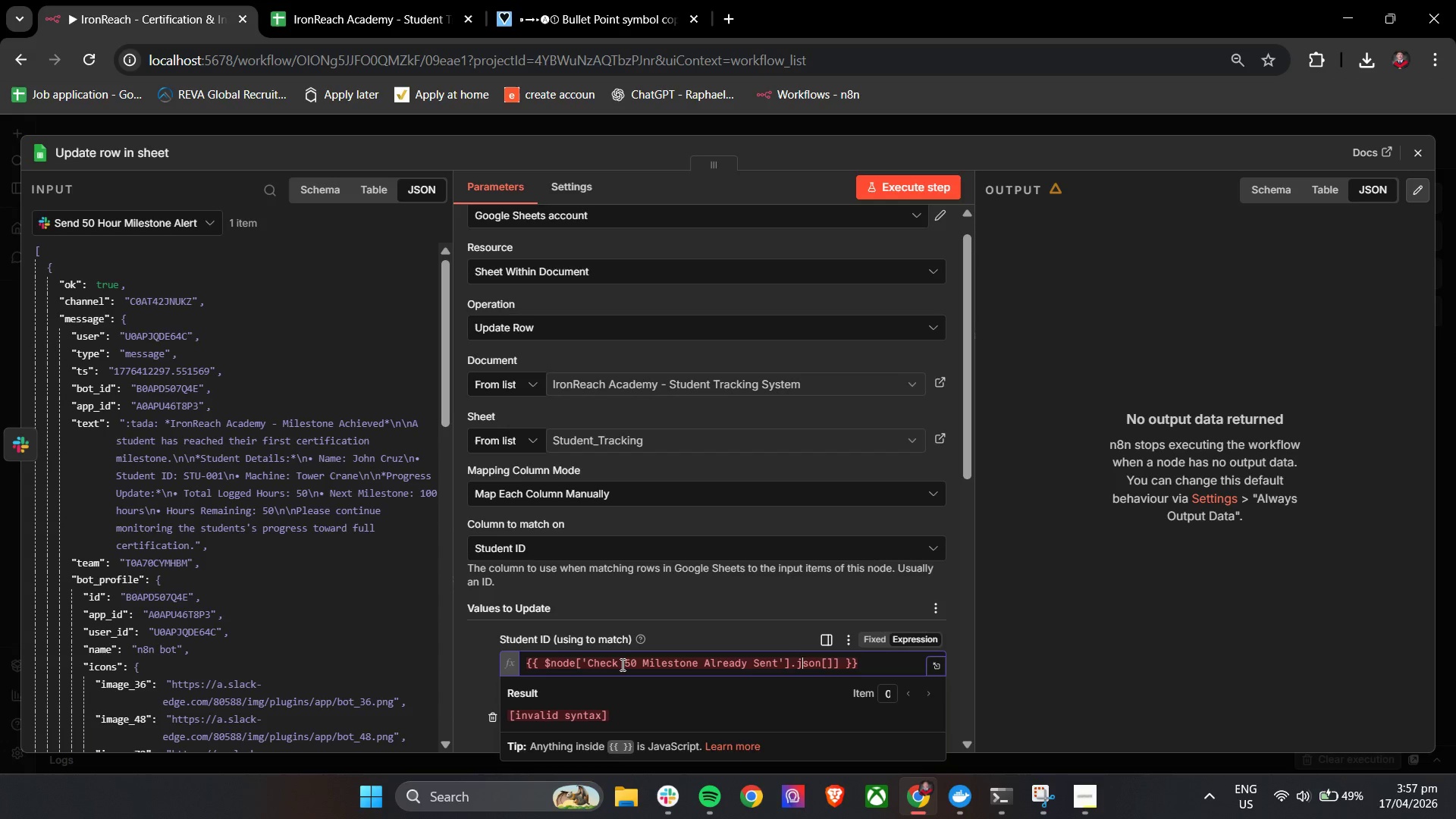 
key(ArrowRight)
 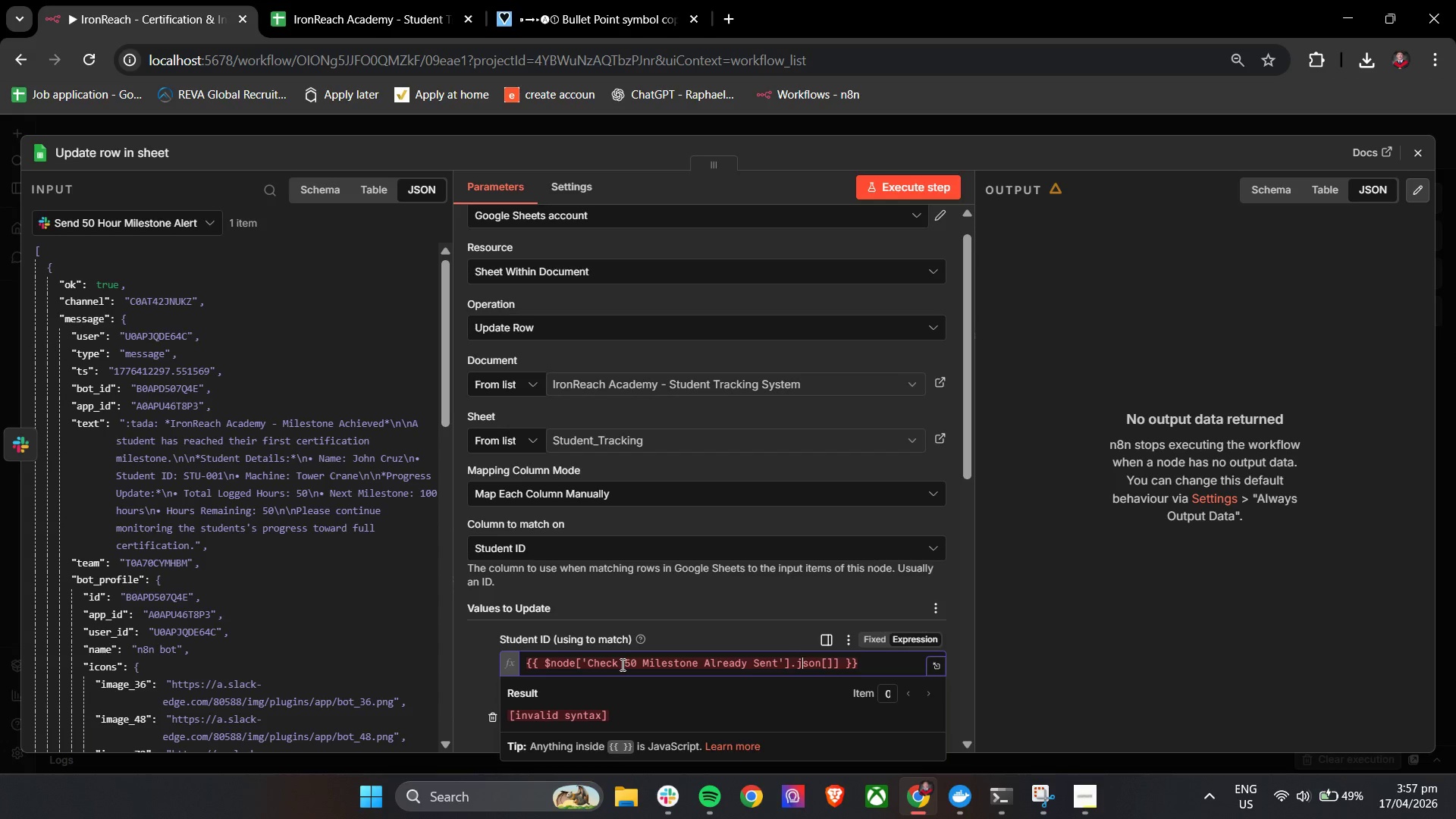 
key(ArrowRight)
 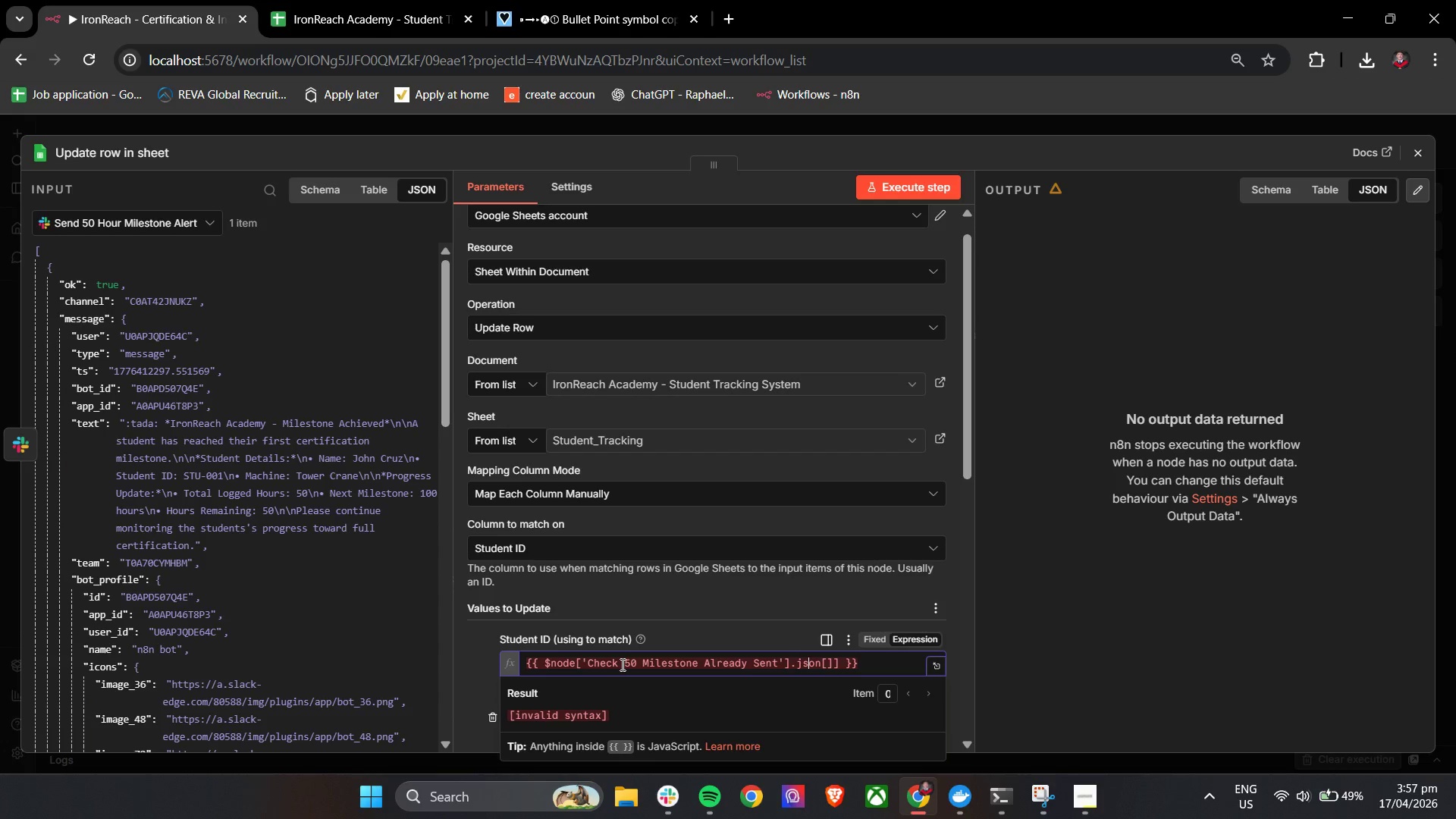 
key(ArrowRight)
 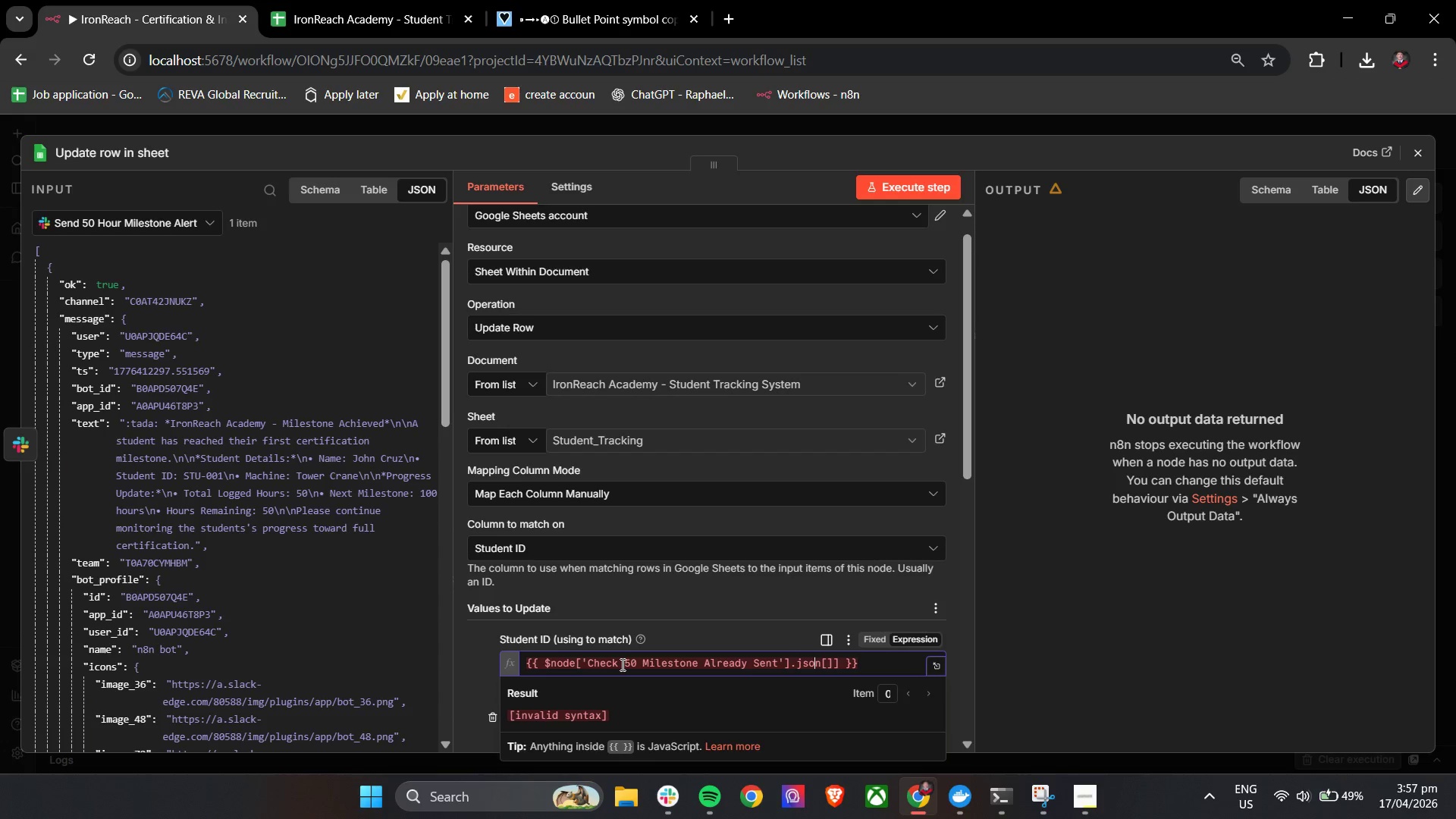 
key(ArrowRight)
 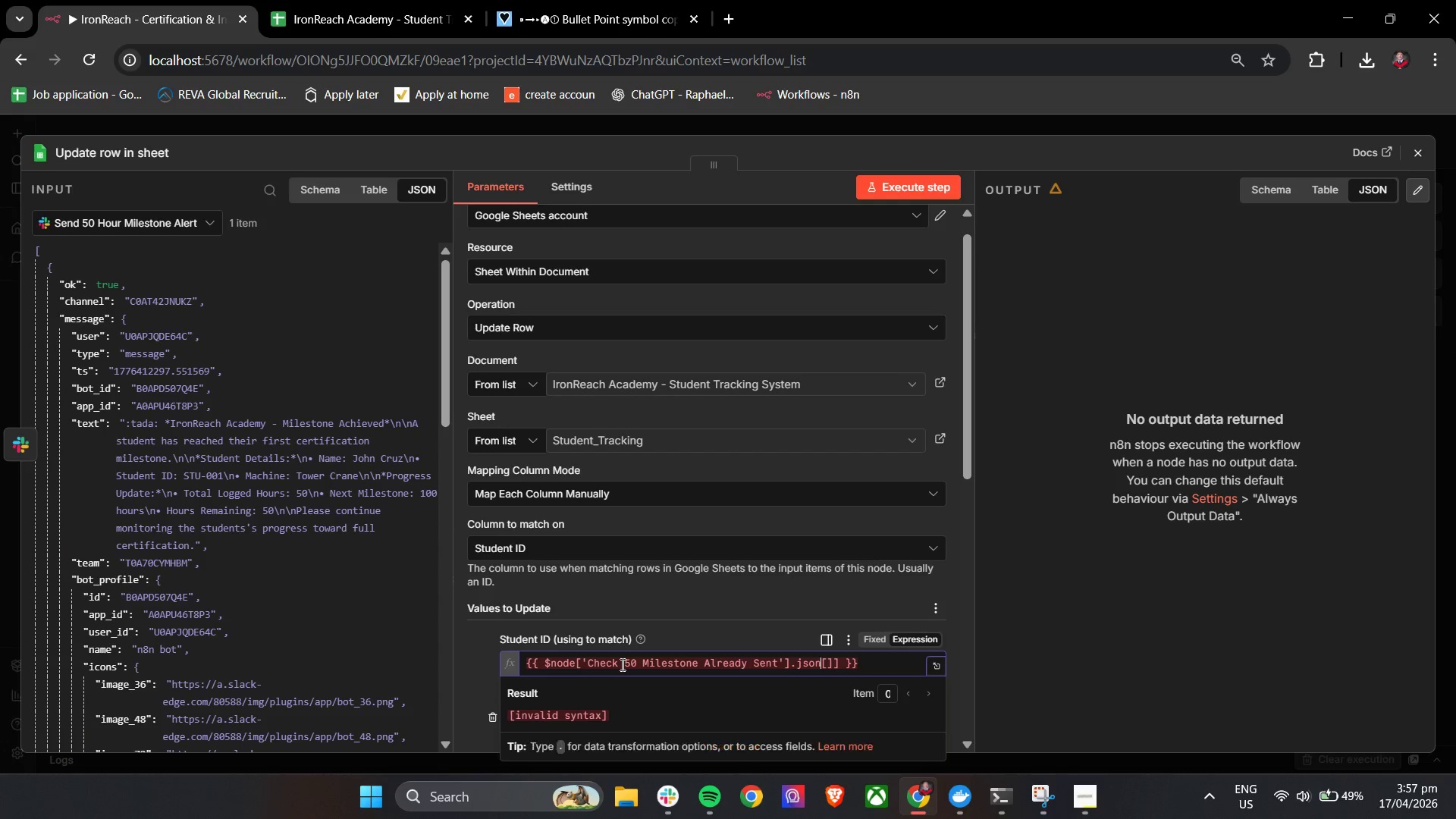 
key(ArrowRight)
 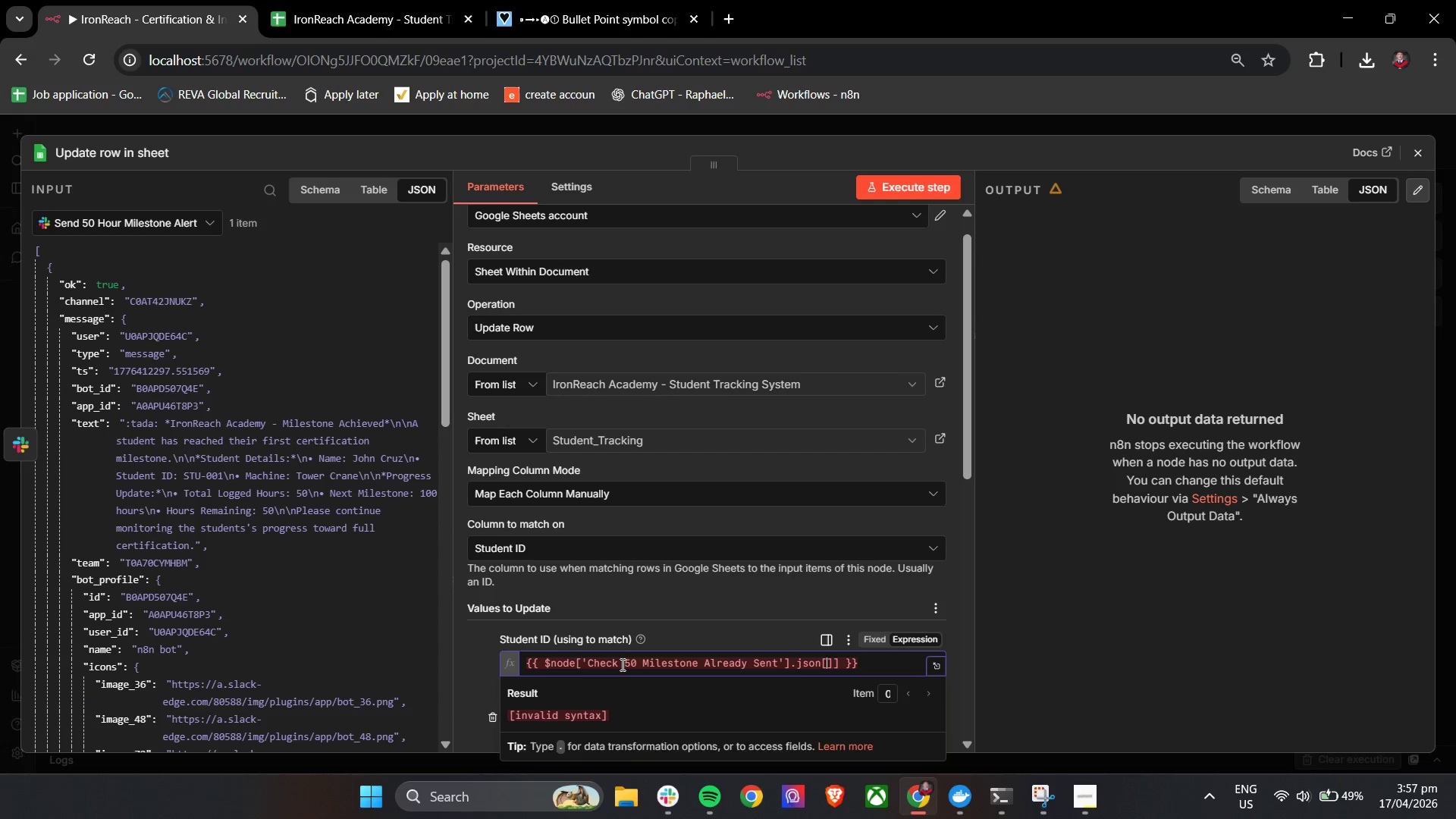 
key(ArrowRight)
 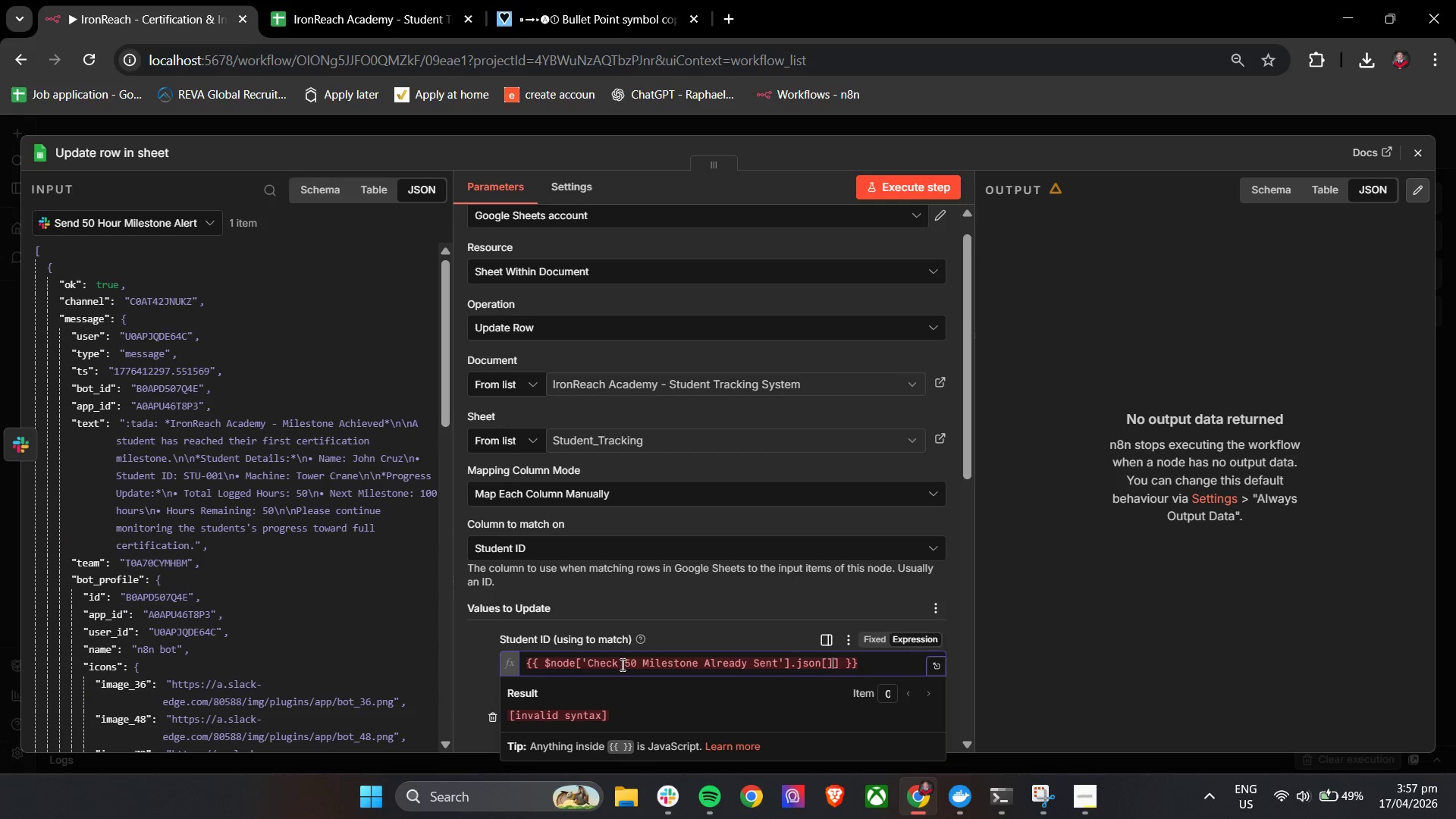 
key(Backspace)
 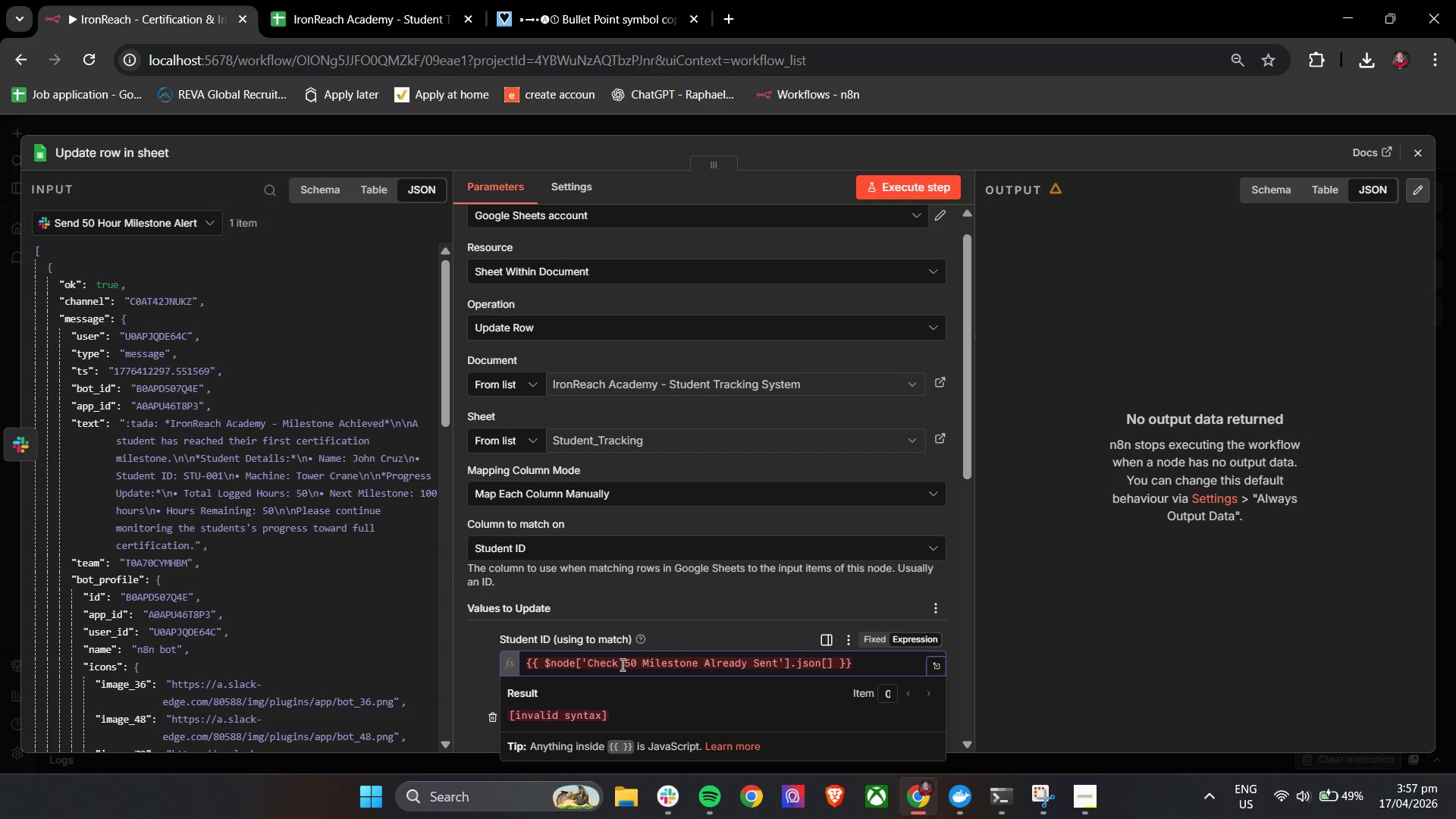 
key(Quote)
 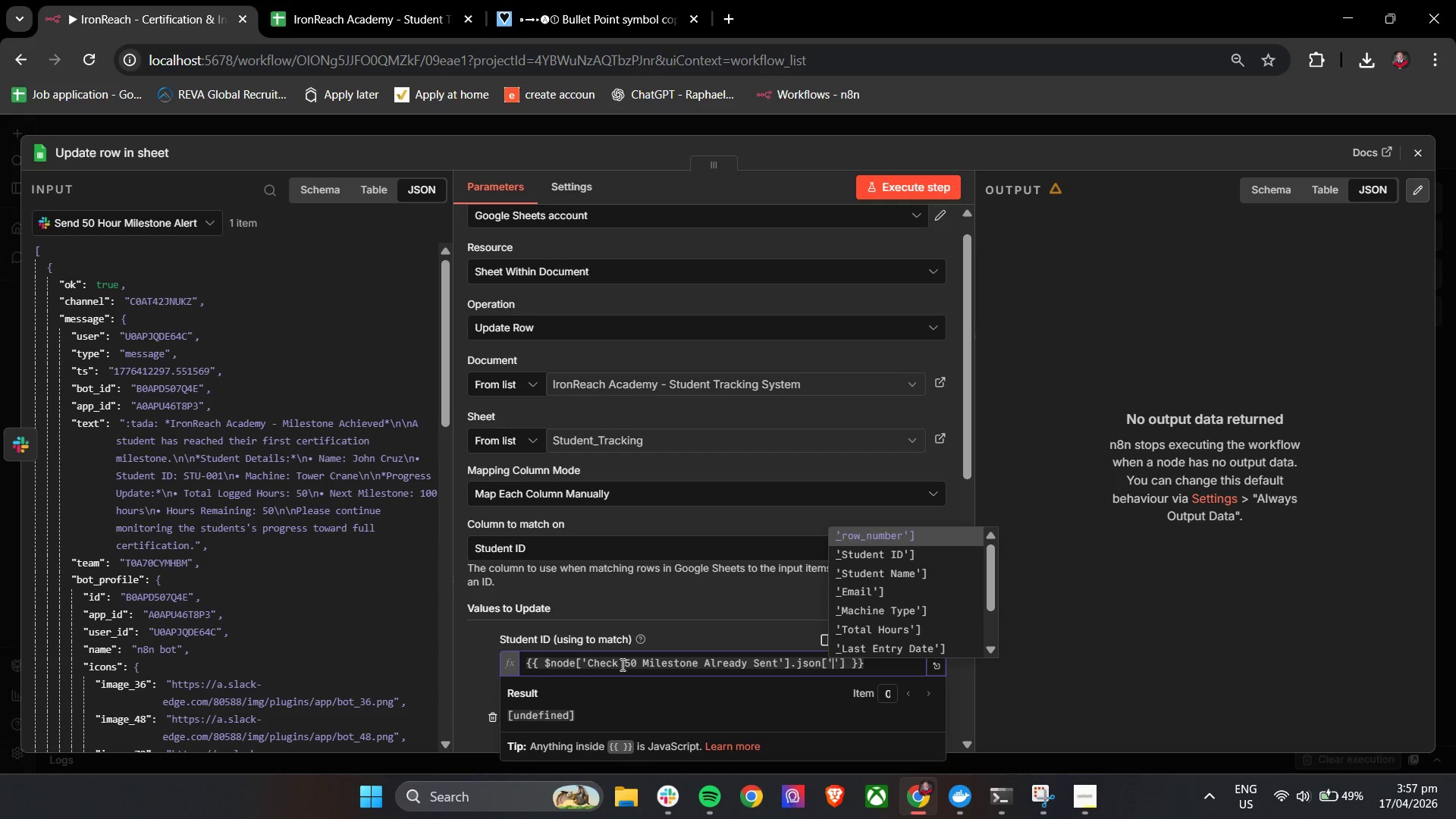 
key(Enter)
 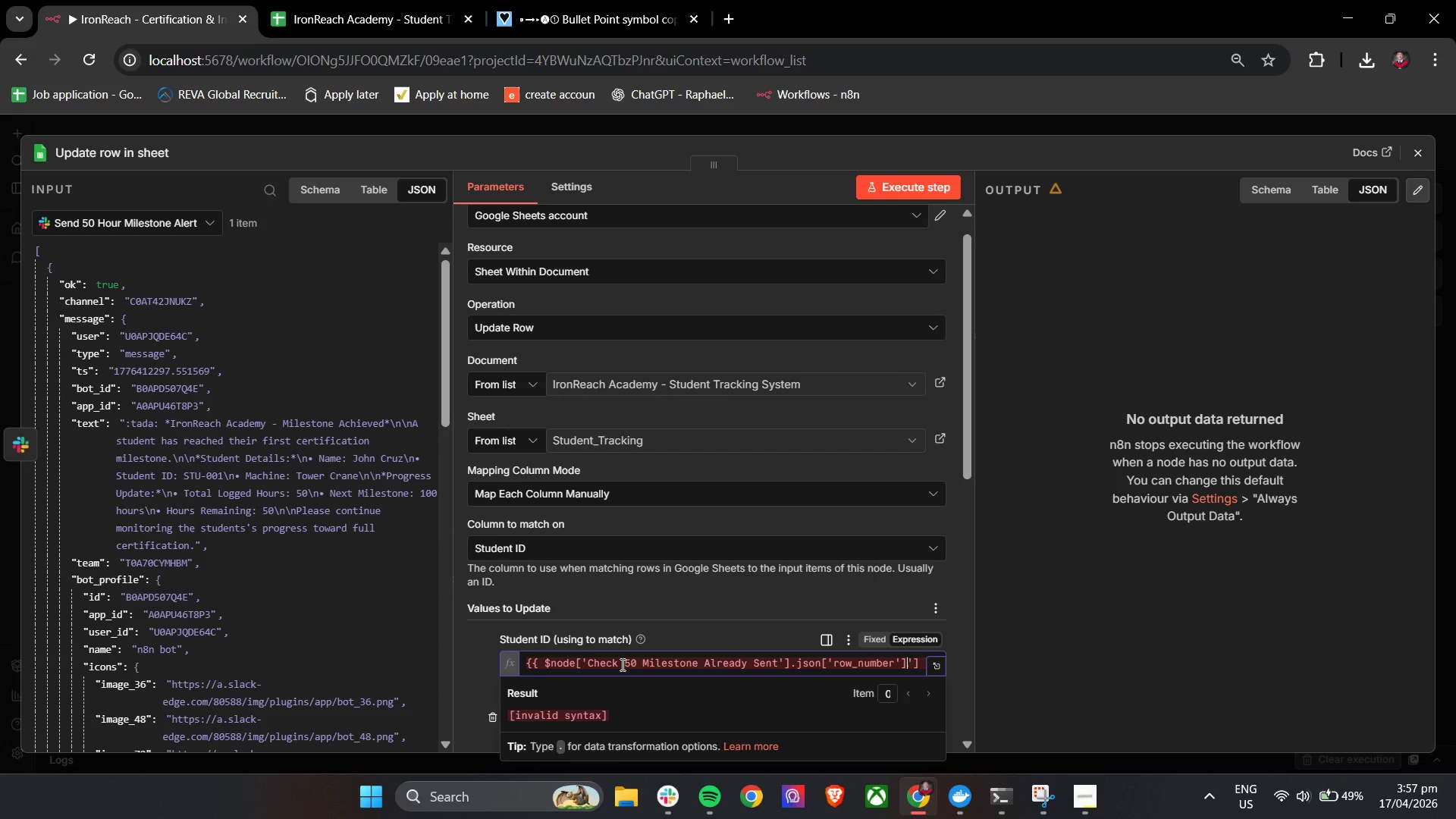 
key(Backspace)
 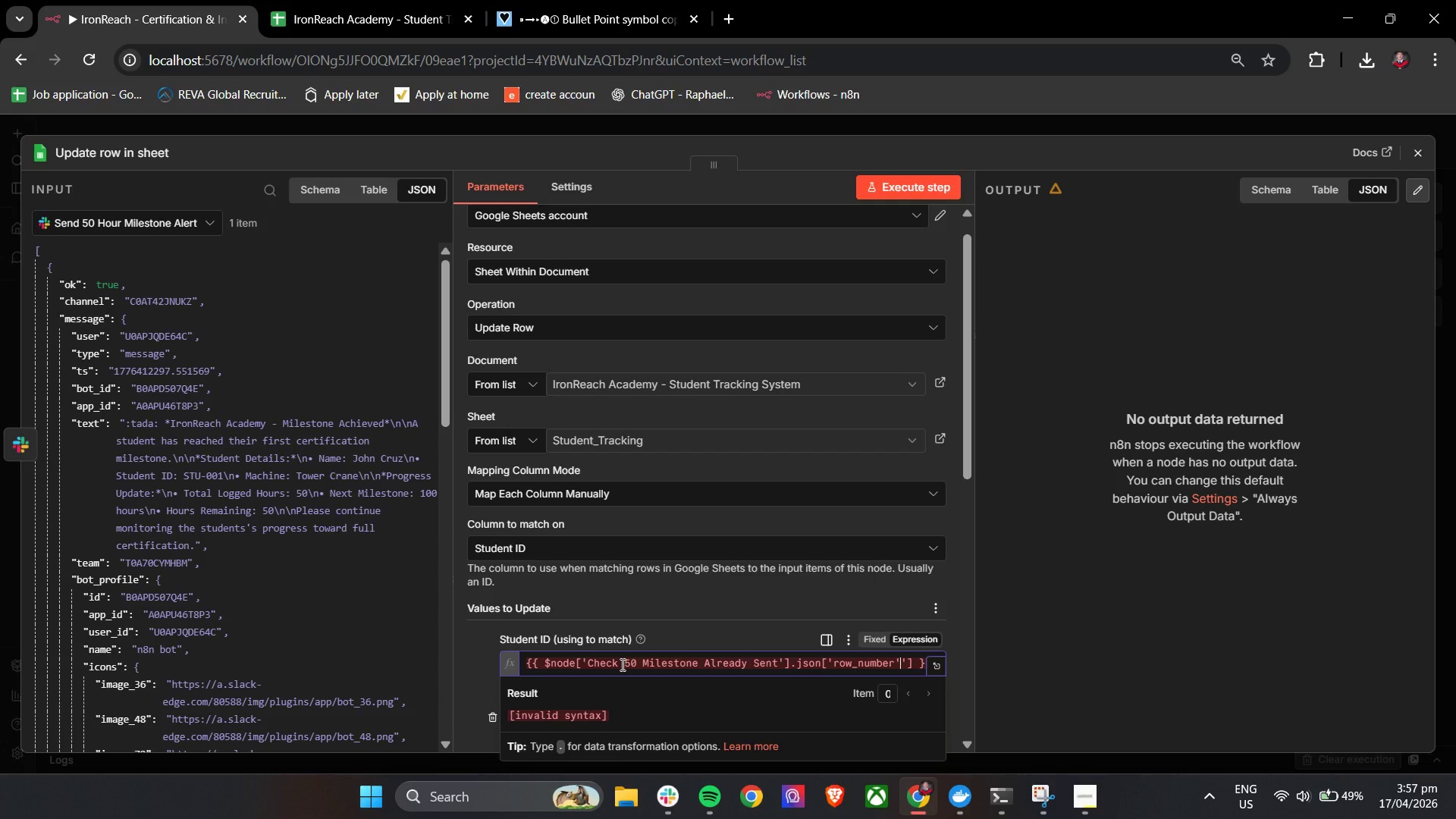 
key(Backspace)
 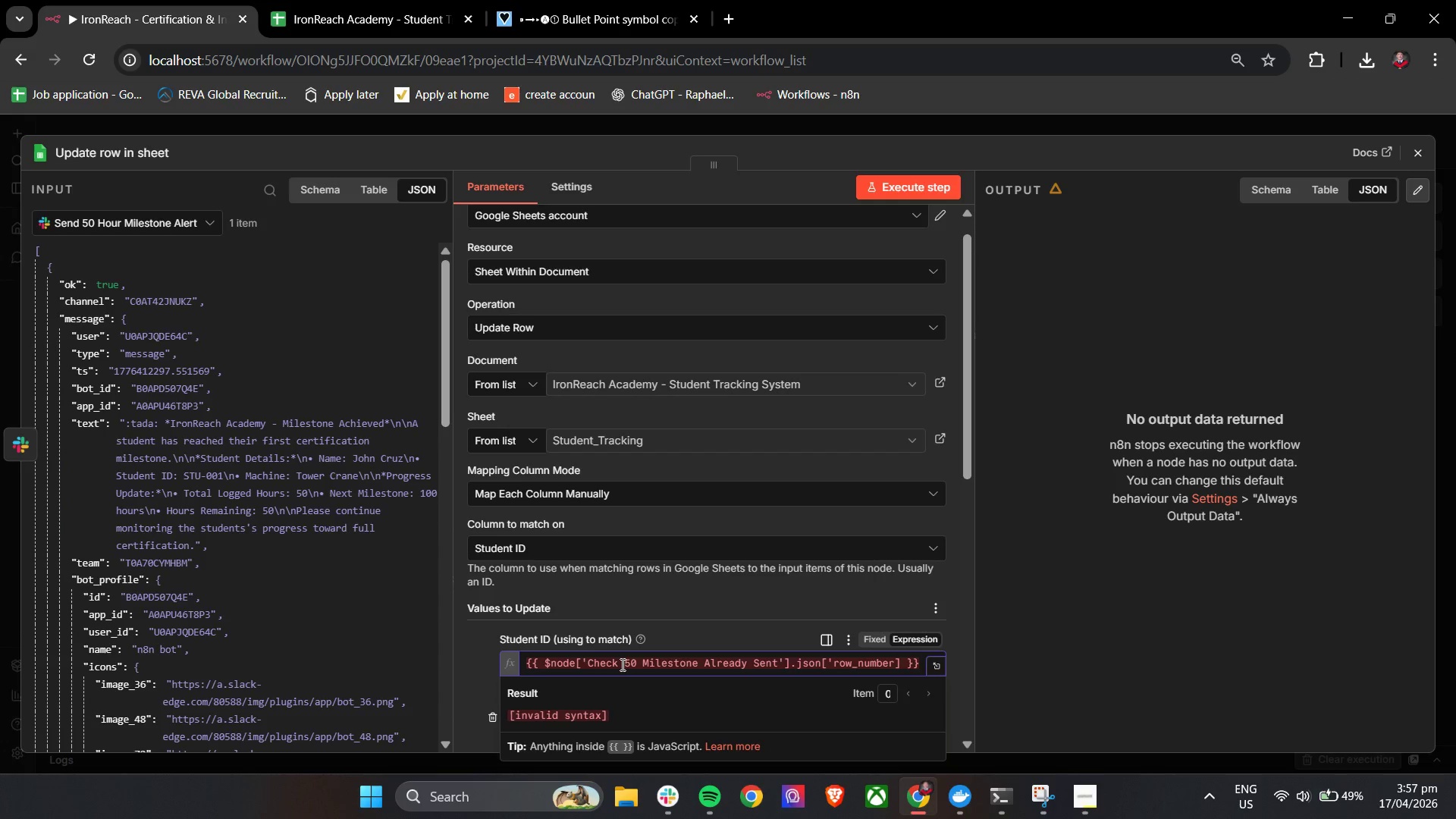 
key(Quote)
 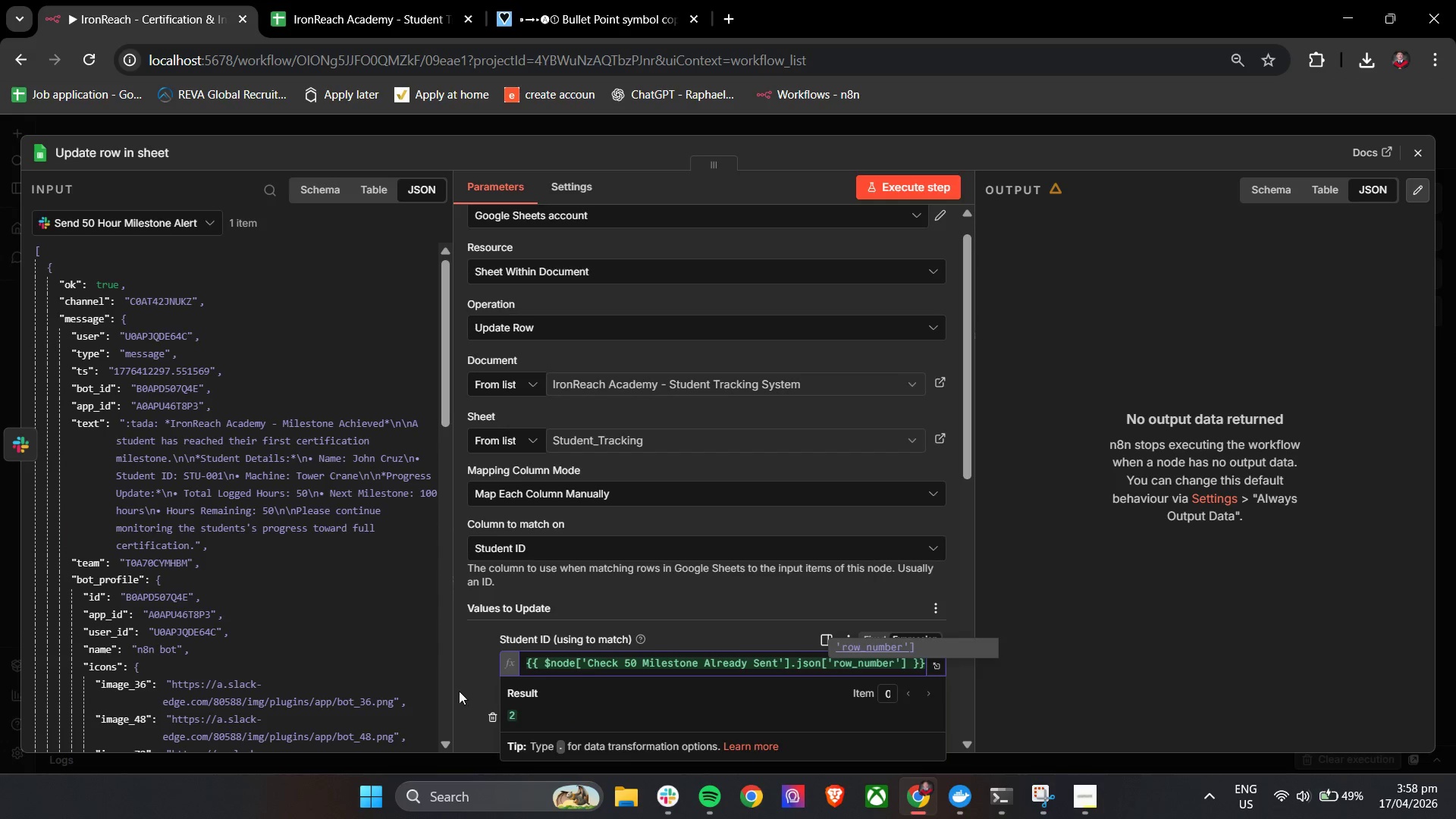 
left_click([470, 678])
 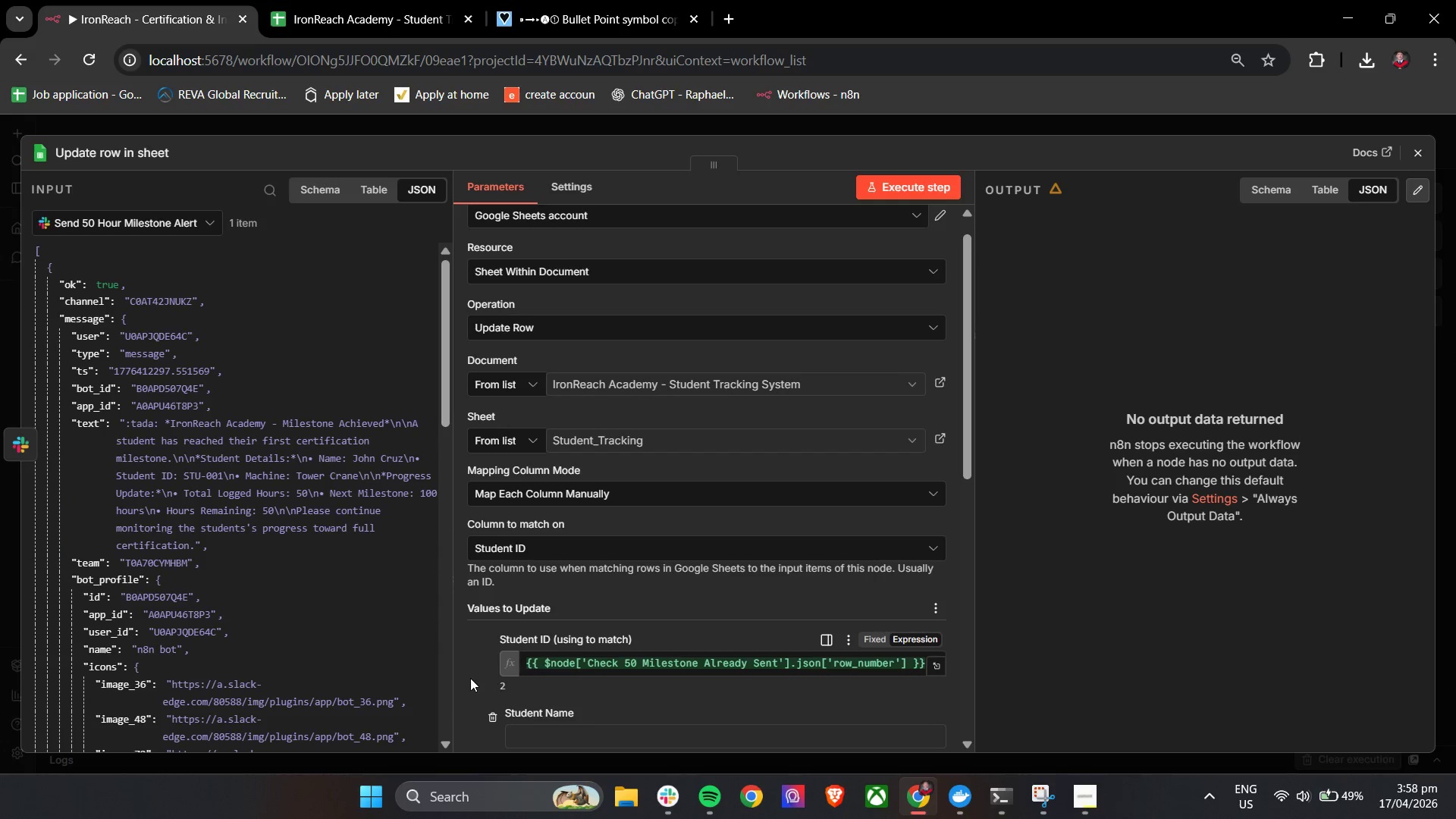 
scroll: coordinate [470, 678], scroll_direction: down, amount: 9.0
 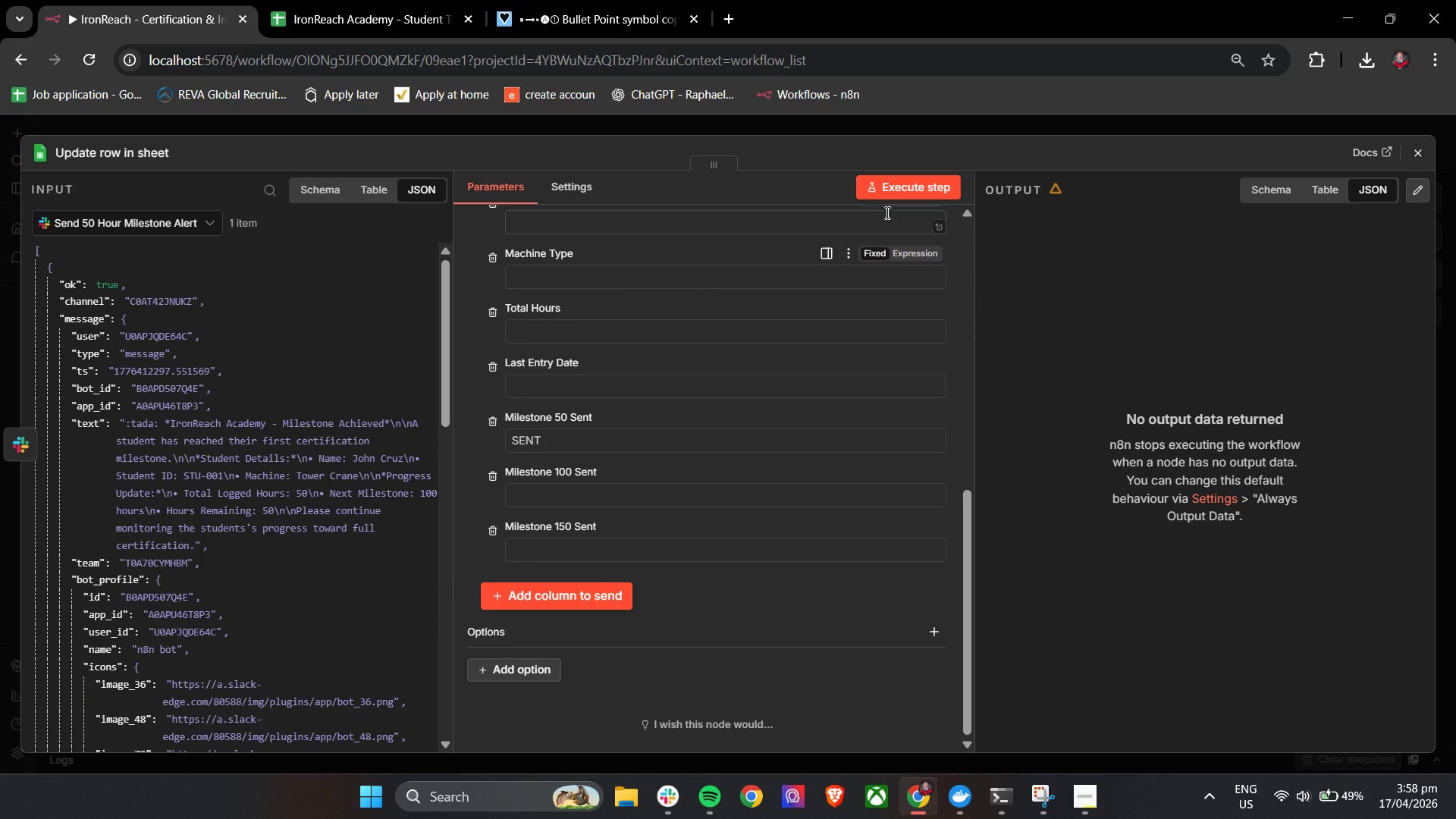 
left_click([899, 196])
 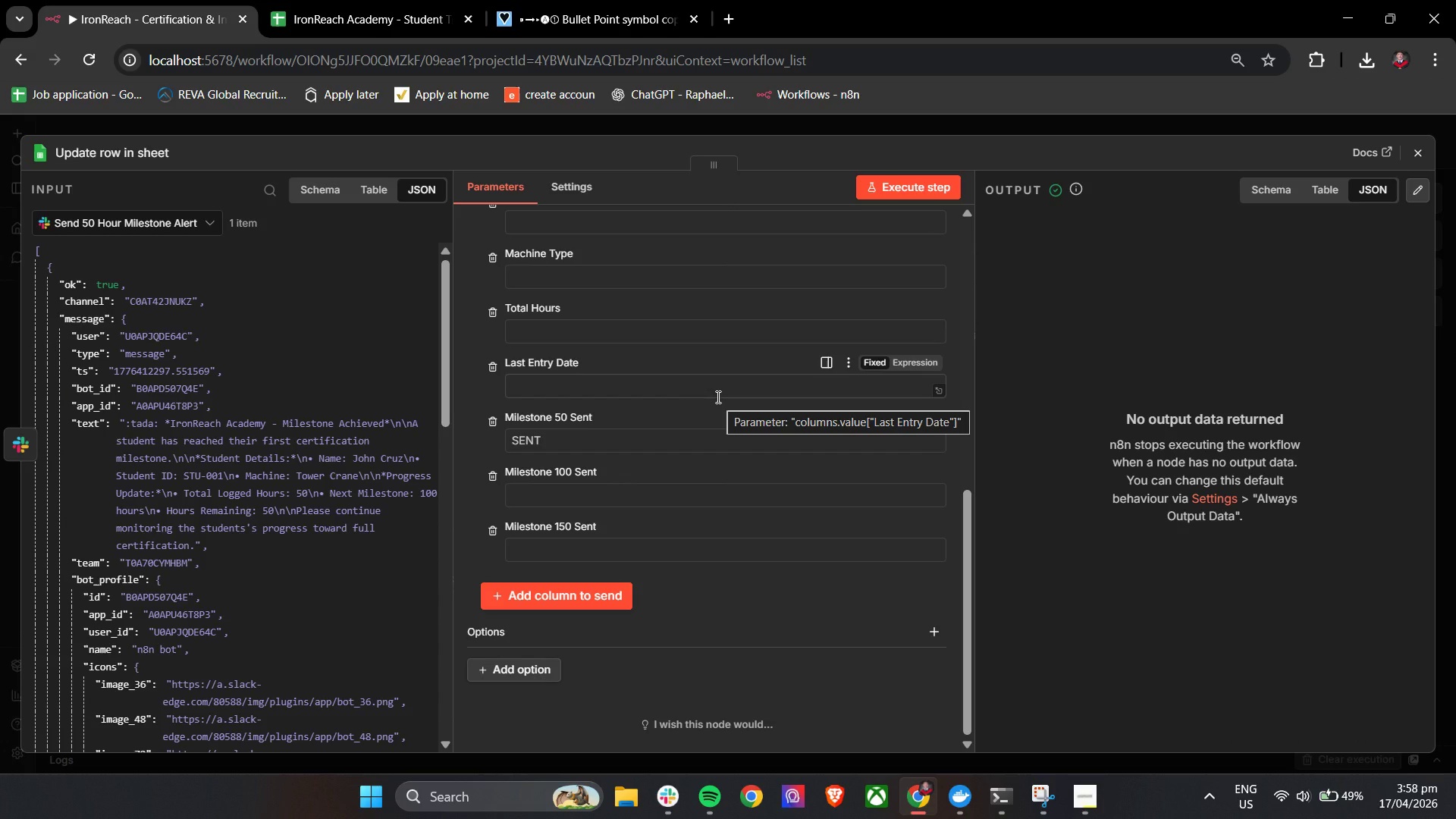 
wait(15.83)
 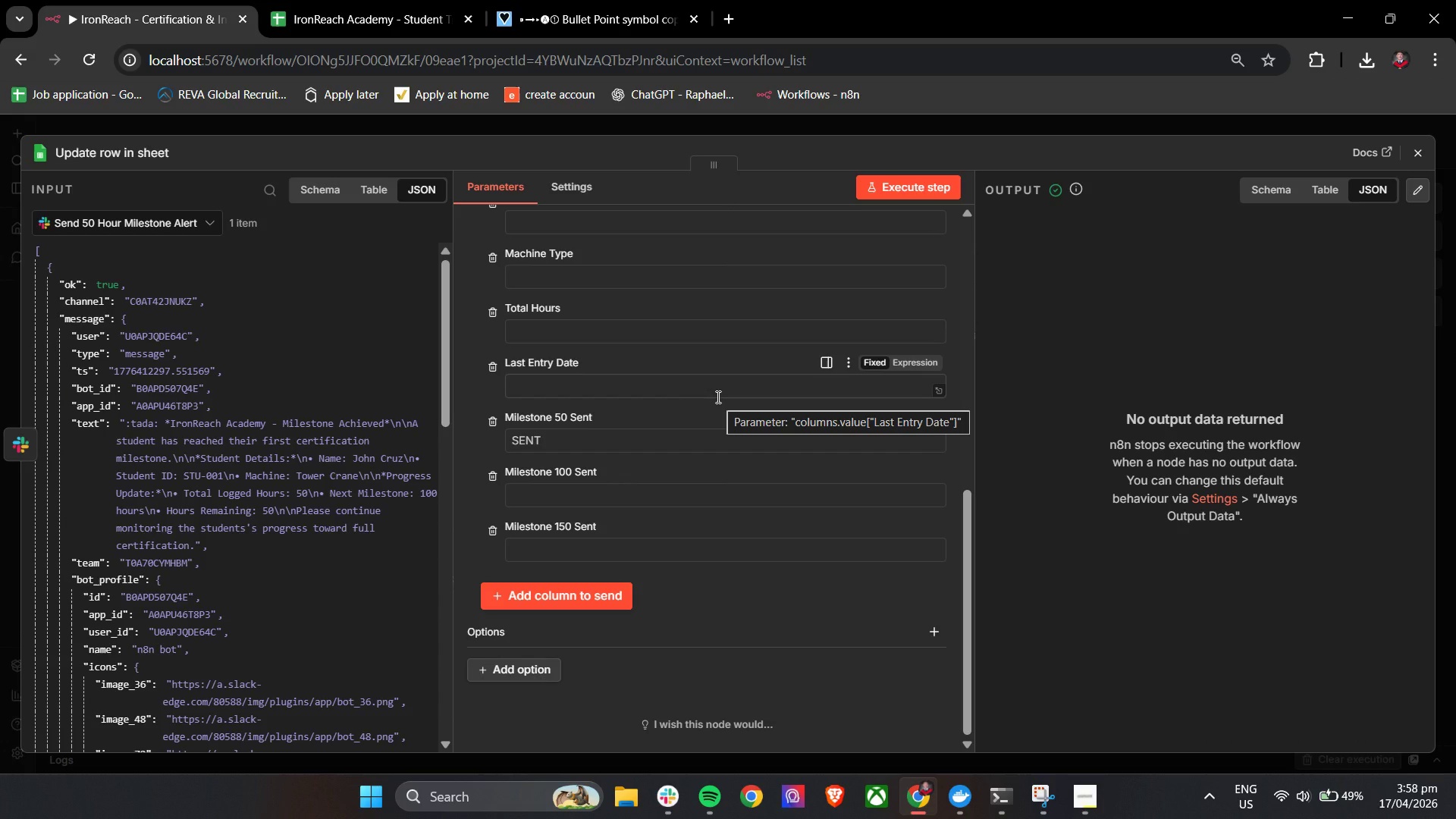 
left_click([1420, 148])
 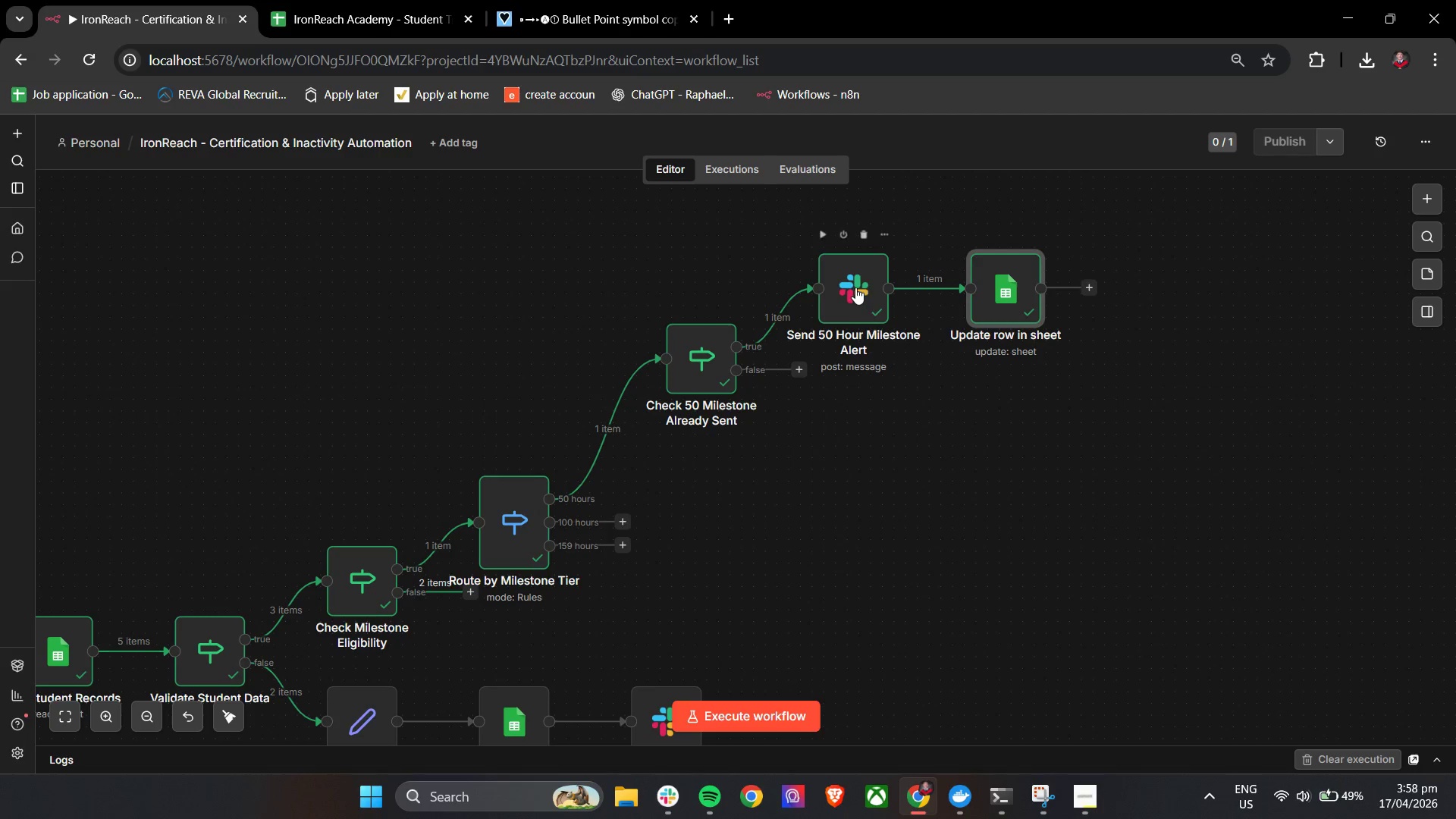 
double_click([1028, 314])
 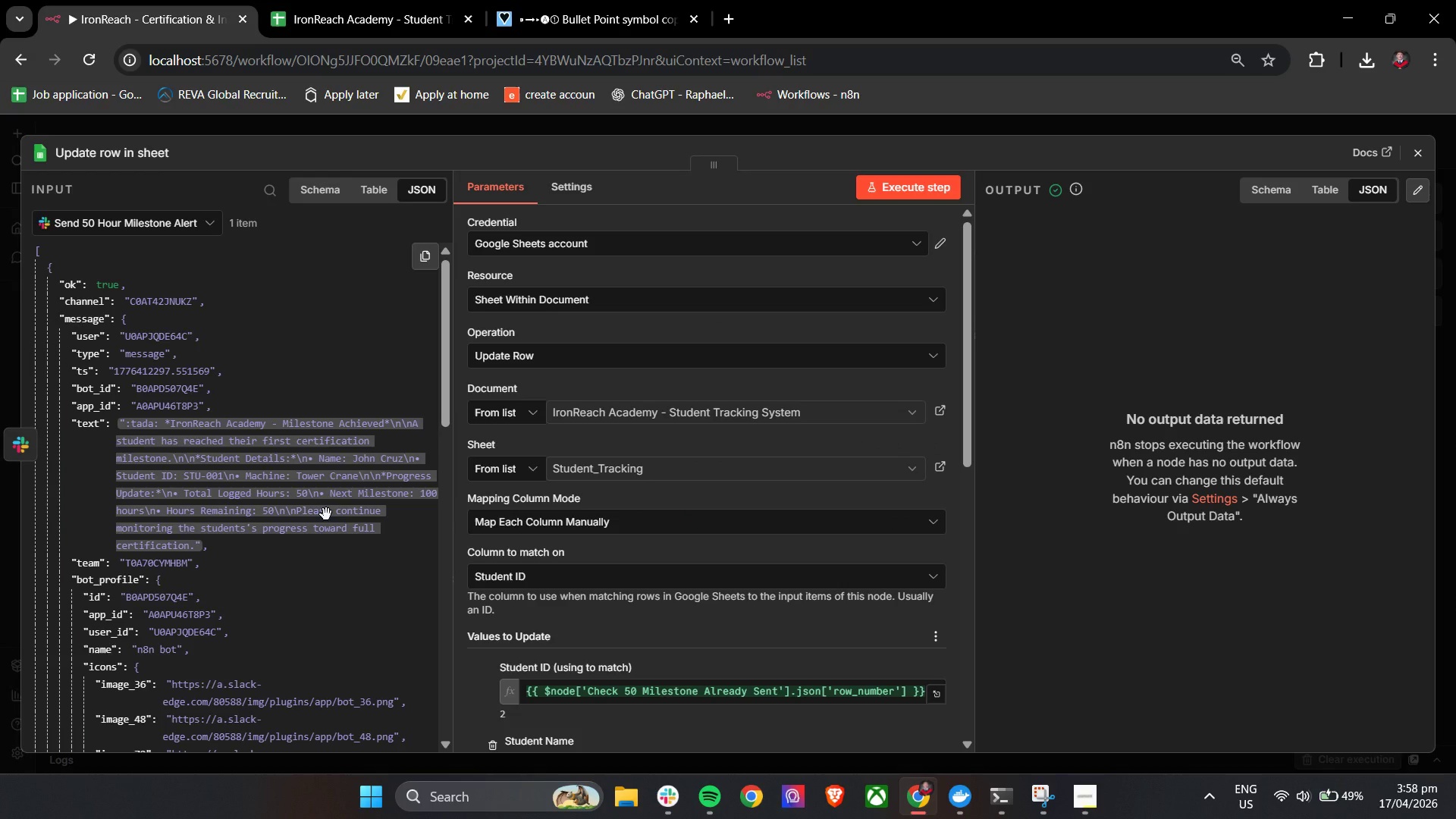 
wait(12.42)
 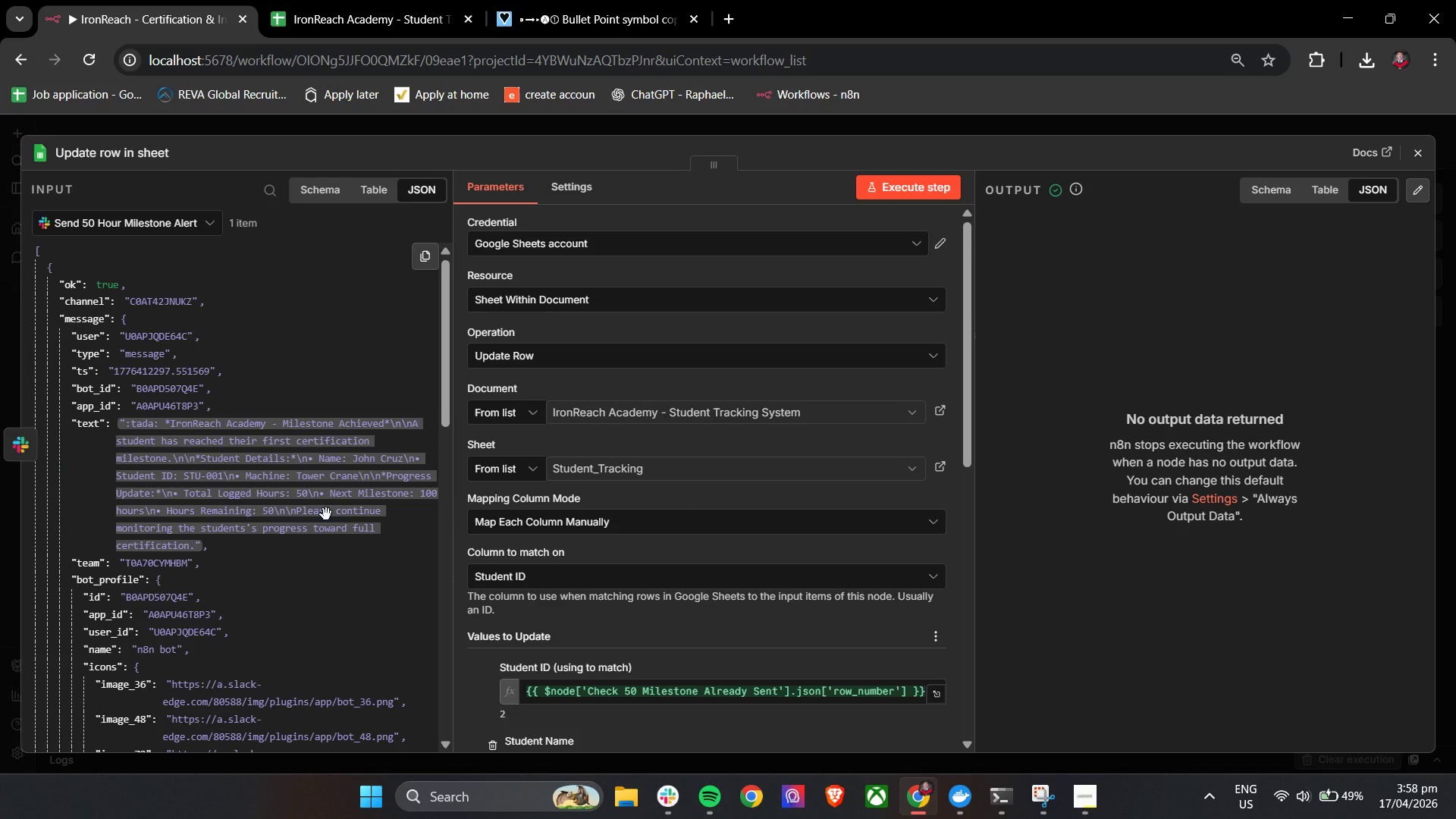 
left_click([1424, 154])
 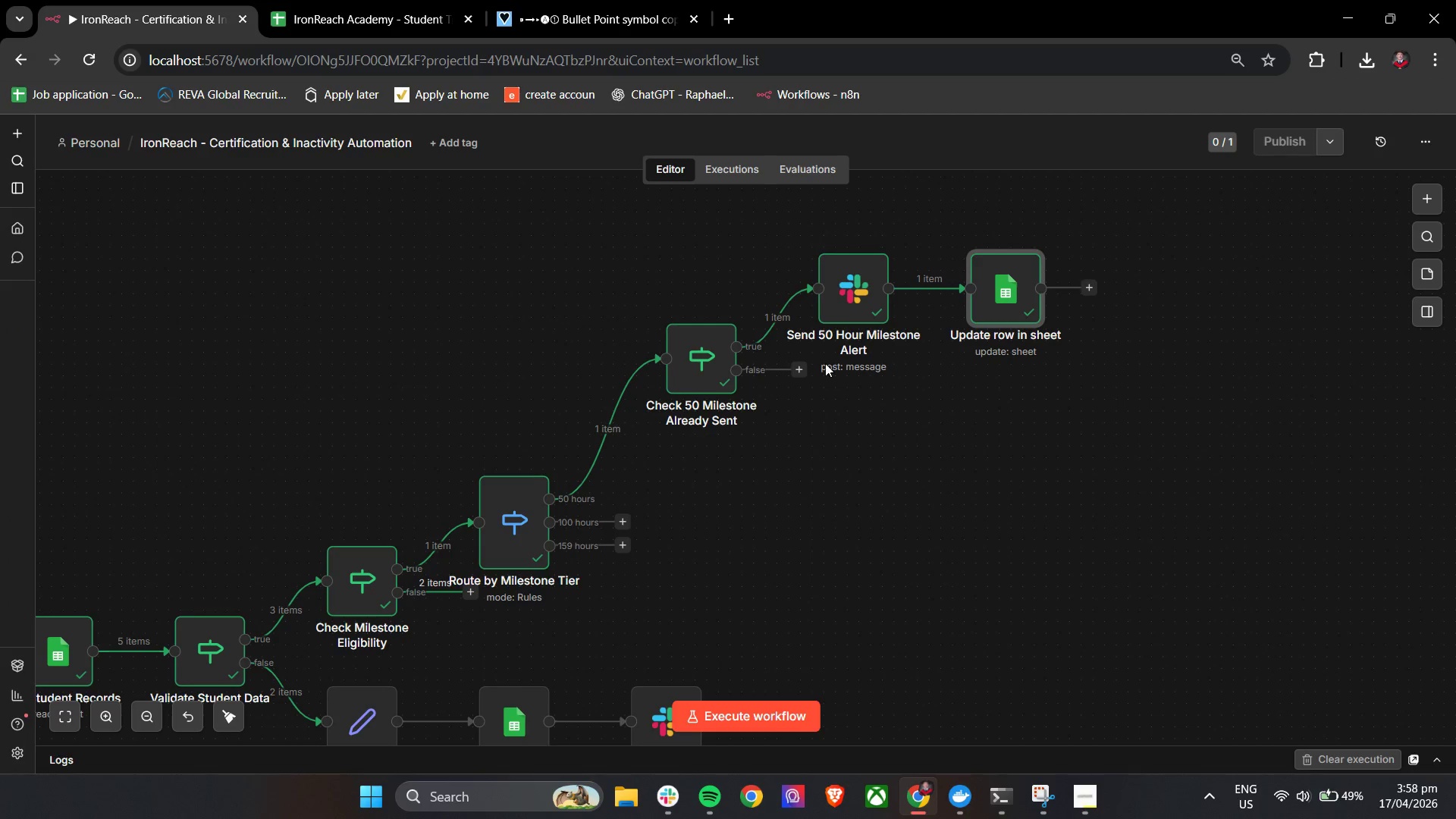 
scroll: coordinate [828, 366], scroll_direction: up, amount: 1.0
 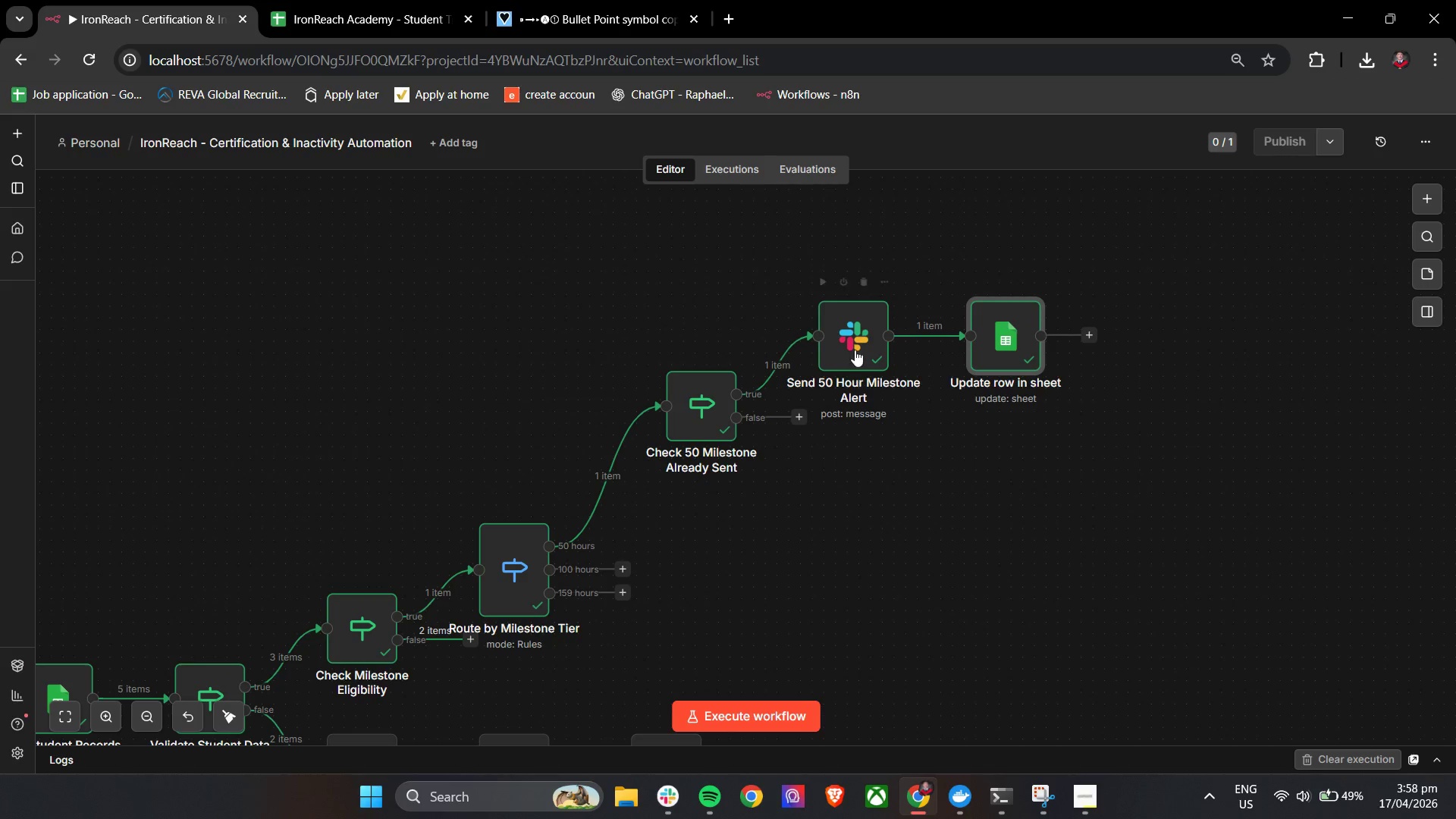 
left_click_drag(start_coordinate=[852, 337], to_coordinate=[865, 231])
 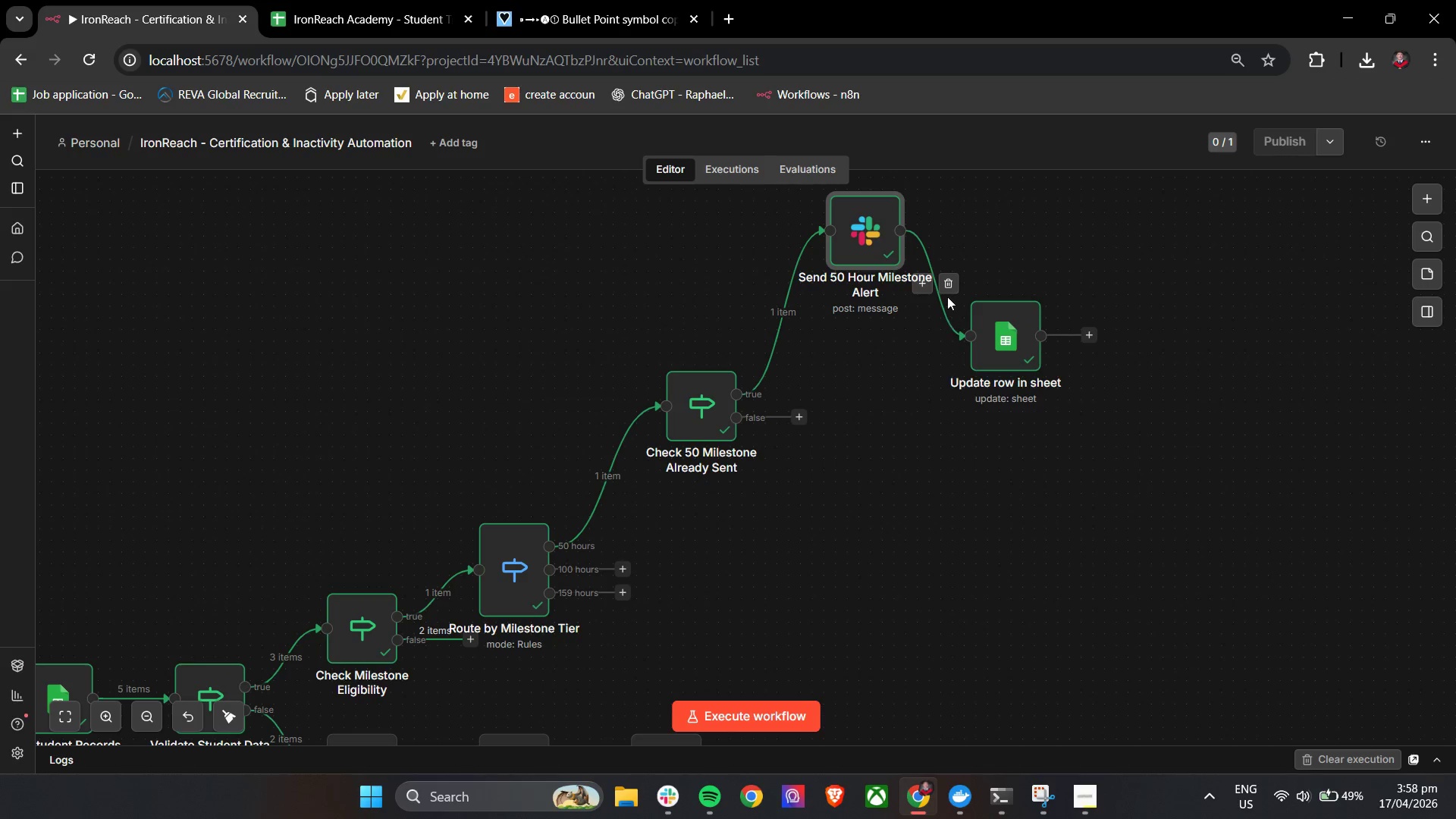 
left_click([950, 287])
 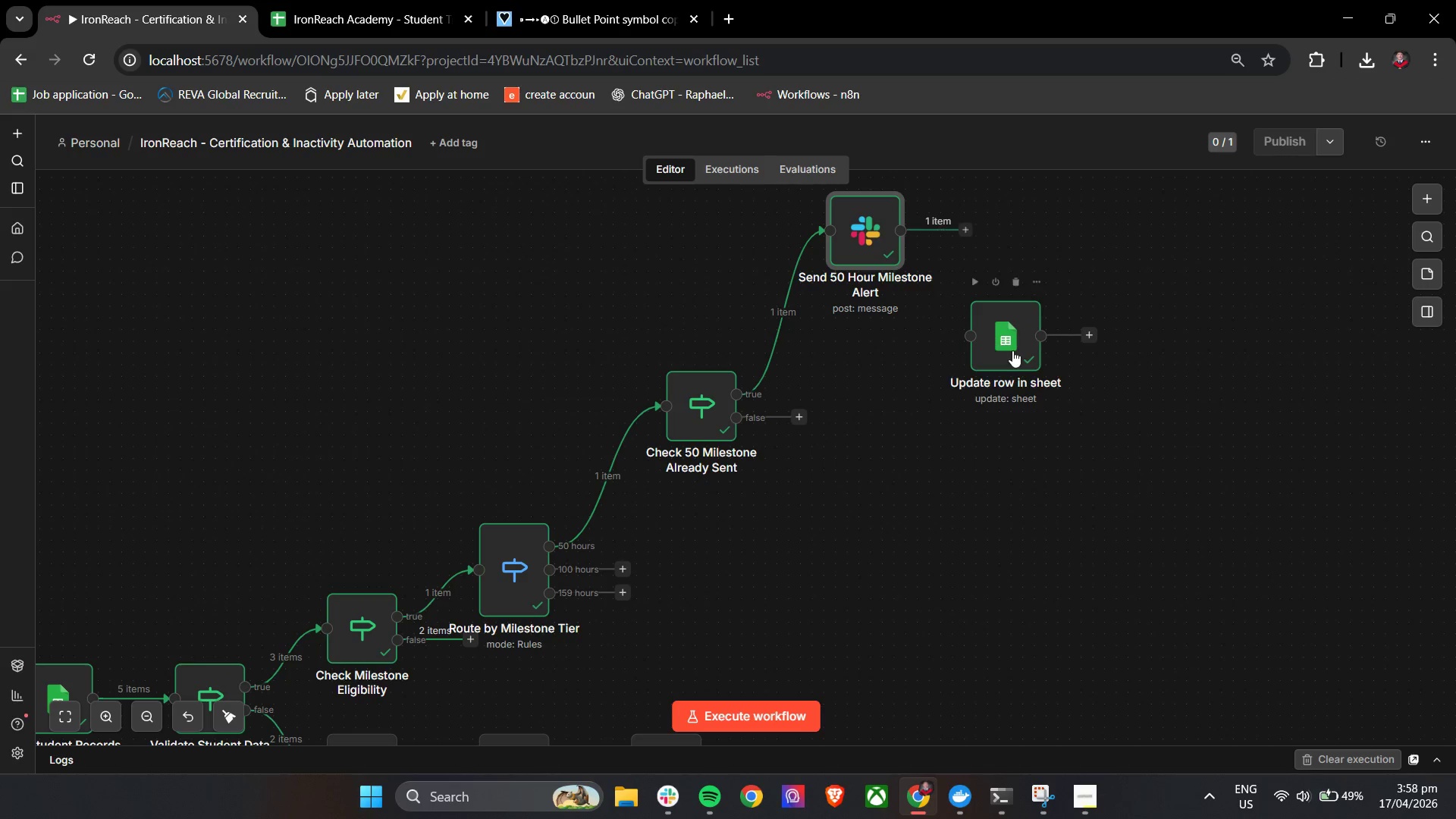 
left_click_drag(start_coordinate=[1012, 349], to_coordinate=[877, 356])
 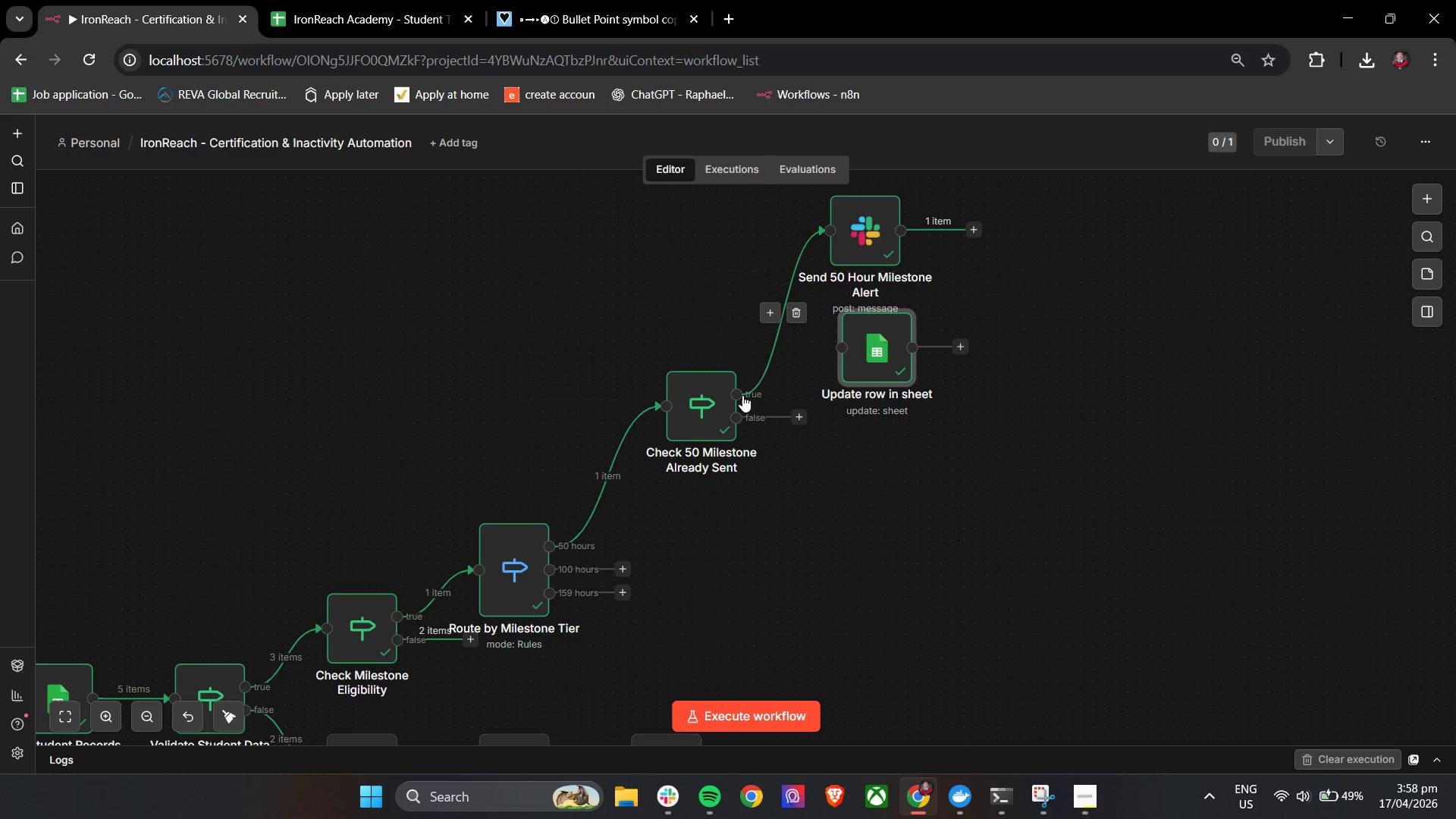 
left_click_drag(start_coordinate=[740, 397], to_coordinate=[852, 346])
 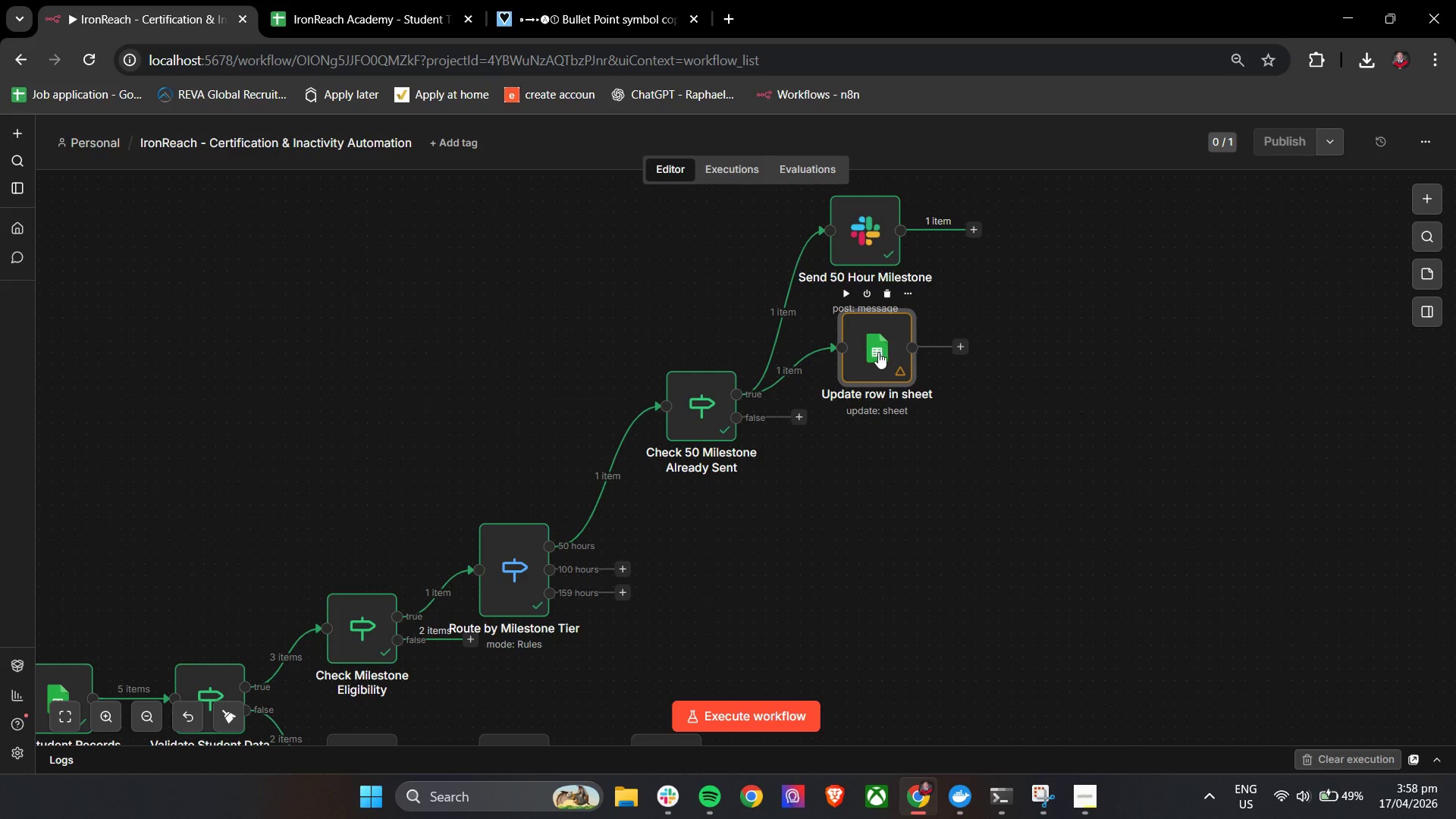 
double_click([878, 352])
 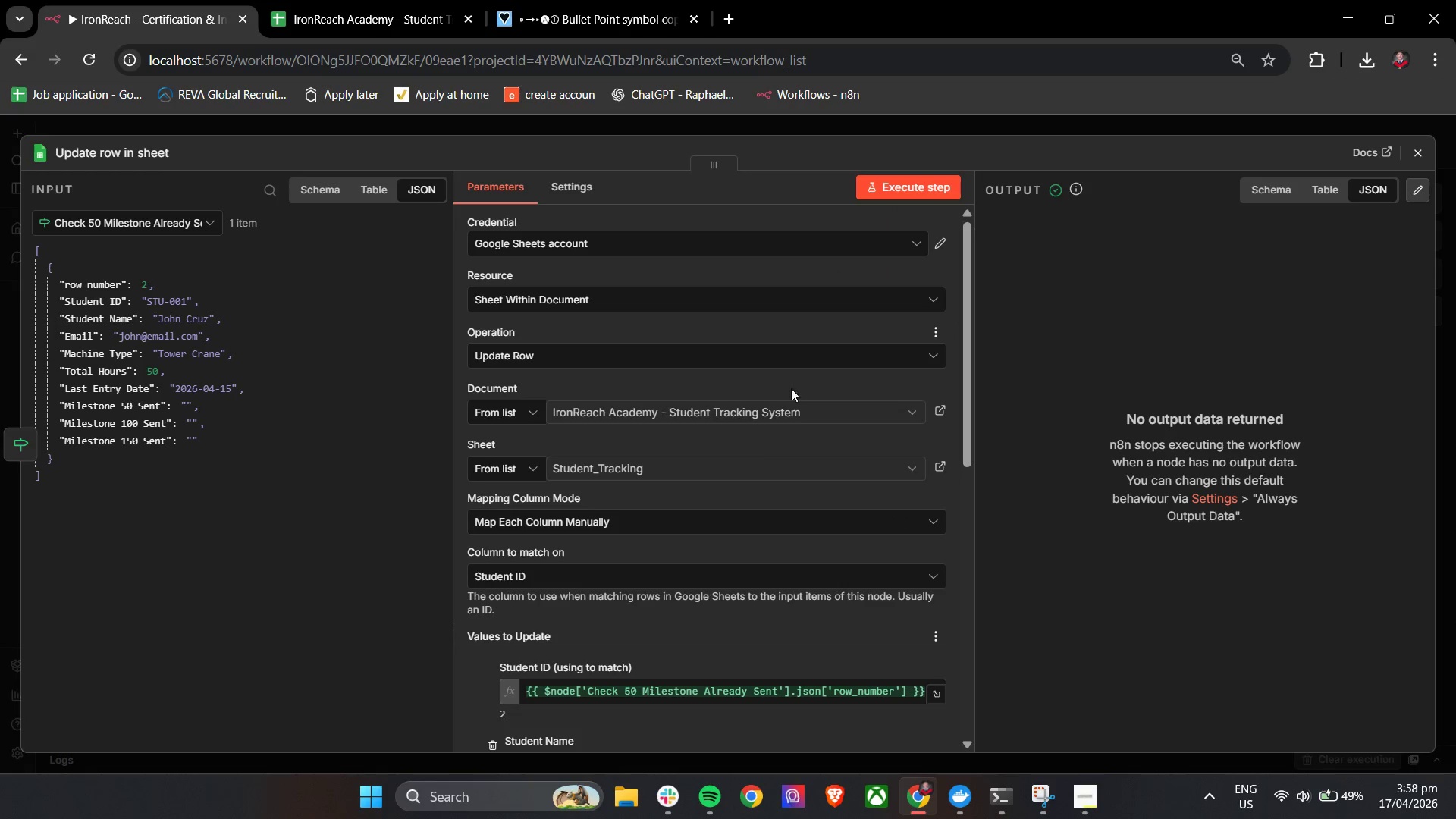 
scroll: coordinate [761, 450], scroll_direction: down, amount: 3.0
 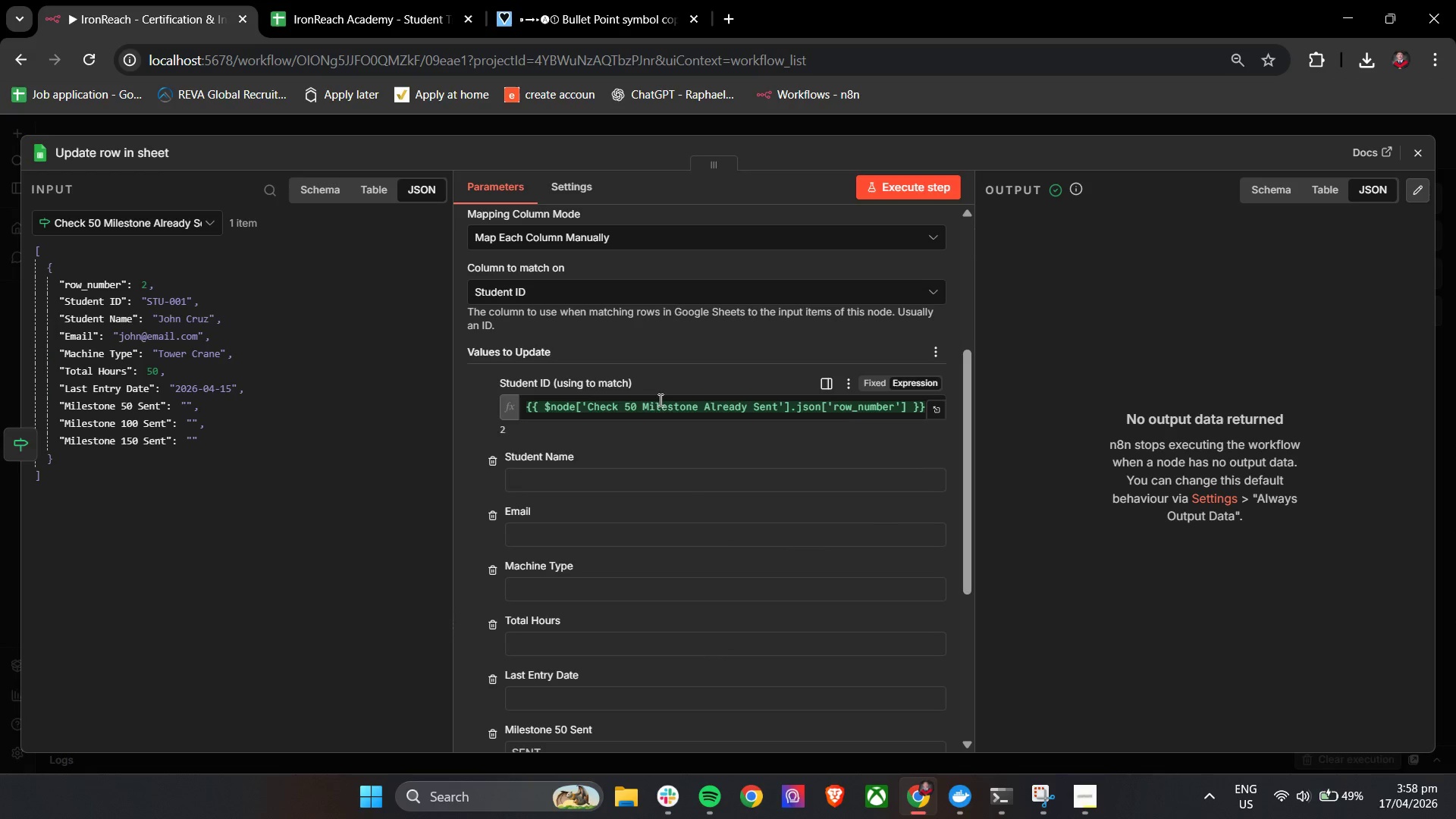 
double_click([657, 400])
 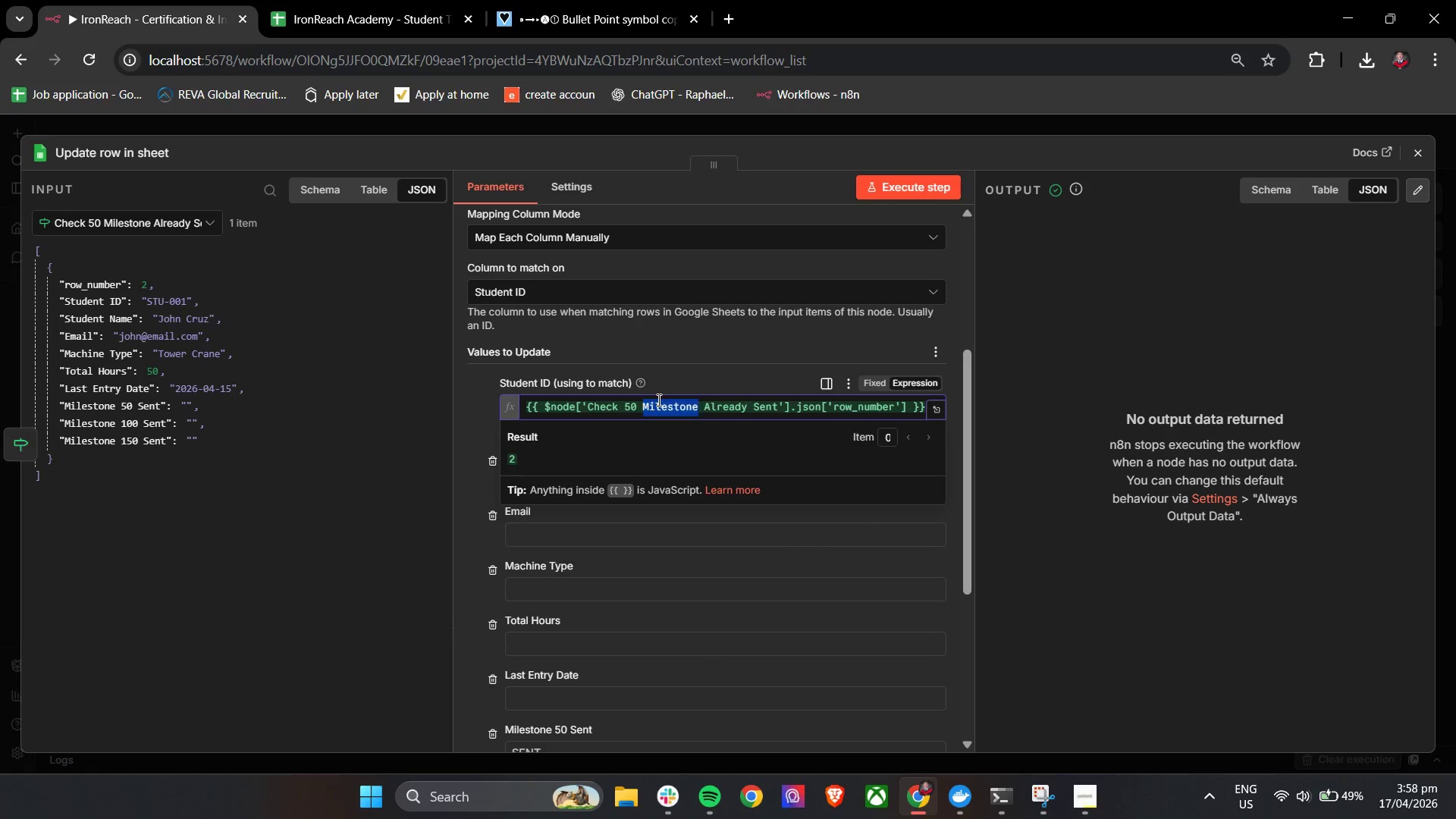 
triple_click([657, 400])
 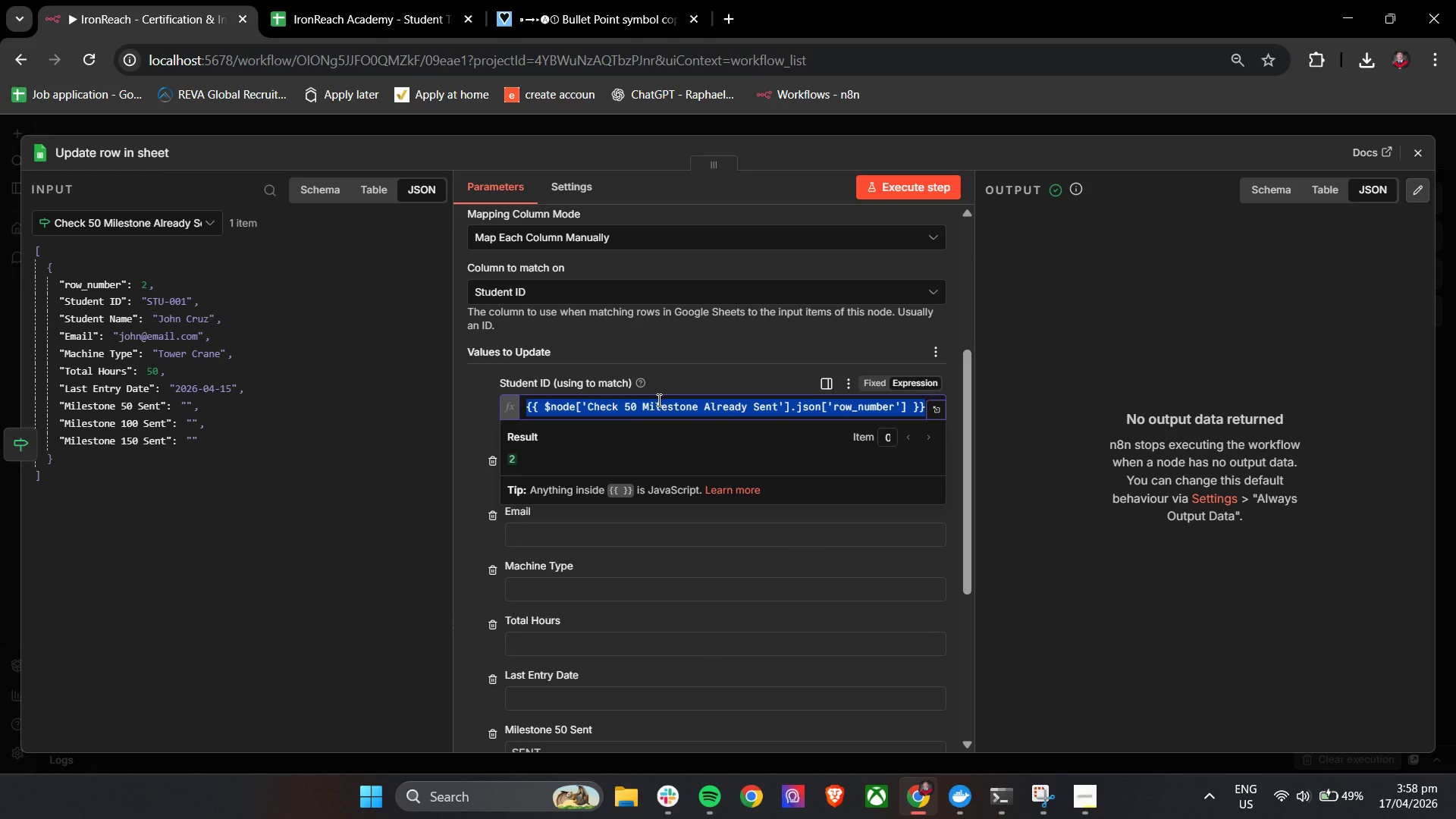 
key(Backspace)
 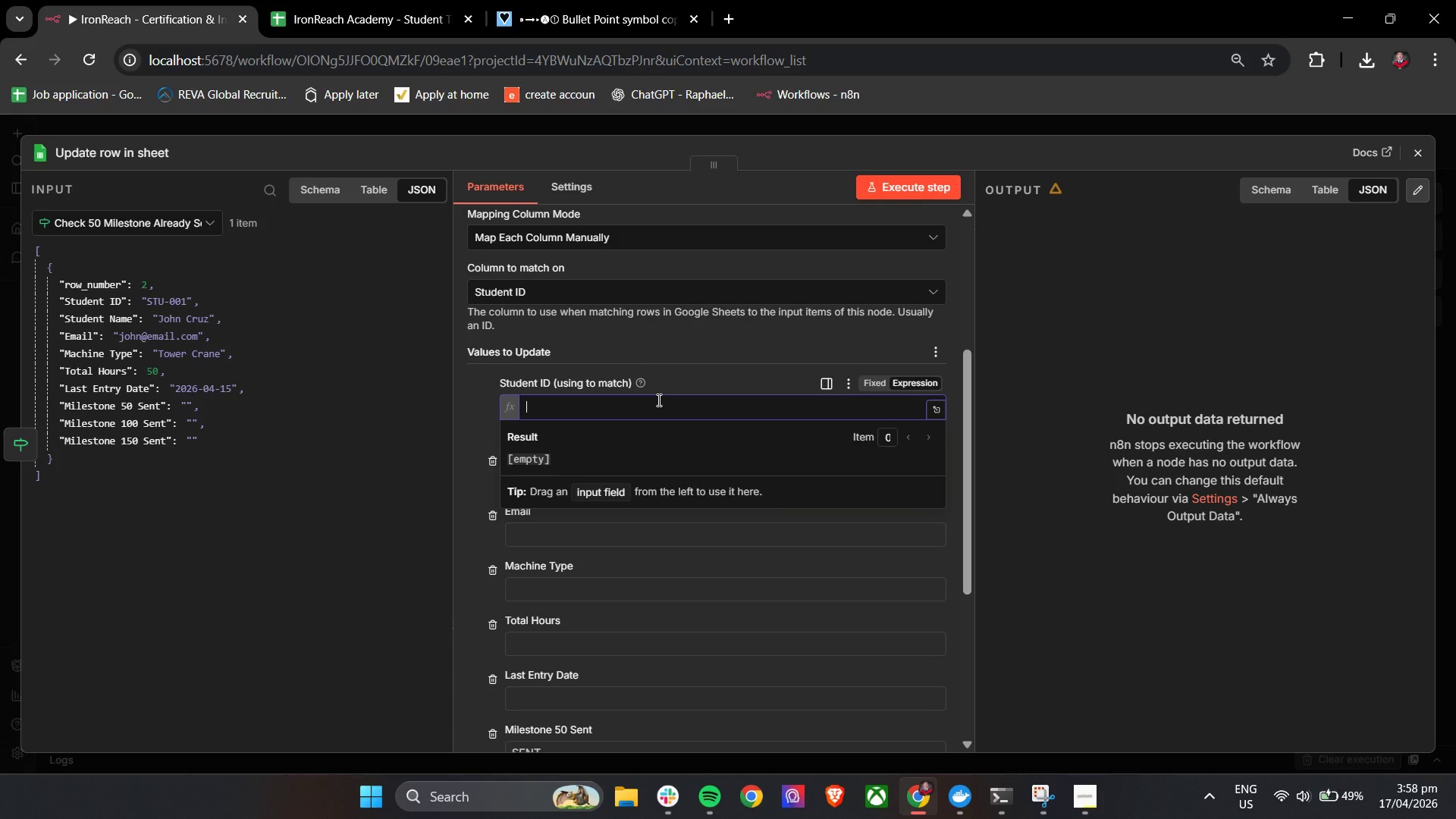 
key(Shift+BracketLeft)
 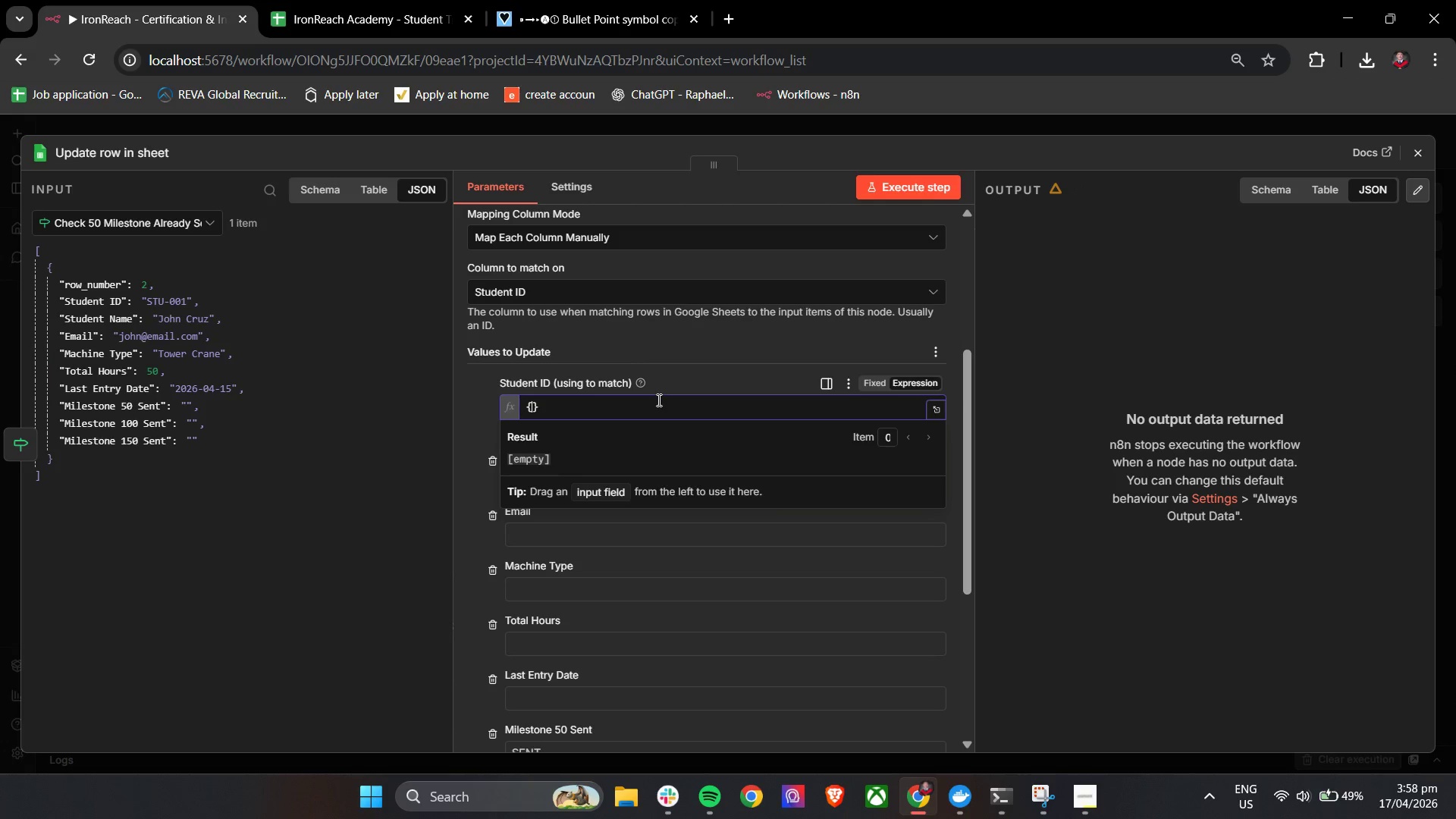 
key(Shift+BracketLeft)
 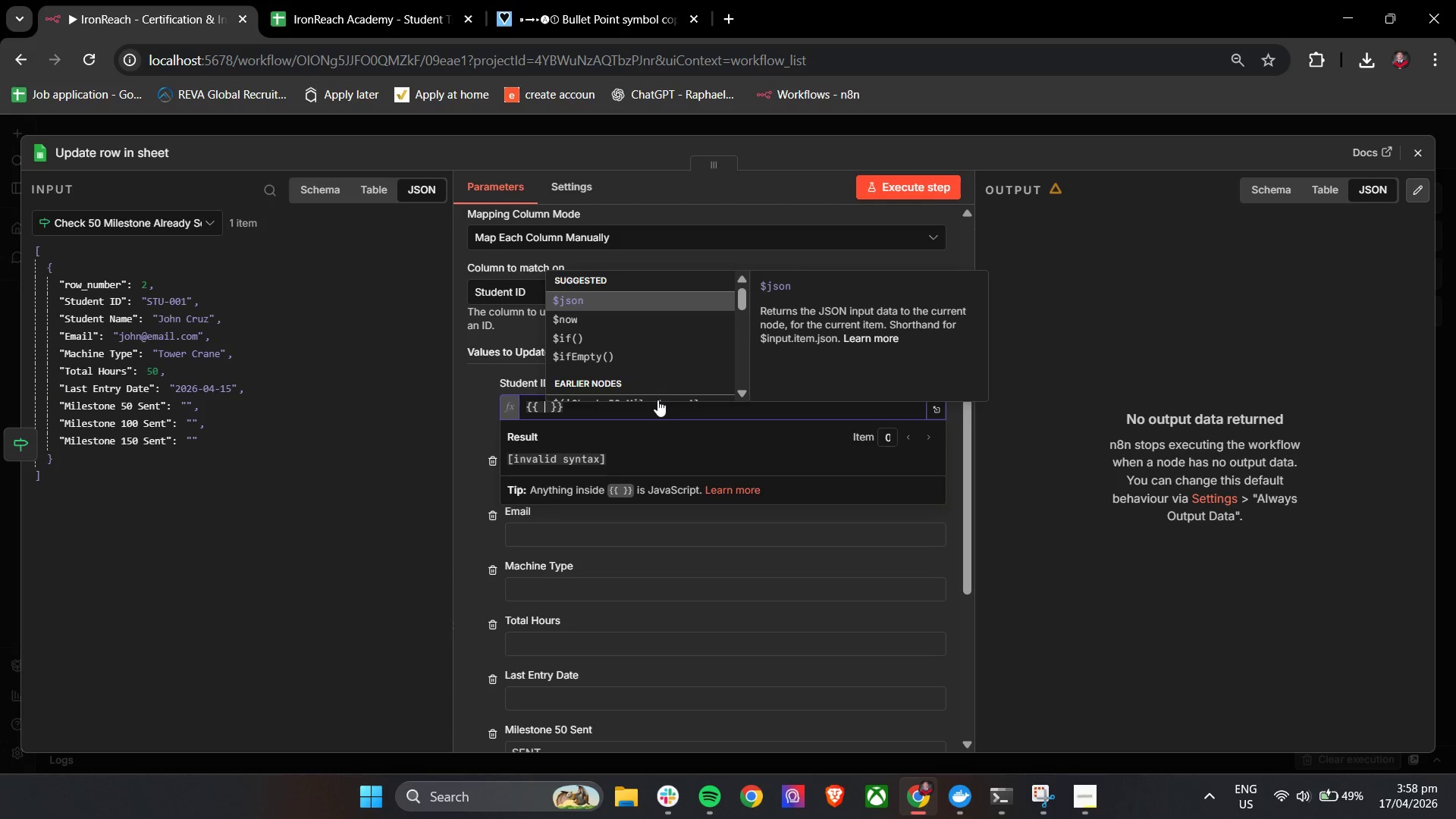 
key(Enter)
 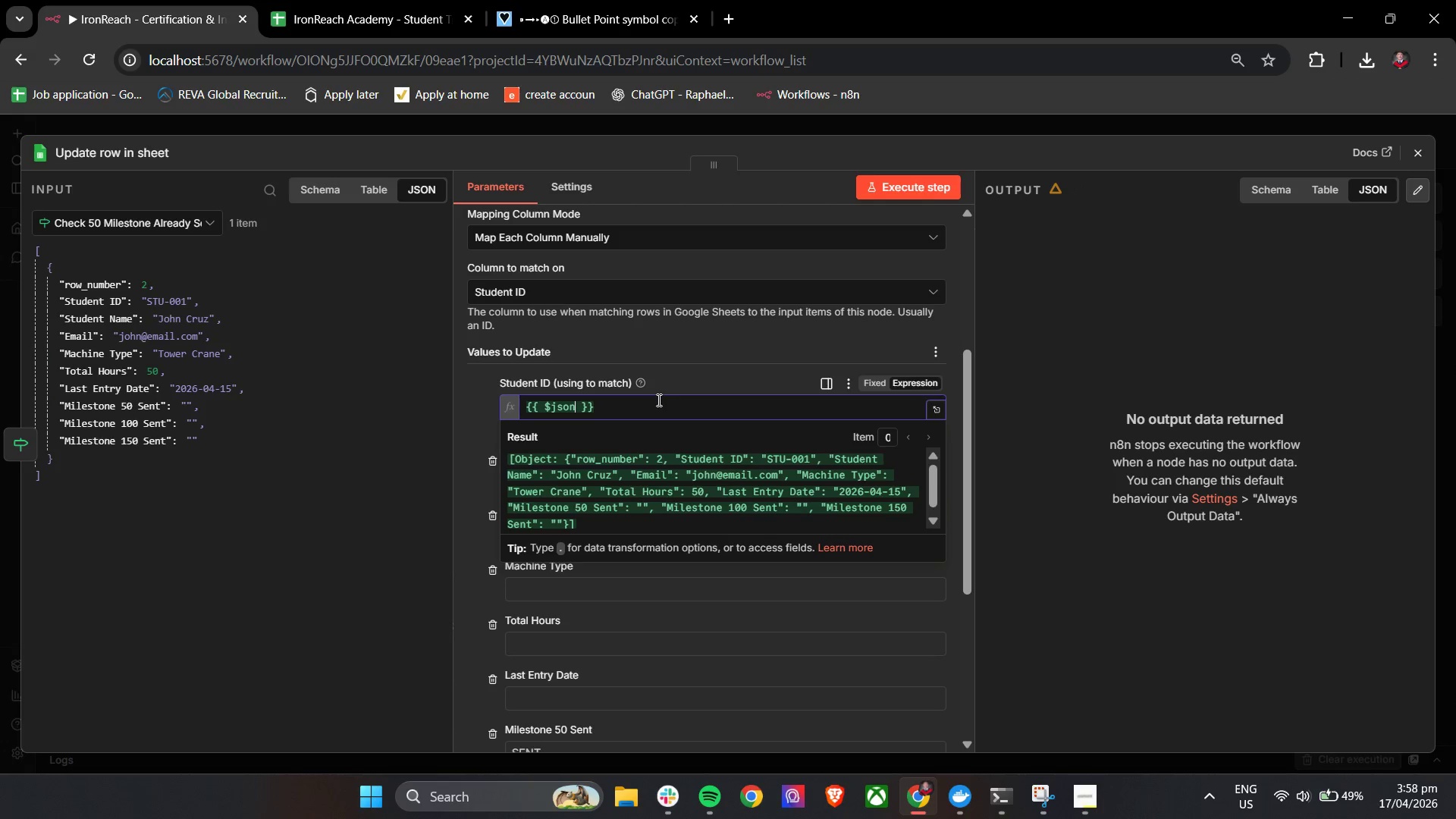 
key(BracketLeft)
 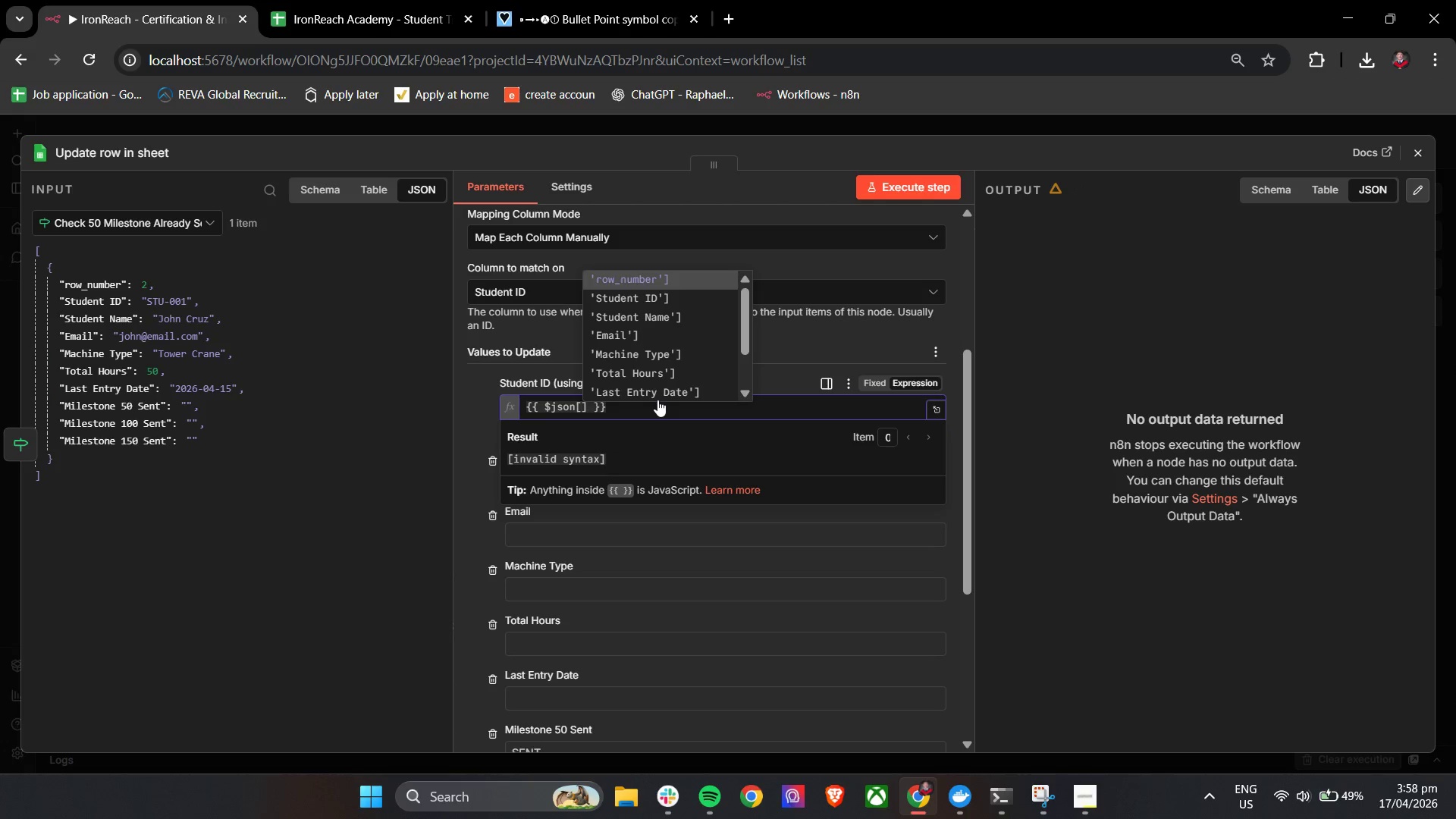 
key(ArrowDown)
 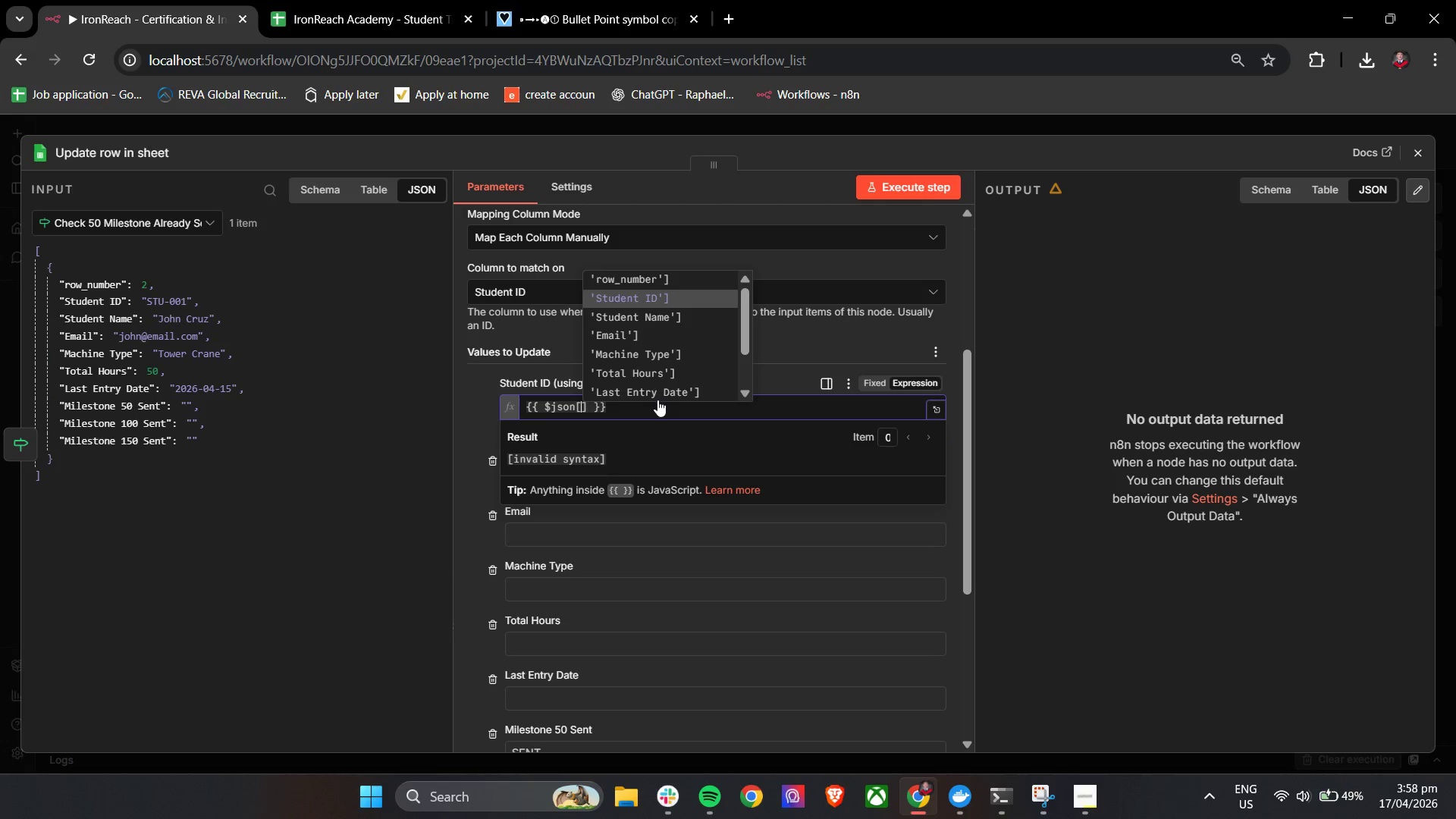 
key(ArrowUp)
 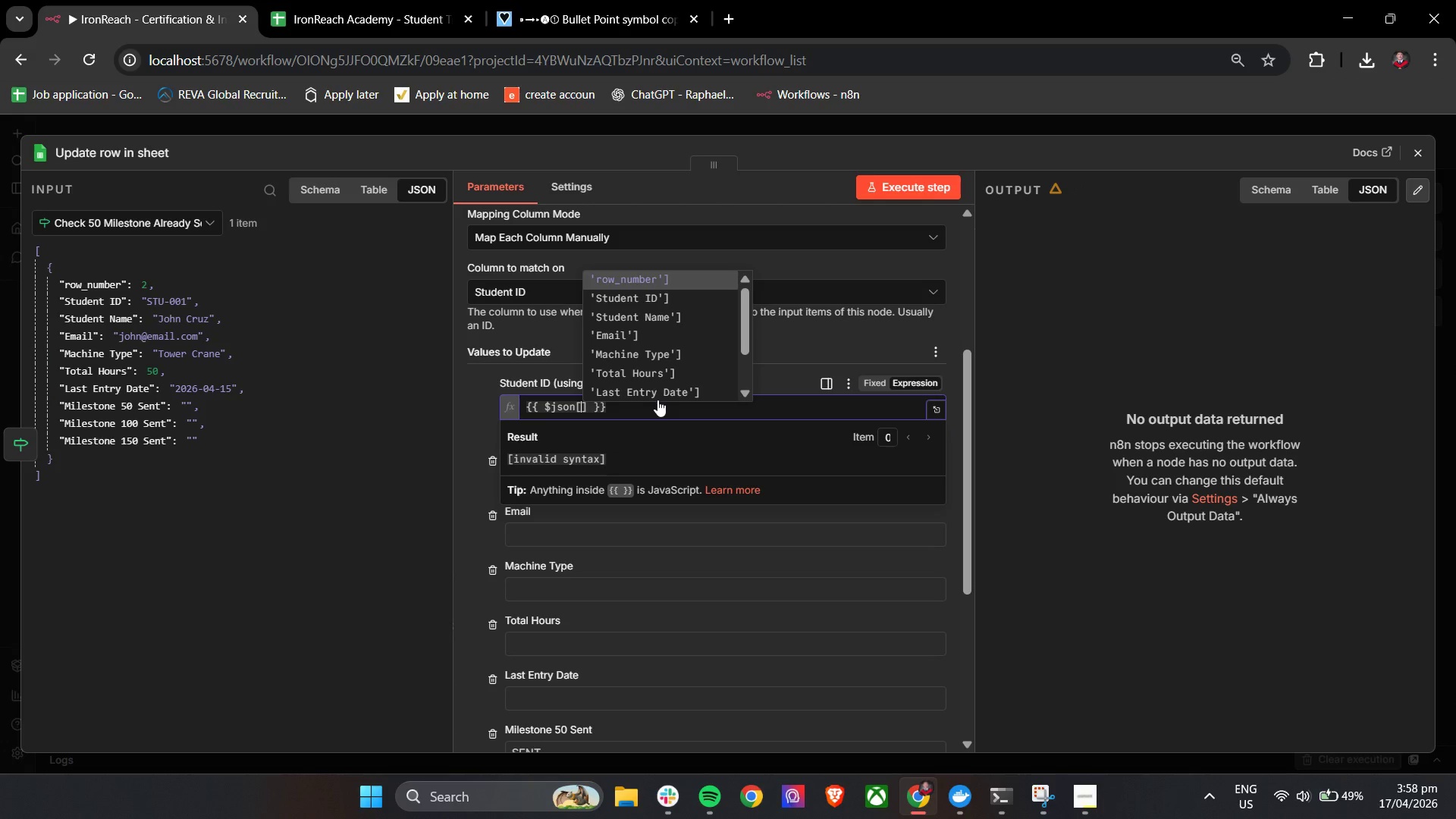 
key(Enter)
 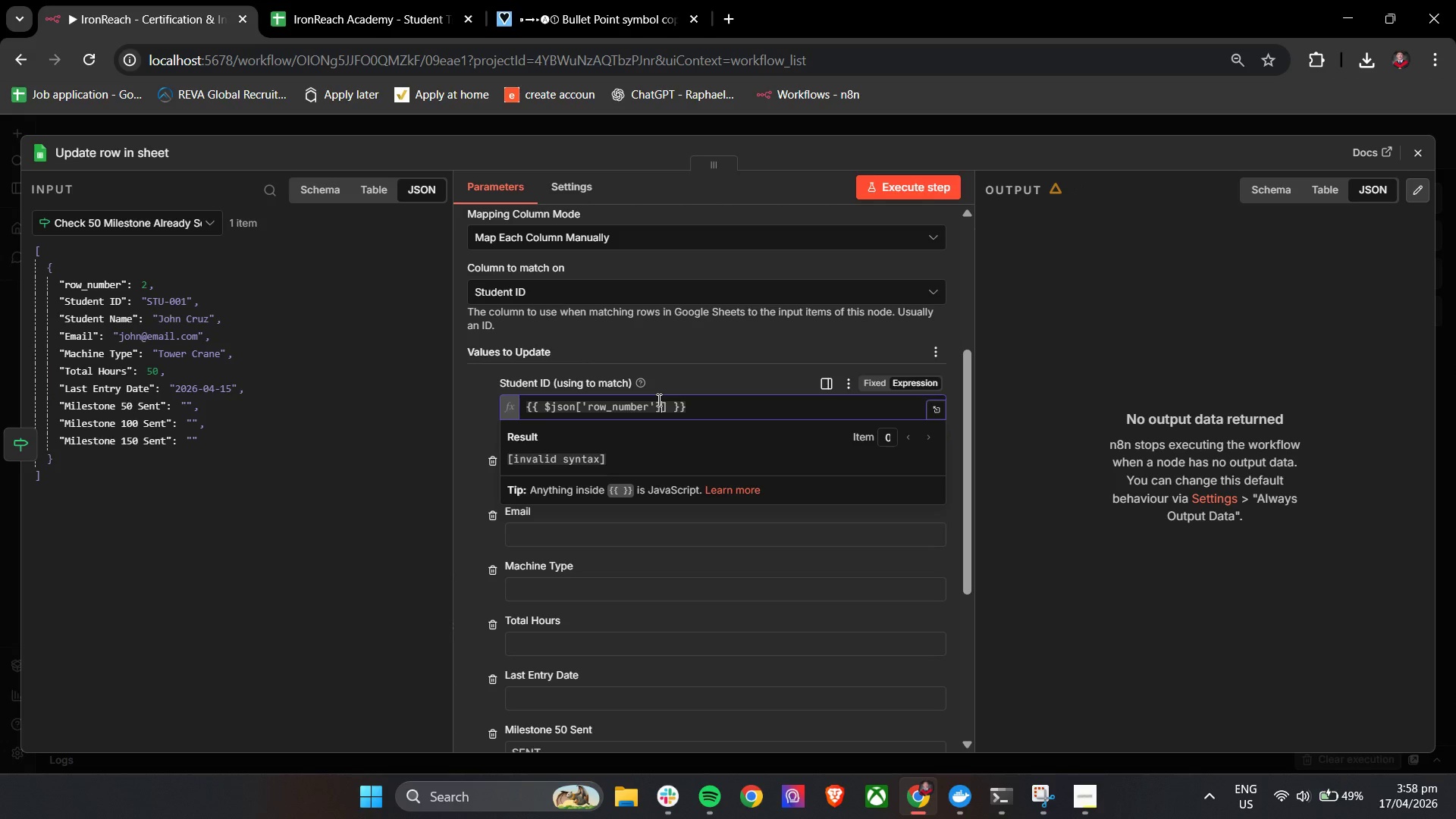 
key(Backspace)
 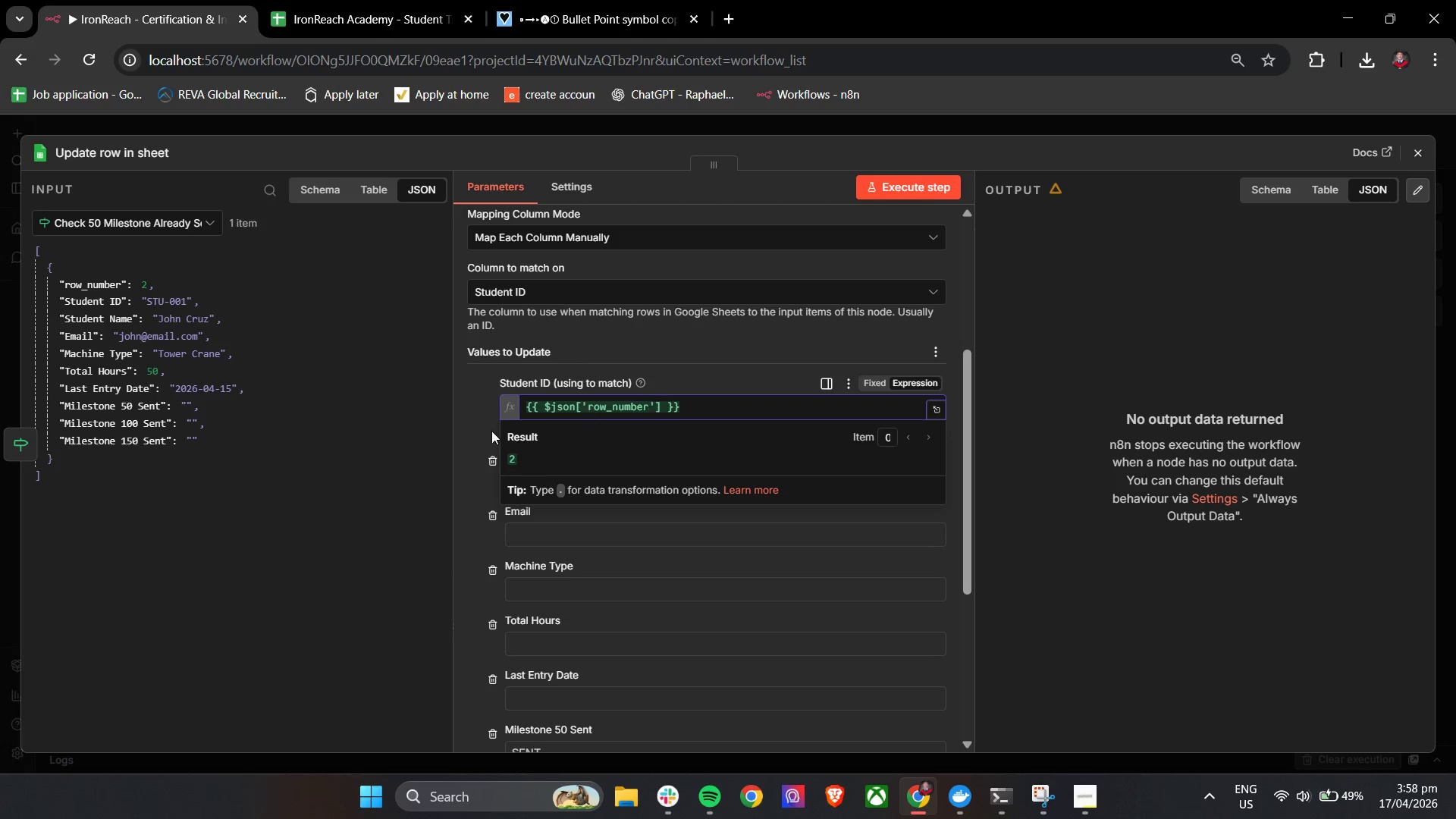 
left_click([460, 411])
 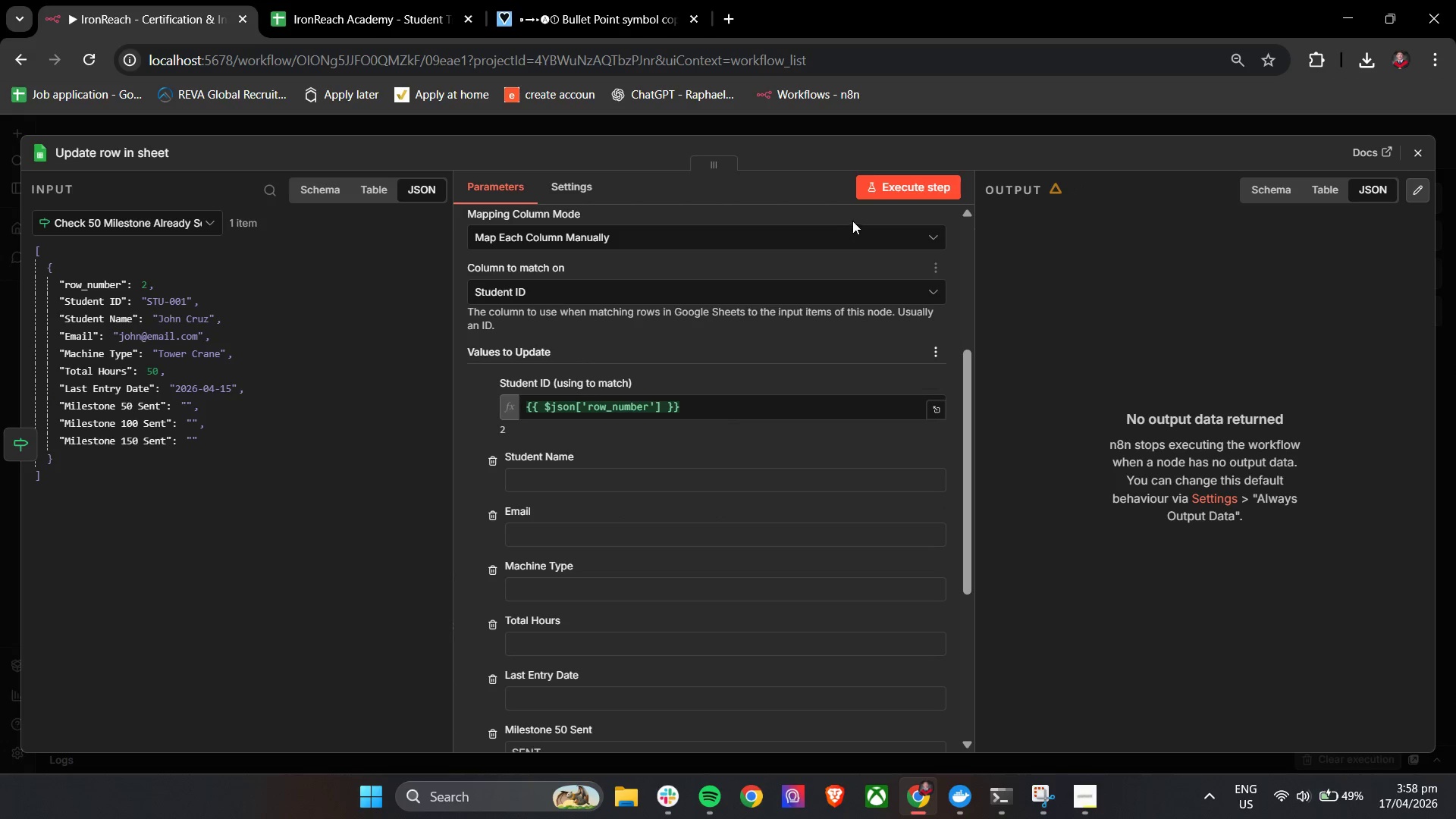 
left_click([871, 193])
 